 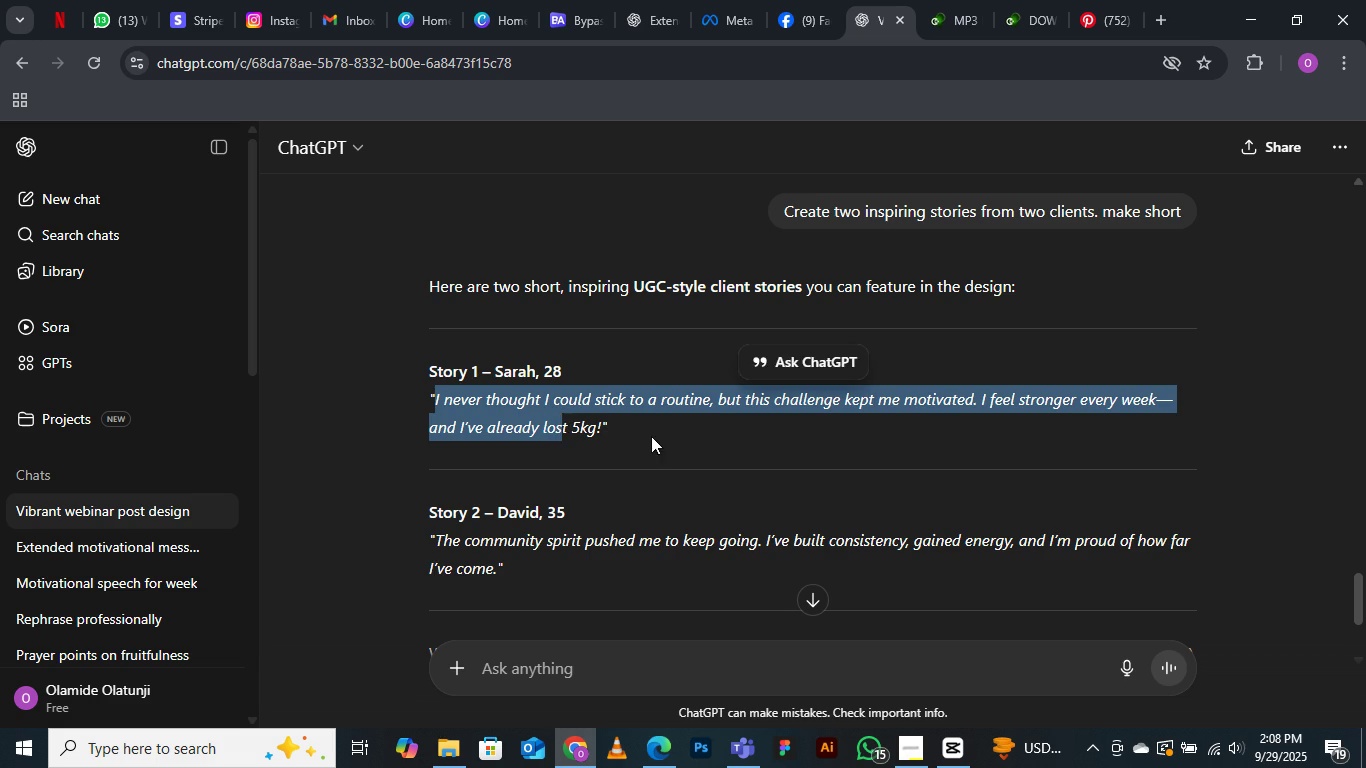 
left_click([670, 436])
 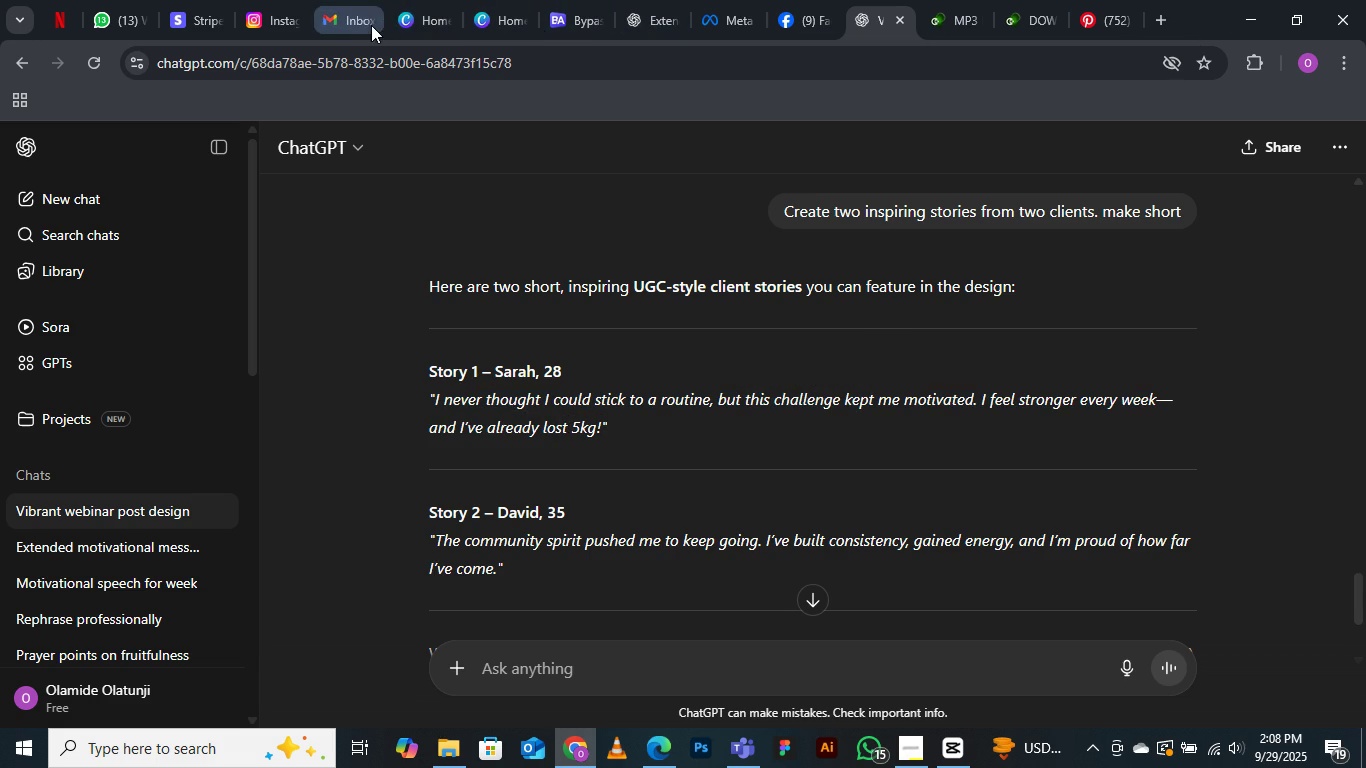 
mouse_move([525, 47])
 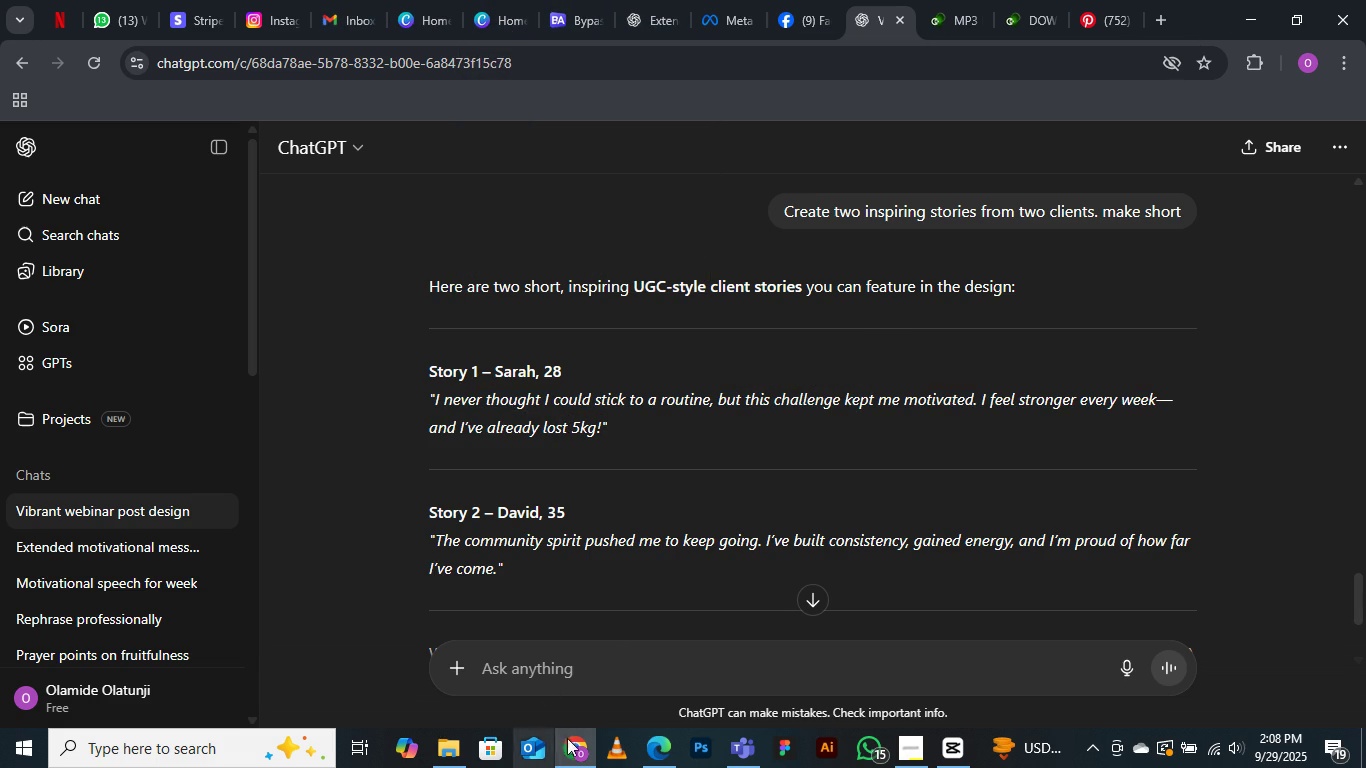 
mouse_move([655, 725])
 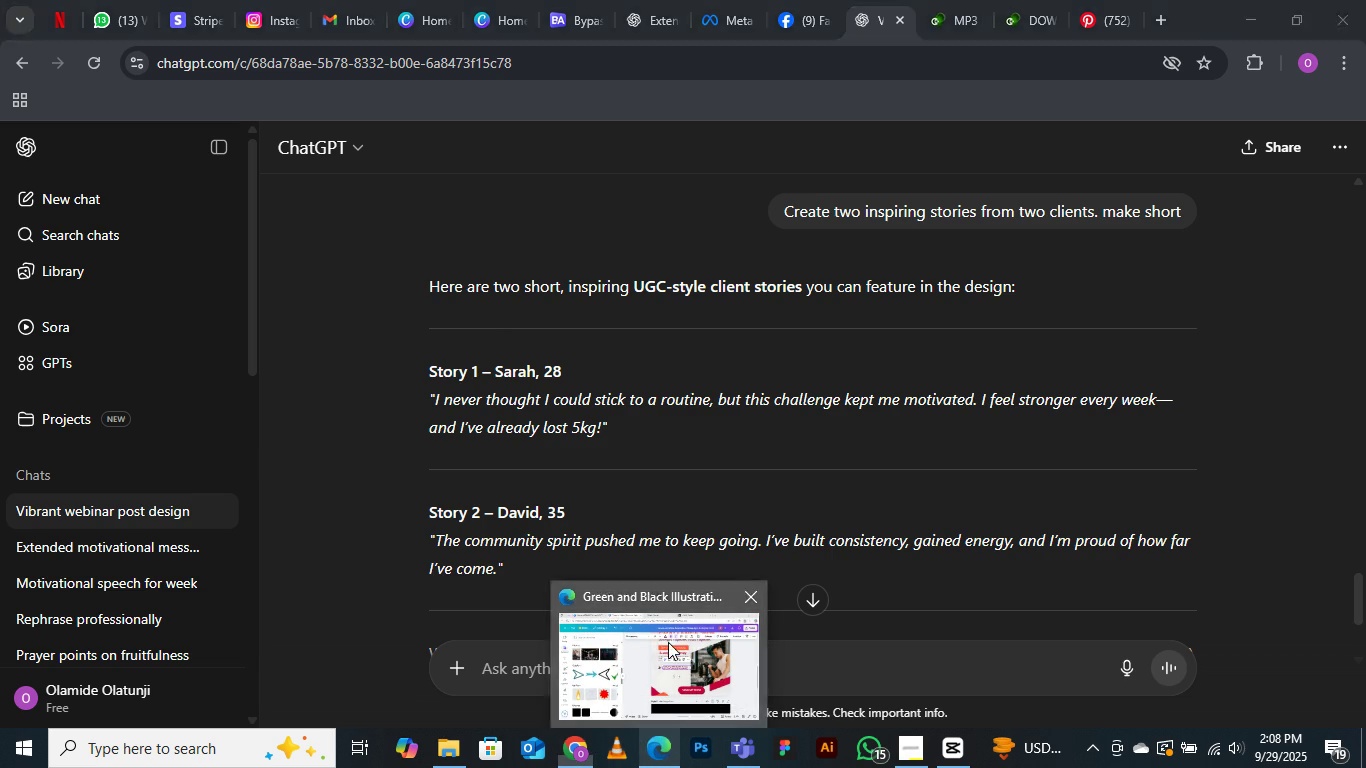 
left_click([668, 642])
 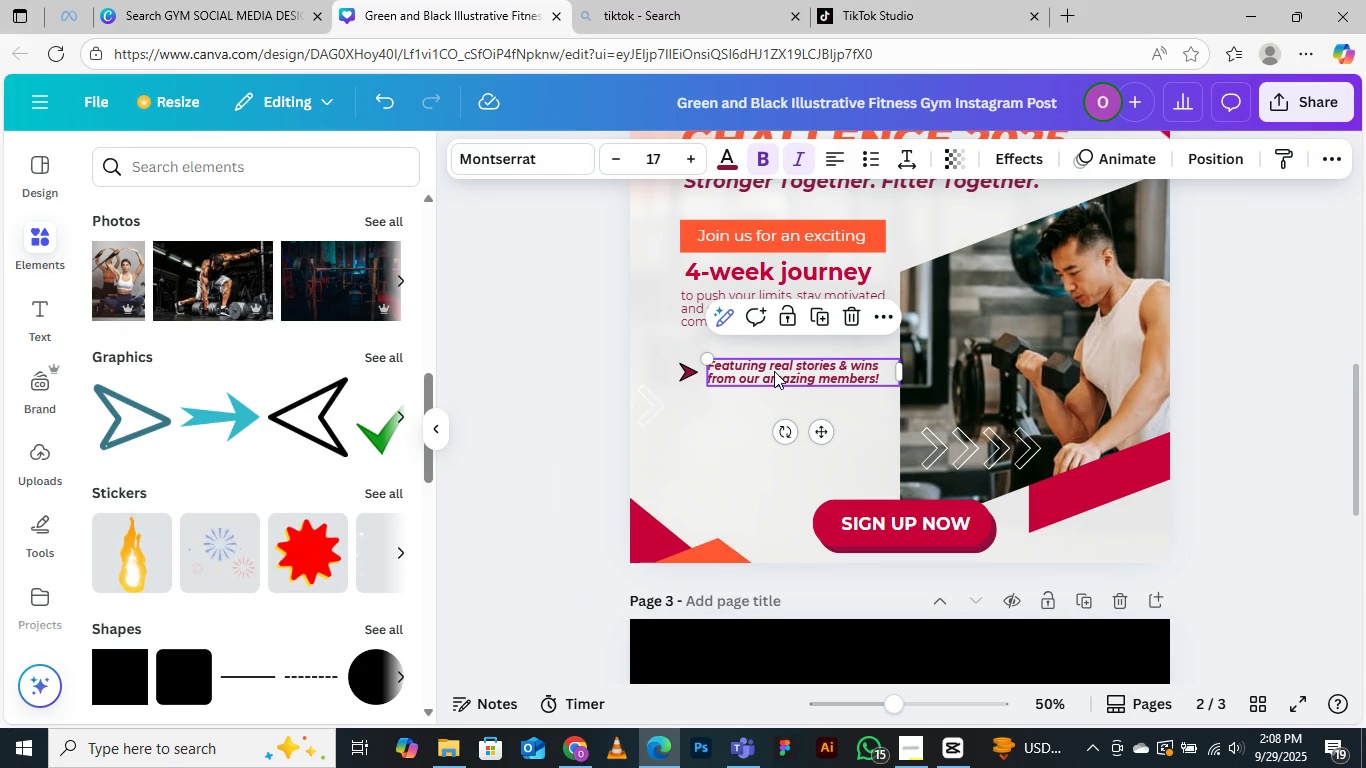 
wait(8.71)
 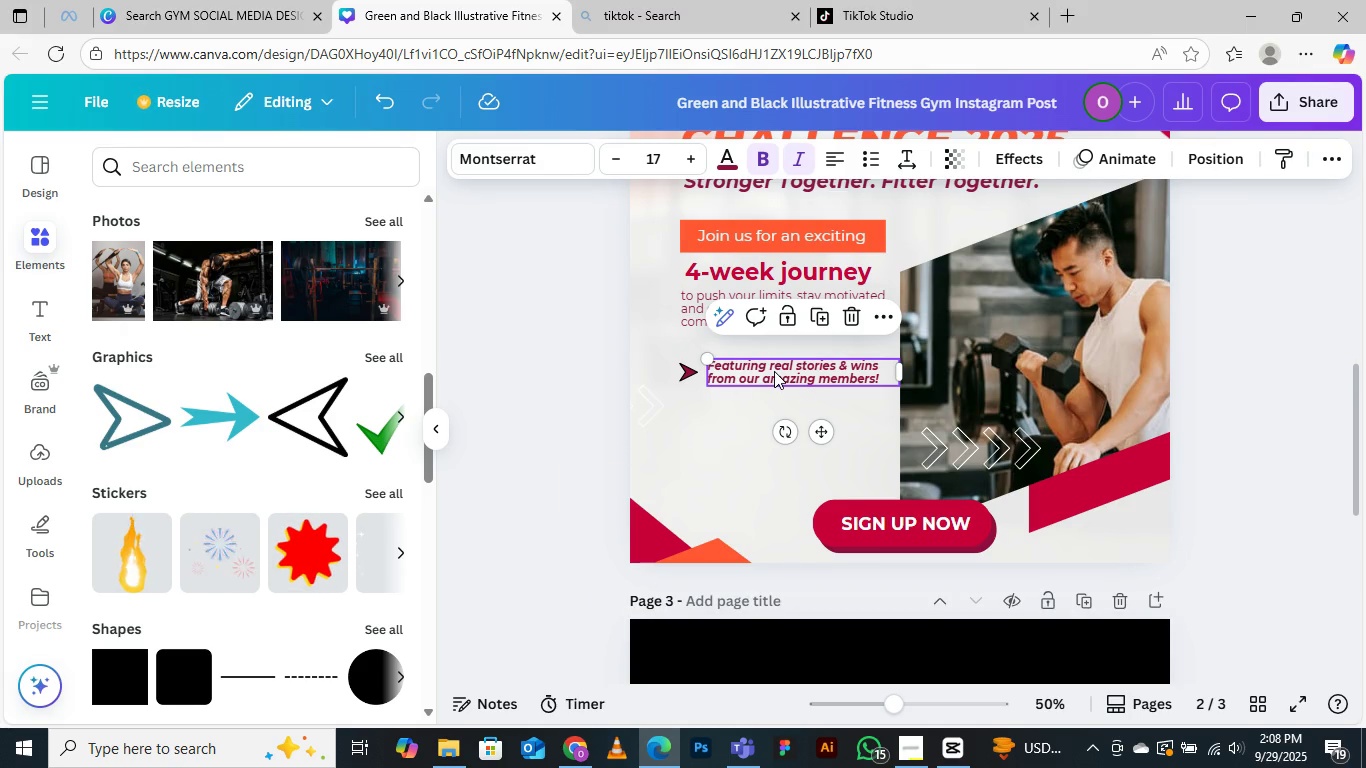 
scroll: coordinate [940, 404], scroll_direction: up, amount: 1.0
 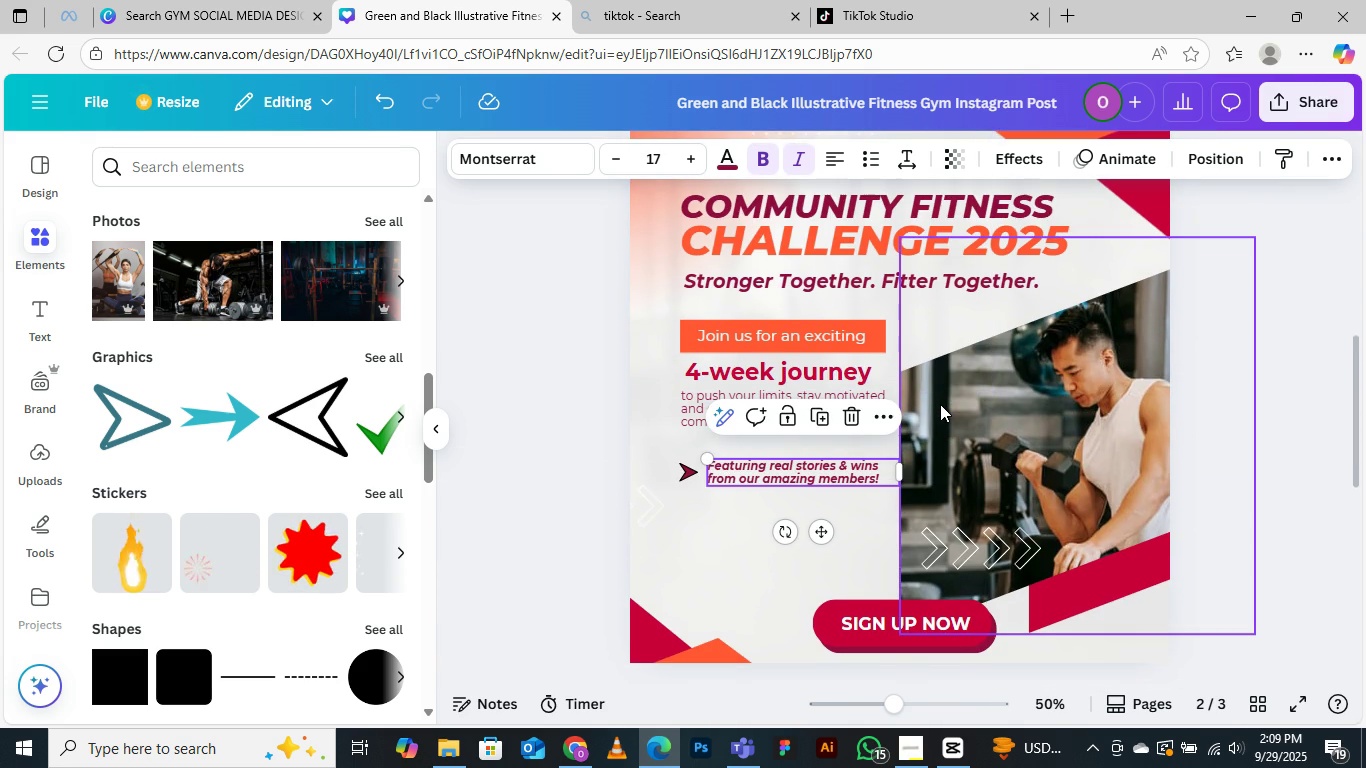 
scroll: coordinate [940, 404], scroll_direction: down, amount: 1.0
 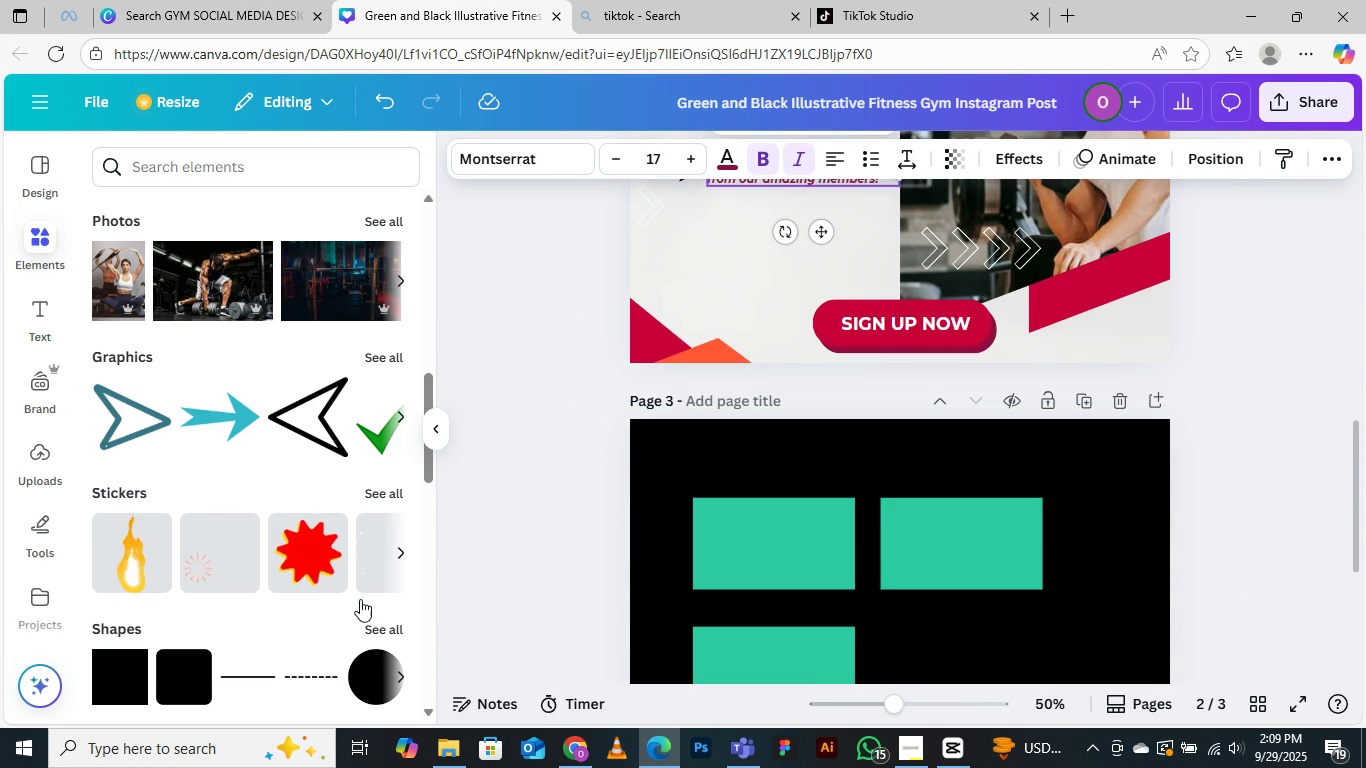 
left_click([360, 666])
 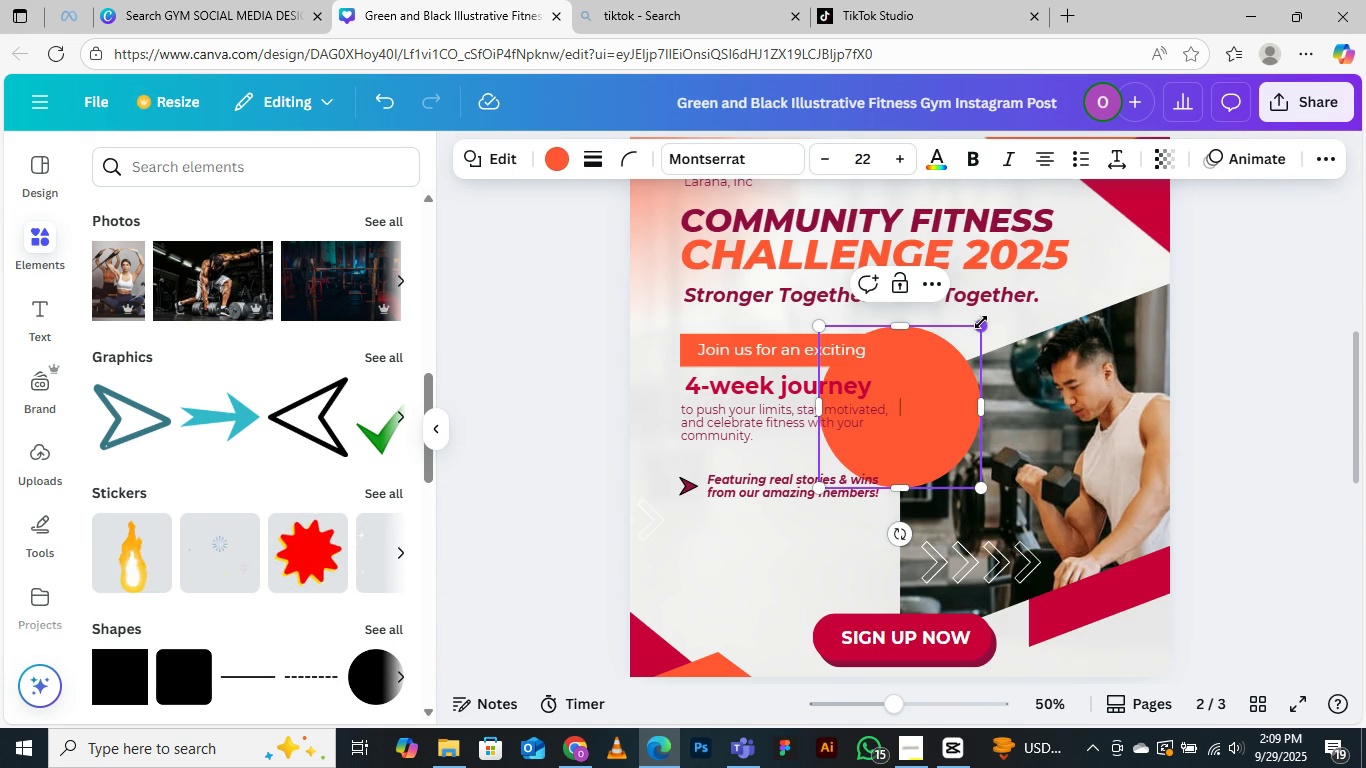 
left_click_drag(start_coordinate=[981, 322], to_coordinate=[859, 452])
 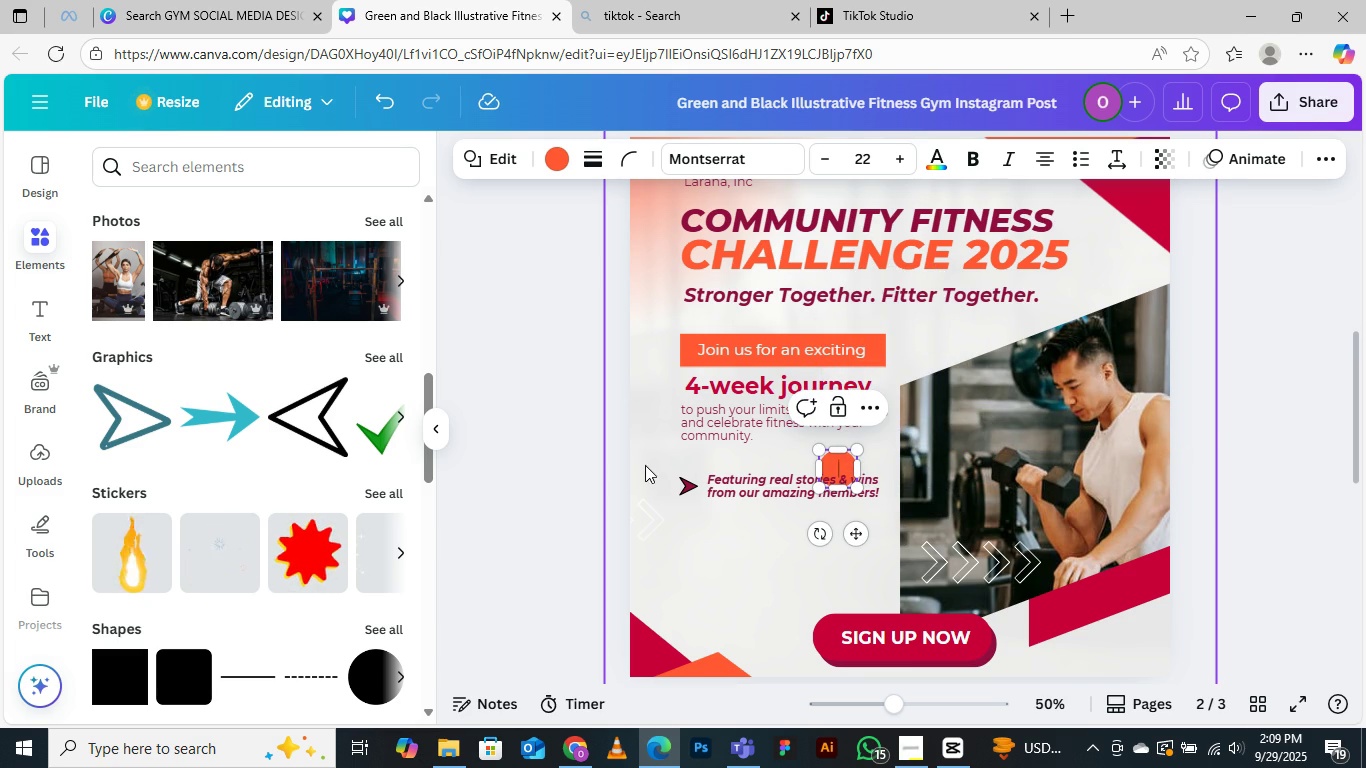 
left_click([657, 454])
 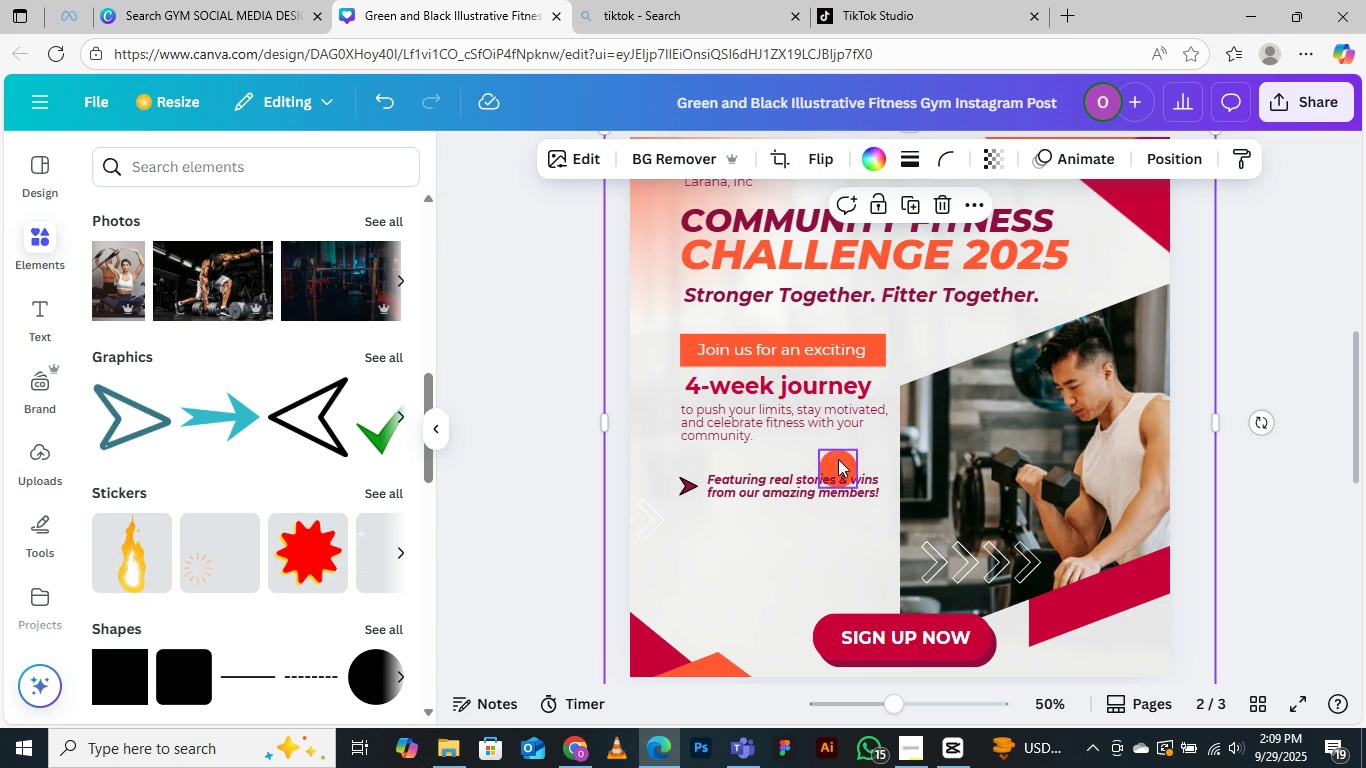 
left_click_drag(start_coordinate=[838, 460], to_coordinate=[689, 520])
 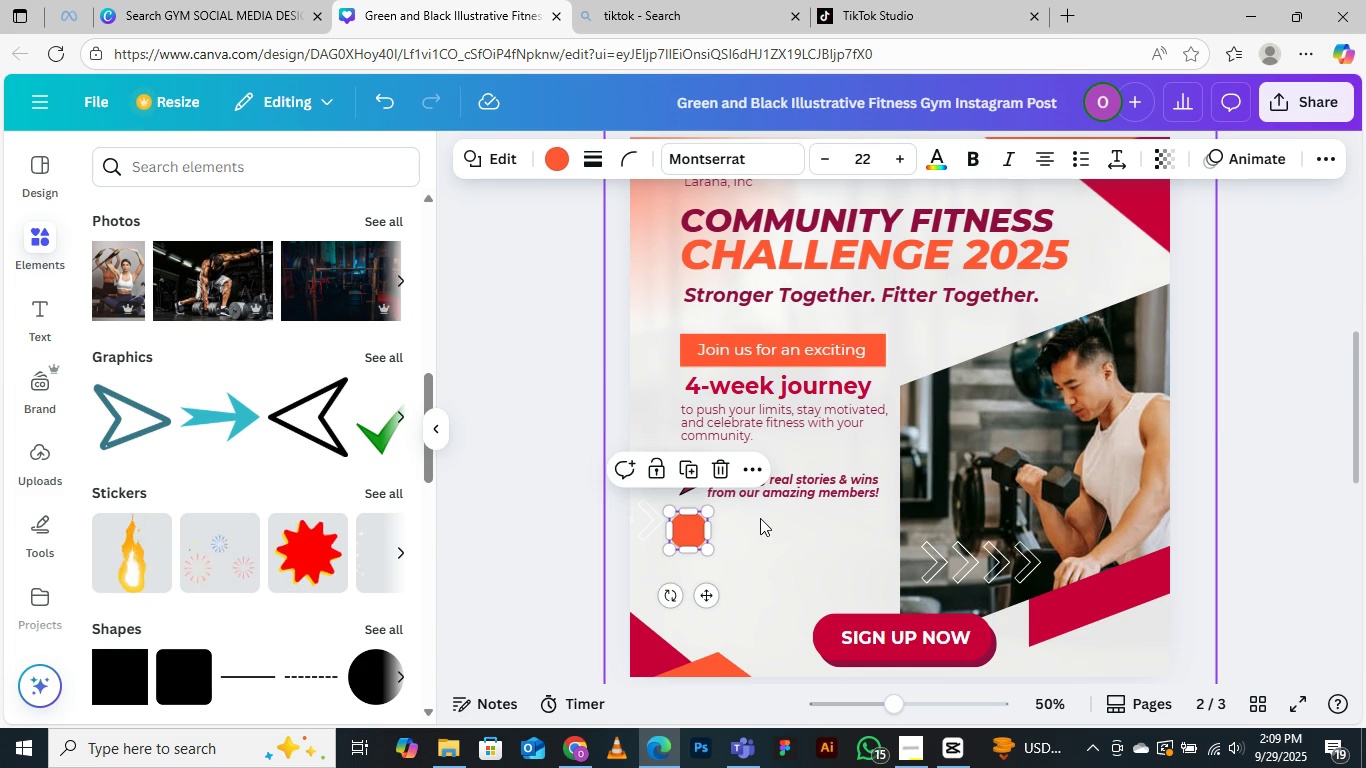 
left_click([760, 518])
 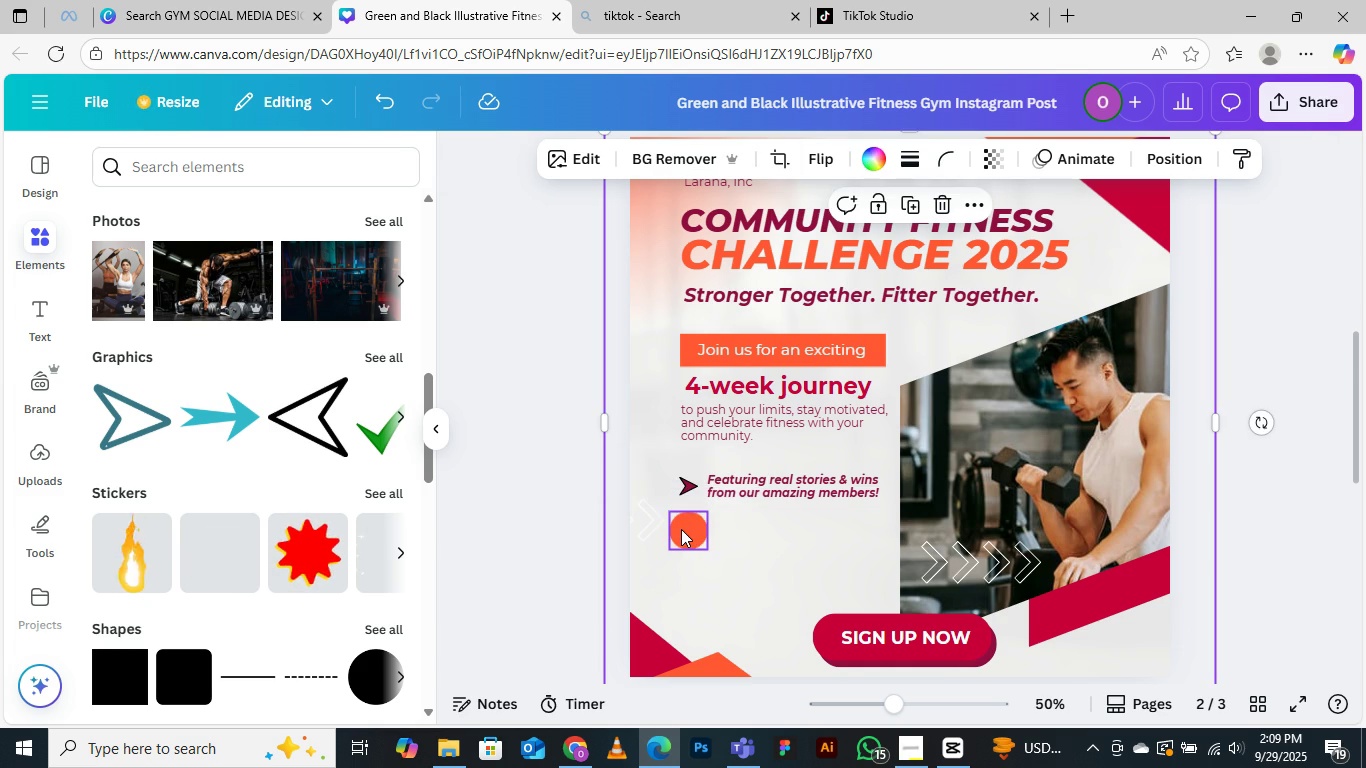 
left_click([681, 529])
 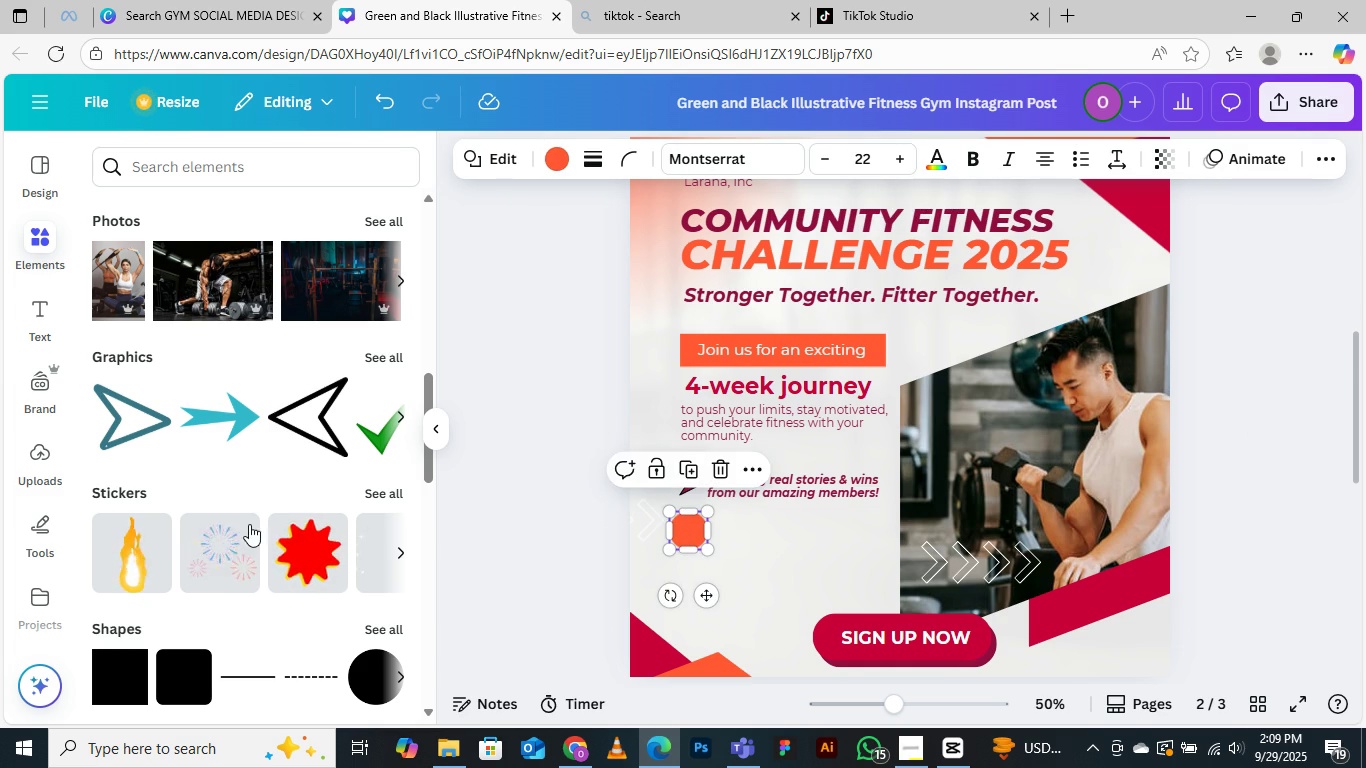 
scroll: coordinate [236, 418], scroll_direction: down, amount: 10.0
 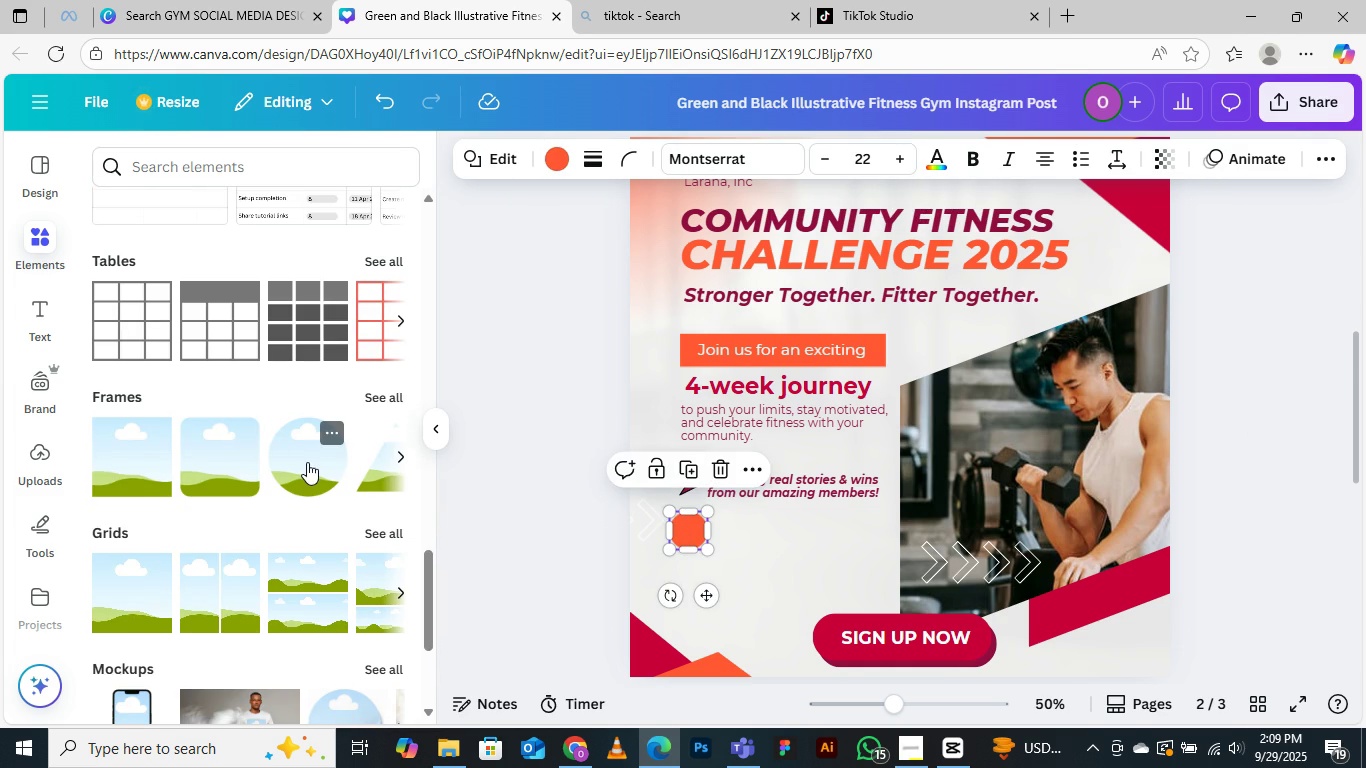 
left_click([307, 460])
 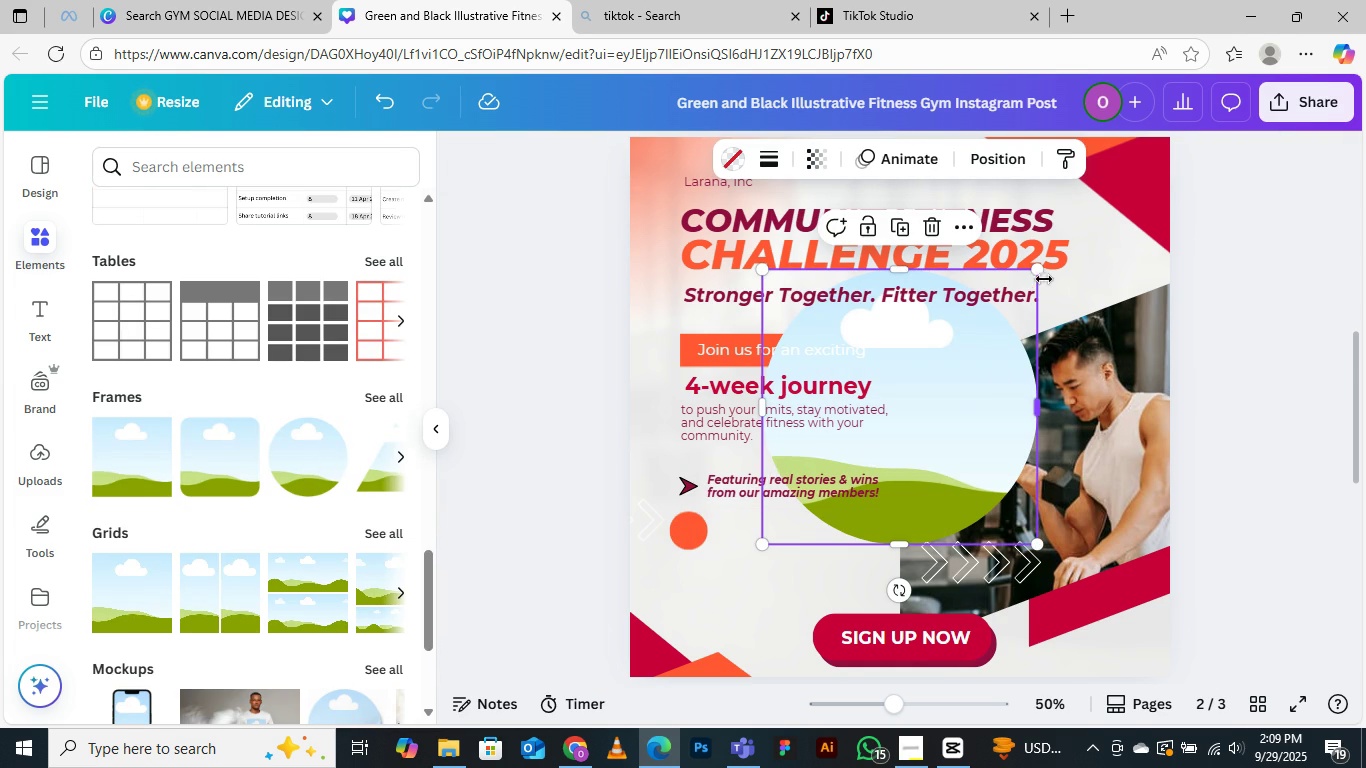 
left_click_drag(start_coordinate=[1044, 272], to_coordinate=[816, 503])
 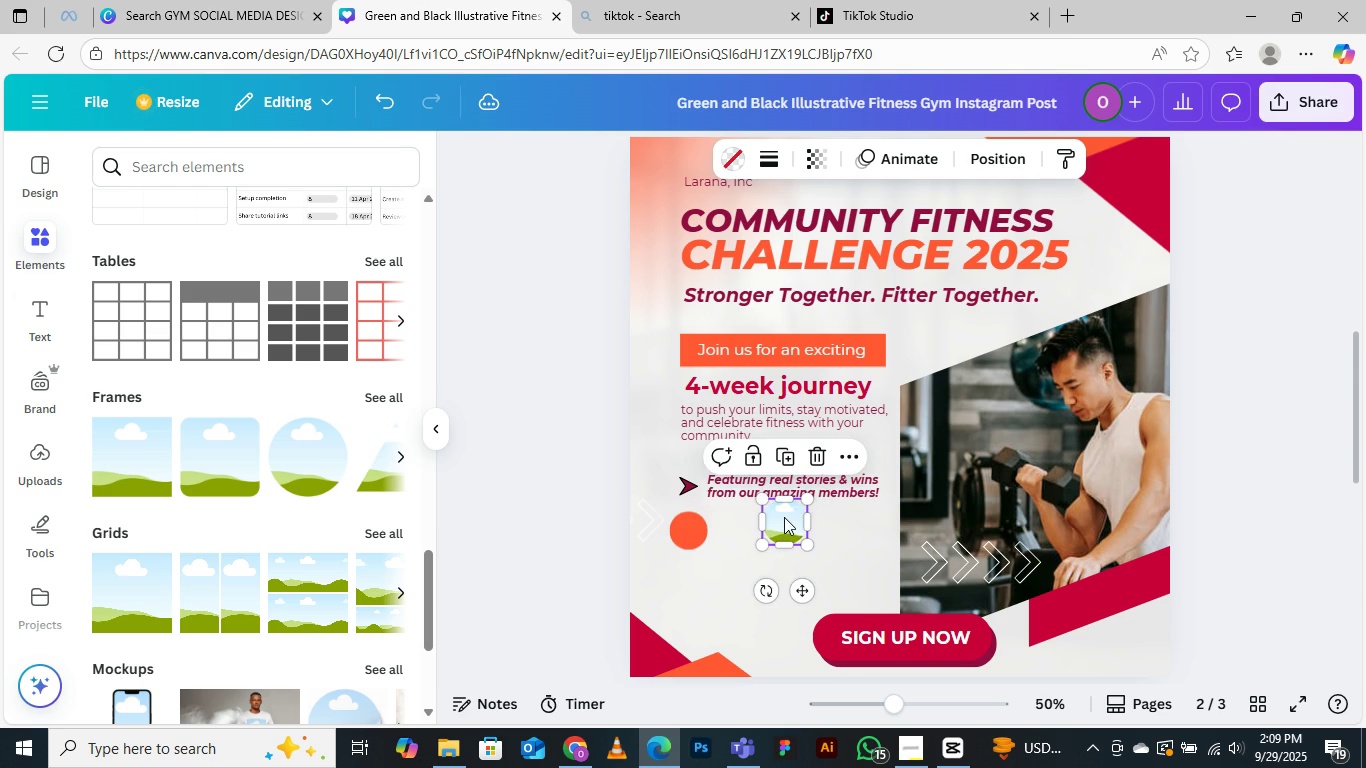 
left_click_drag(start_coordinate=[784, 517], to_coordinate=[712, 549])
 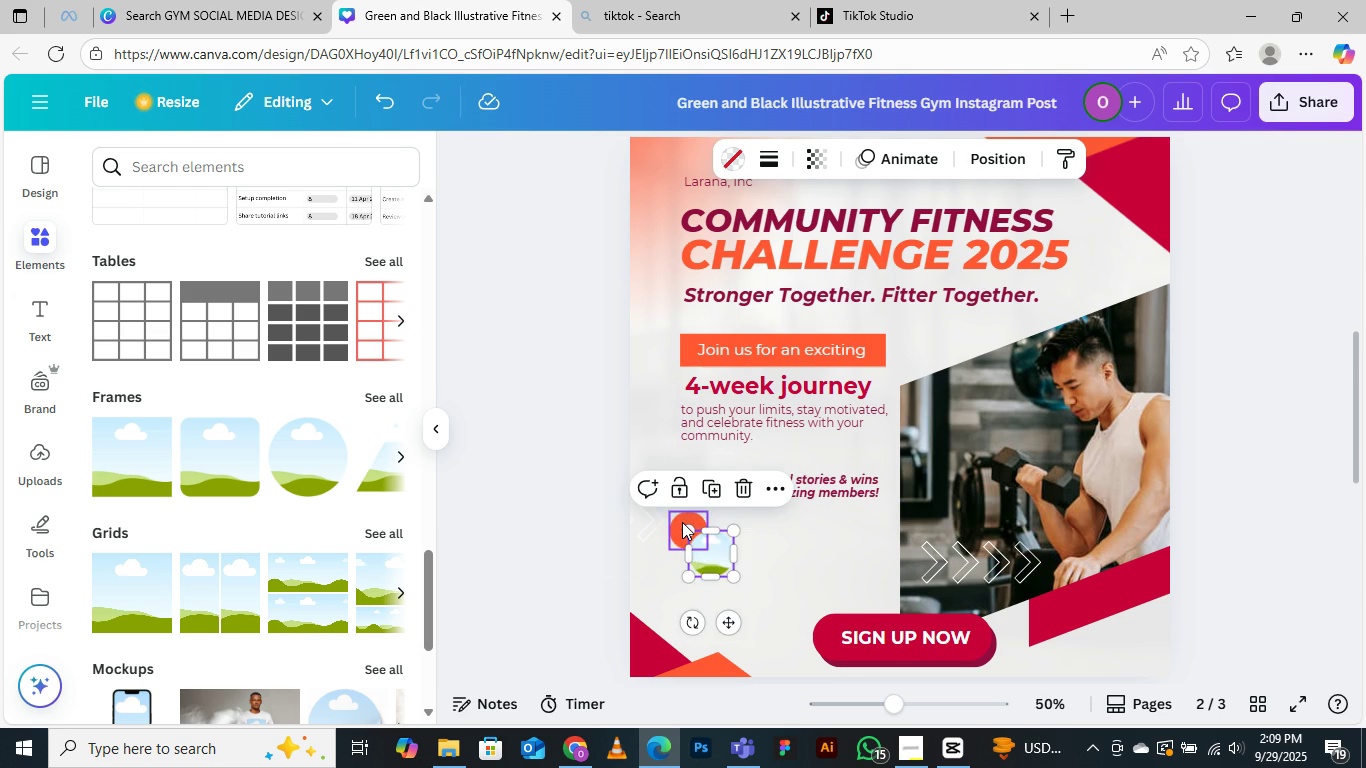 
left_click([682, 522])
 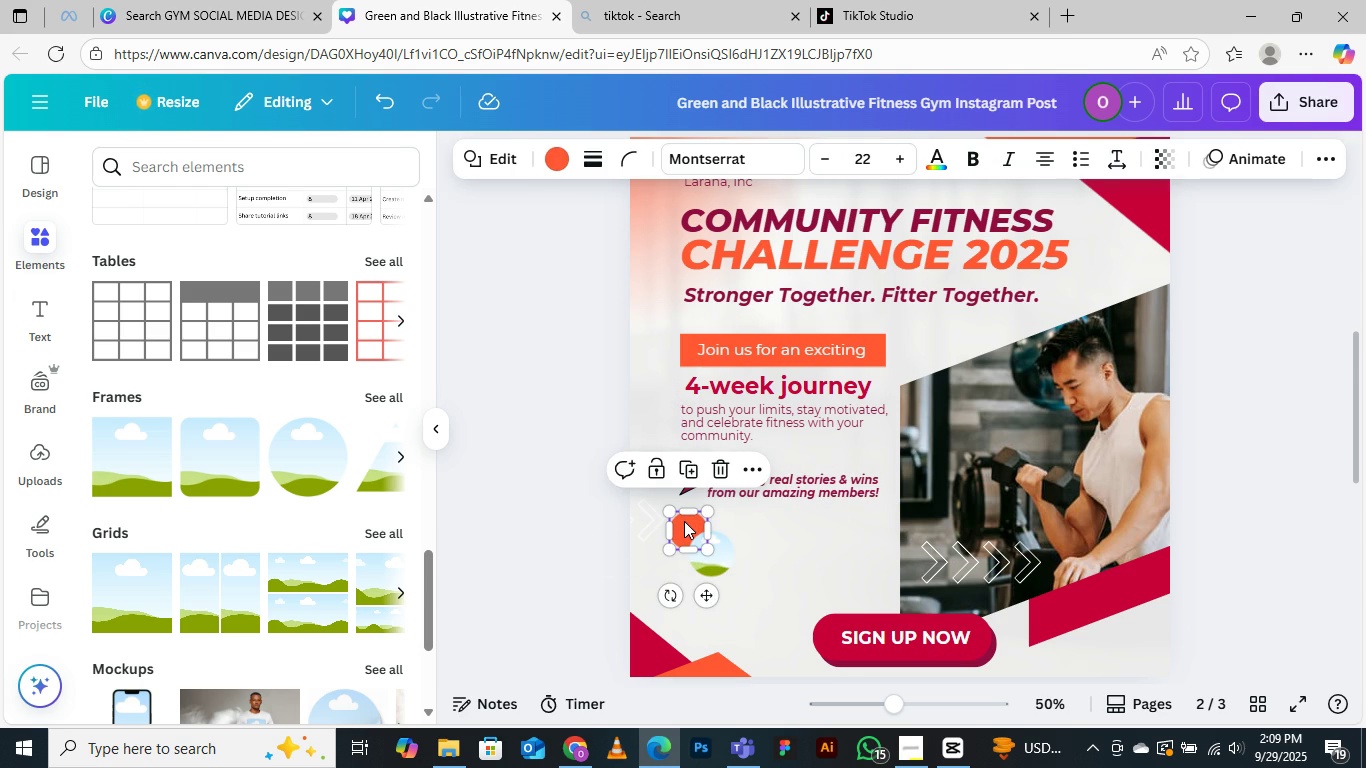 
key(Delete)
 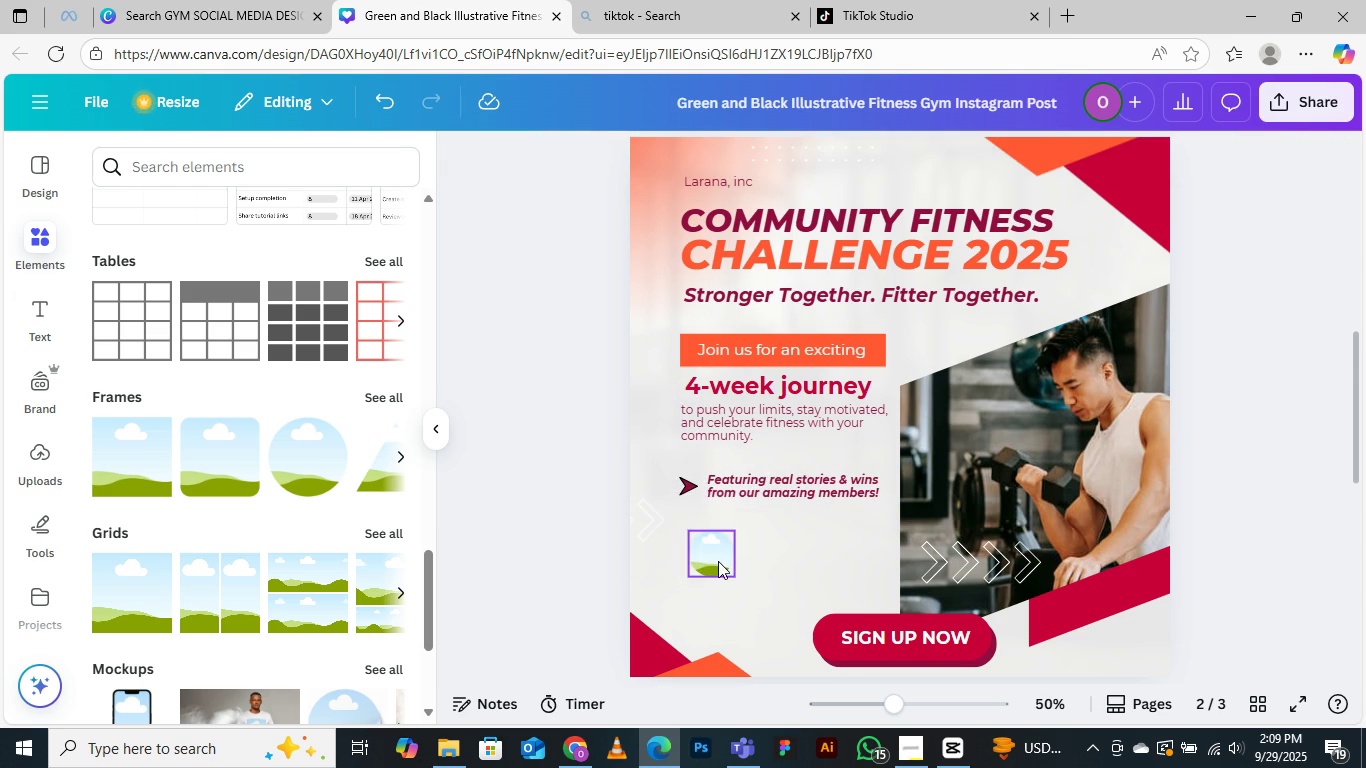 
left_click_drag(start_coordinate=[718, 561], to_coordinate=[701, 543])
 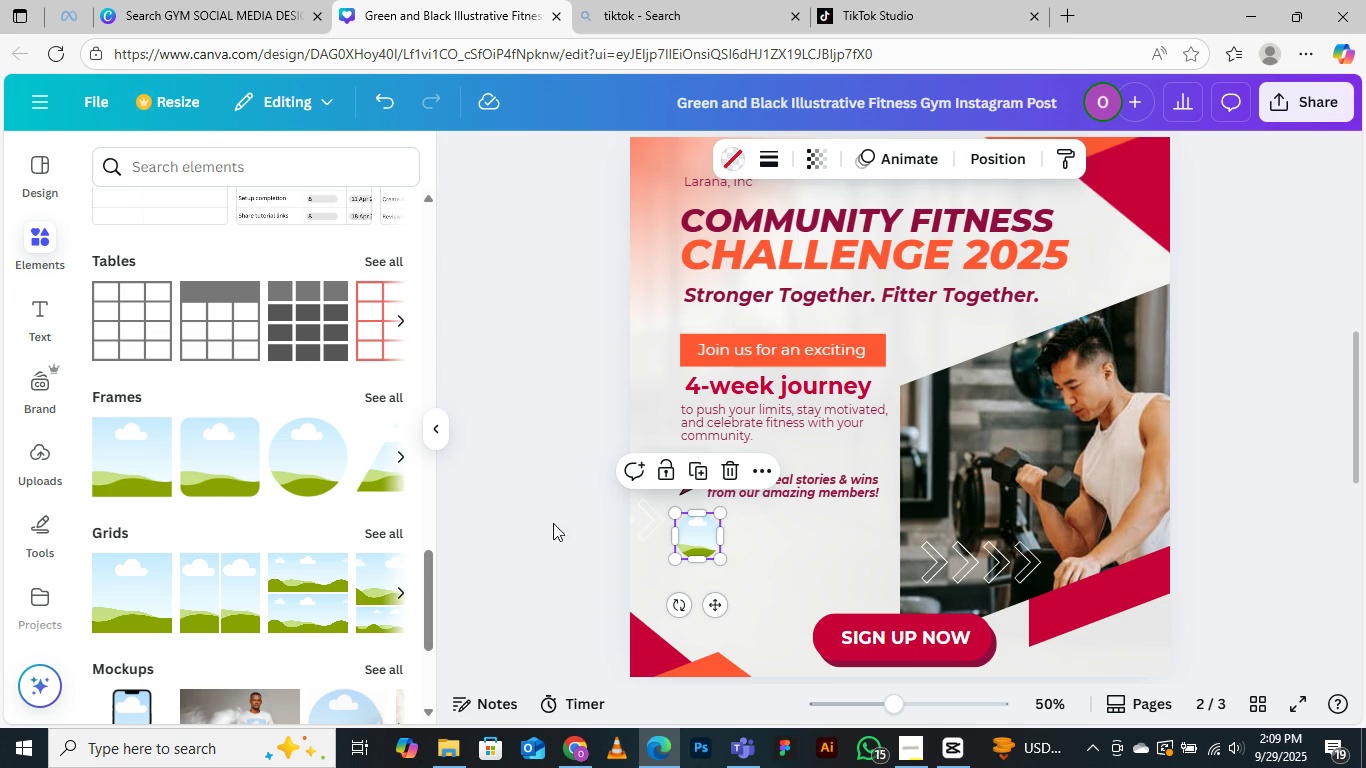 
wait(5.45)
 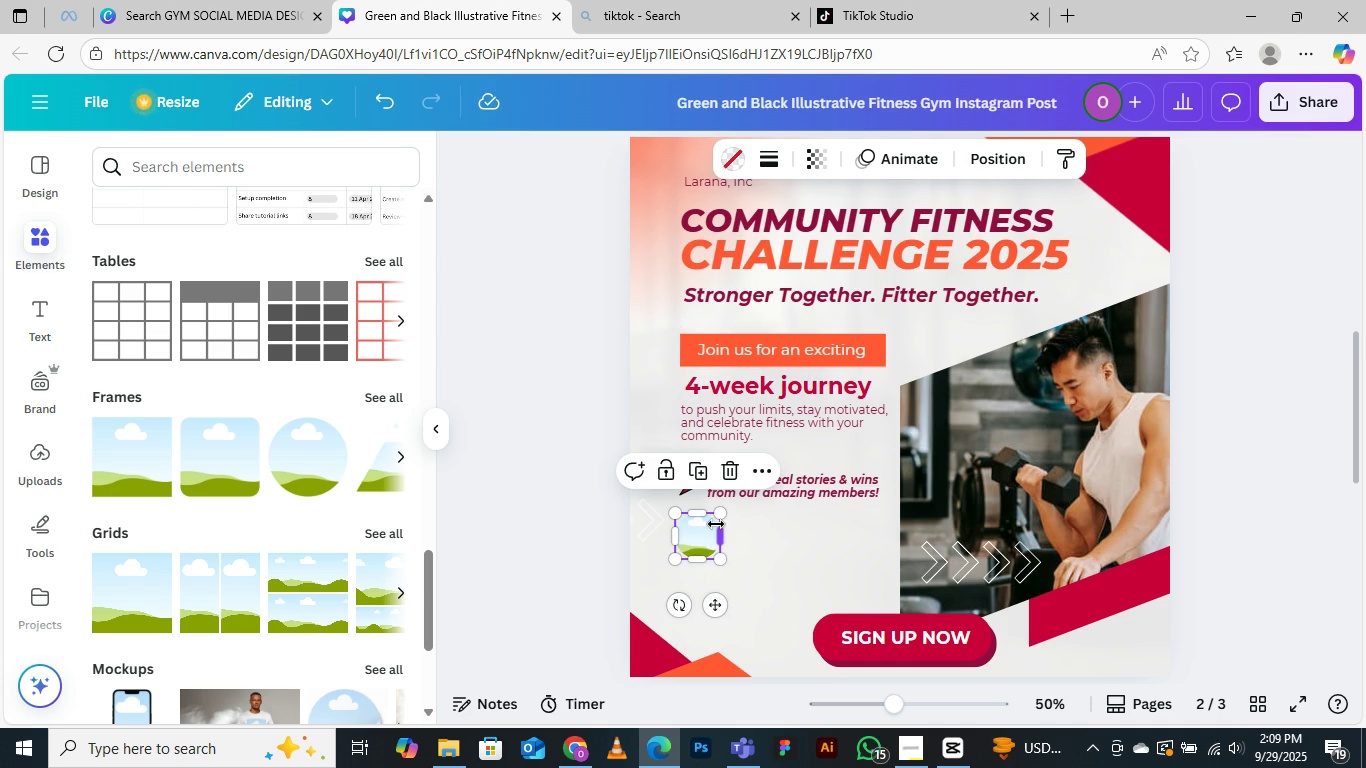 
scroll: coordinate [223, 449], scroll_direction: up, amount: 8.0
 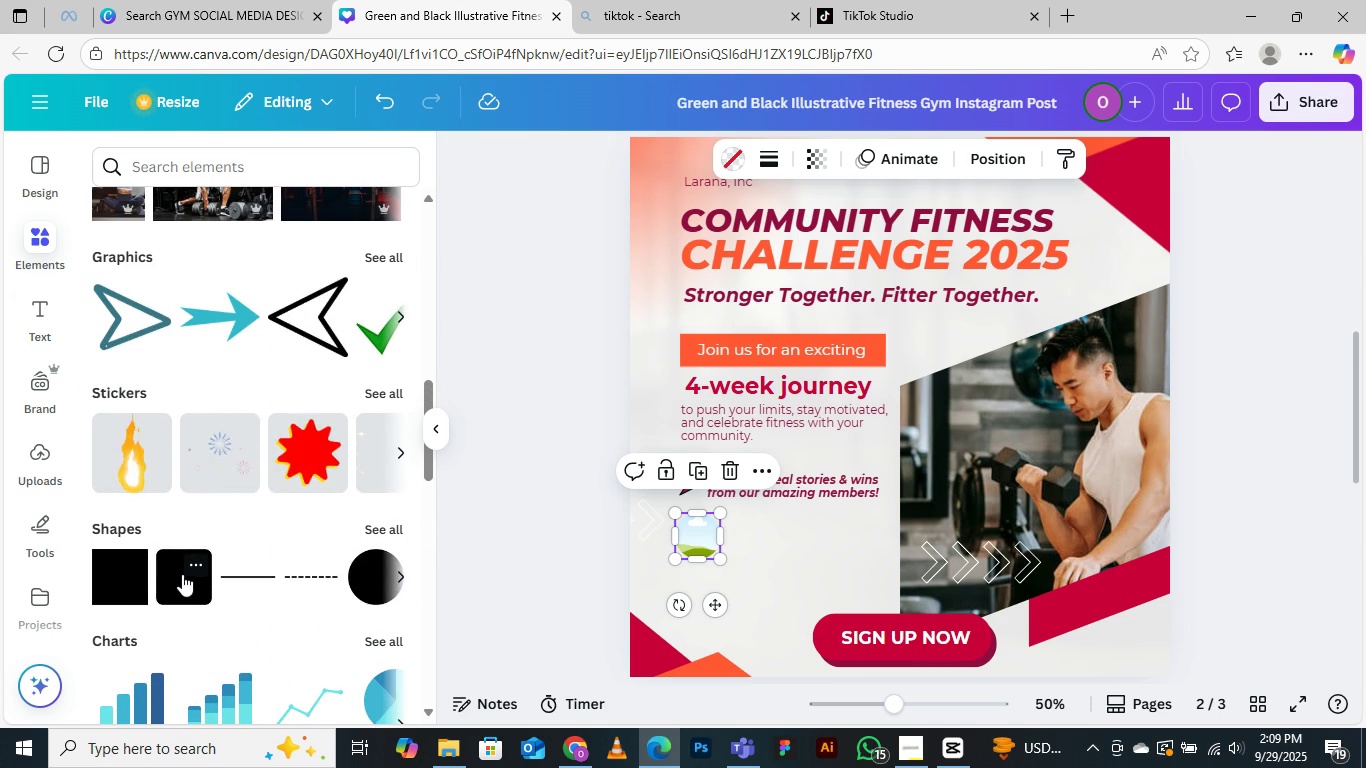 
left_click([182, 574])
 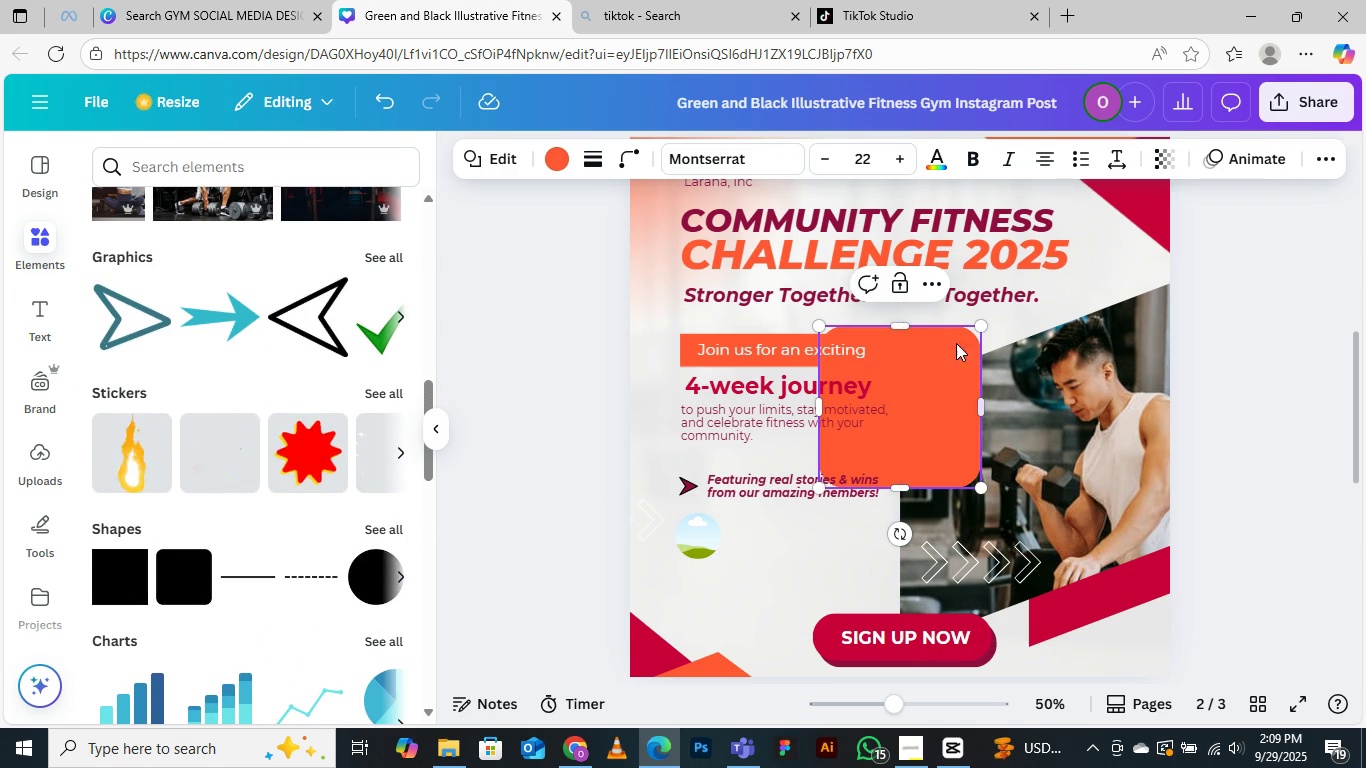 
left_click_drag(start_coordinate=[934, 346], to_coordinate=[864, 505])
 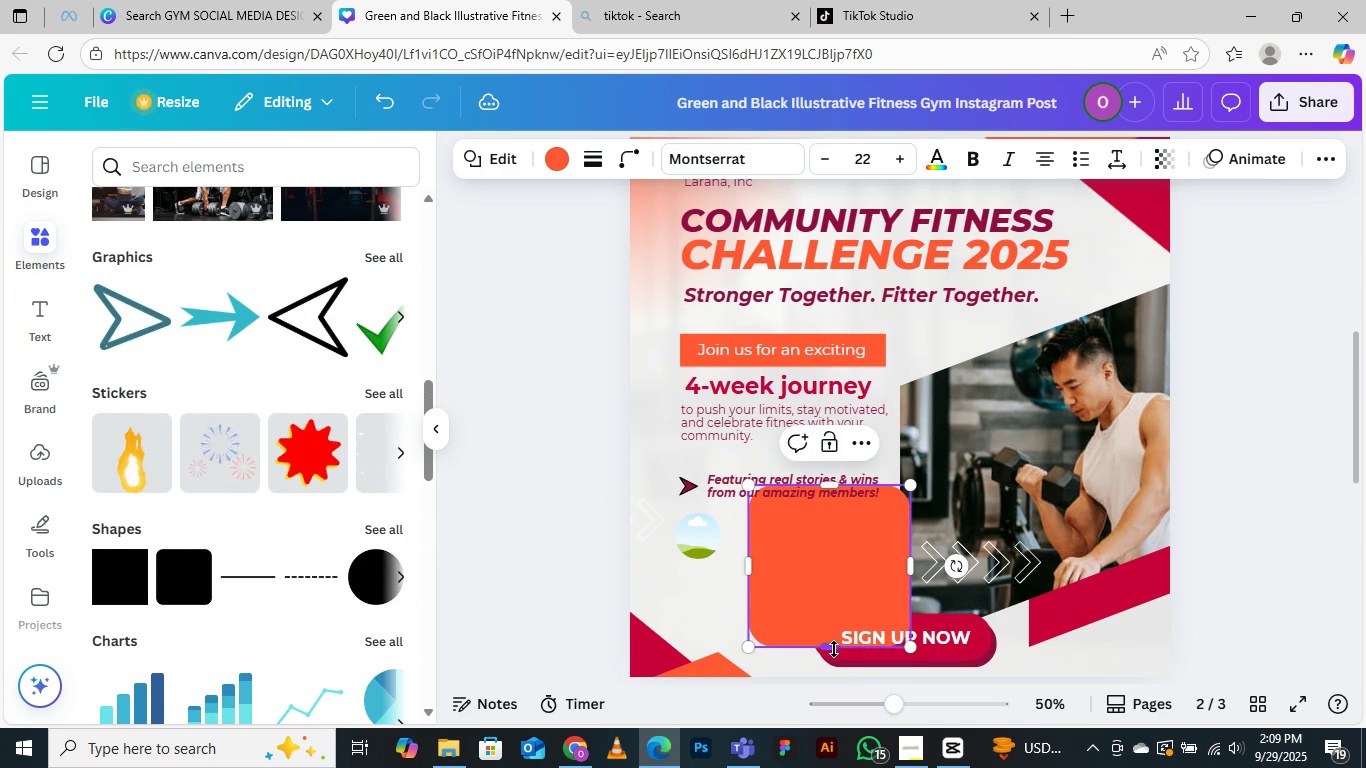 
left_click_drag(start_coordinate=[834, 649], to_coordinate=[825, 558])
 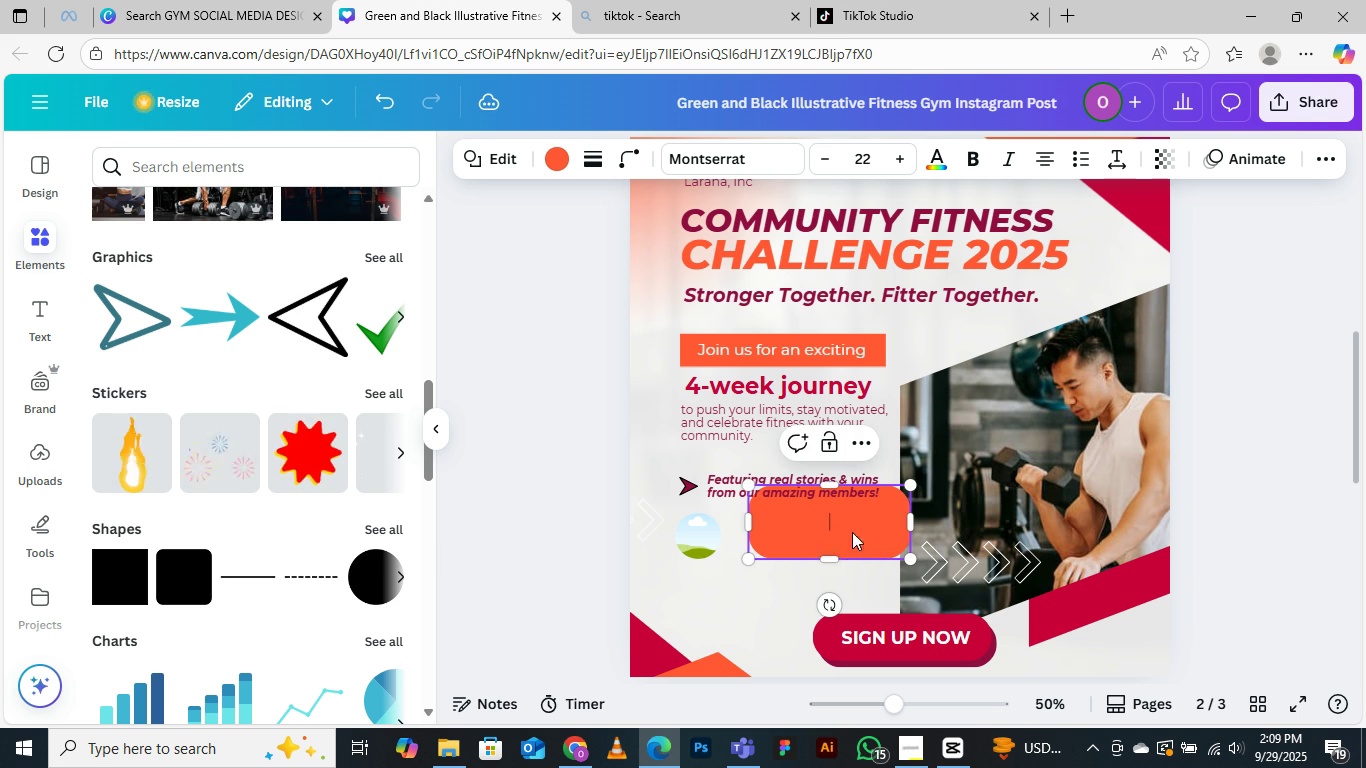 
left_click_drag(start_coordinate=[858, 527], to_coordinate=[819, 559])
 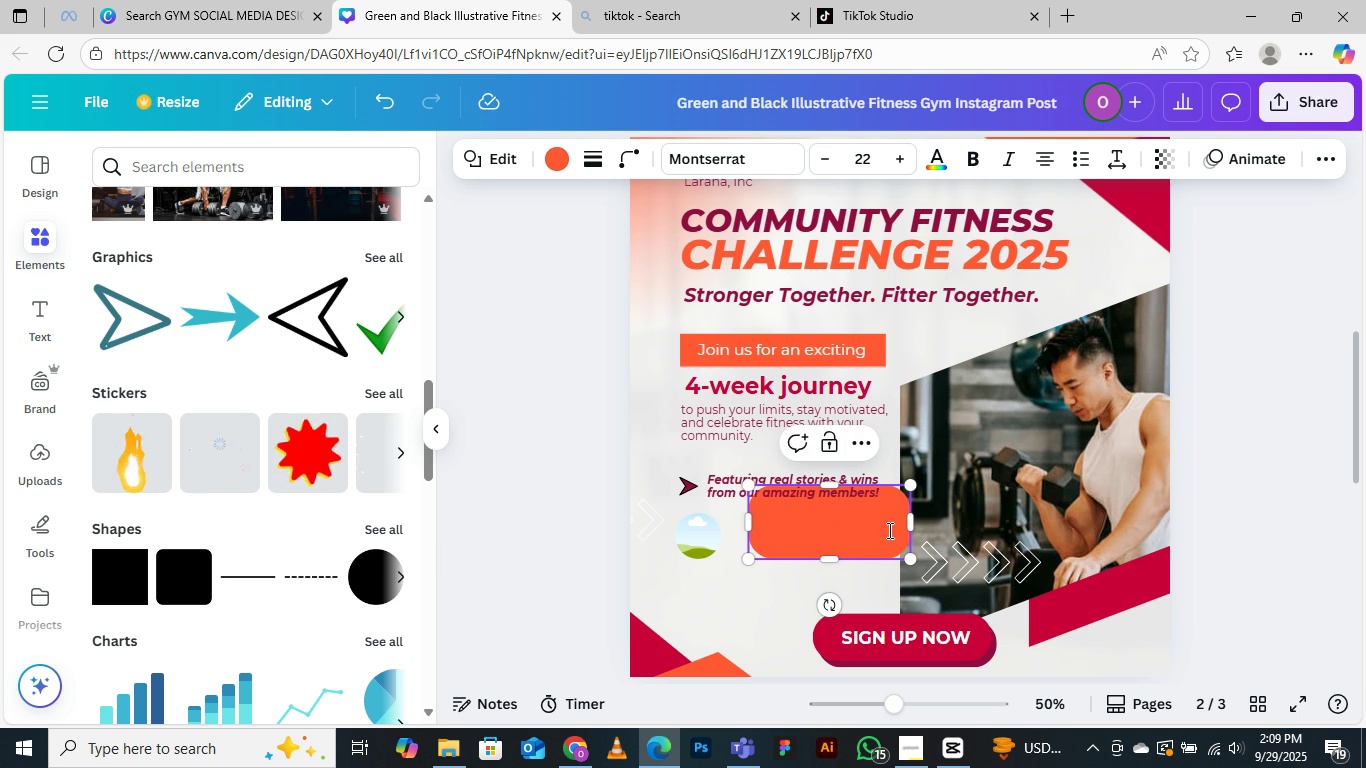 
left_click_drag(start_coordinate=[888, 530], to_coordinate=[839, 559])
 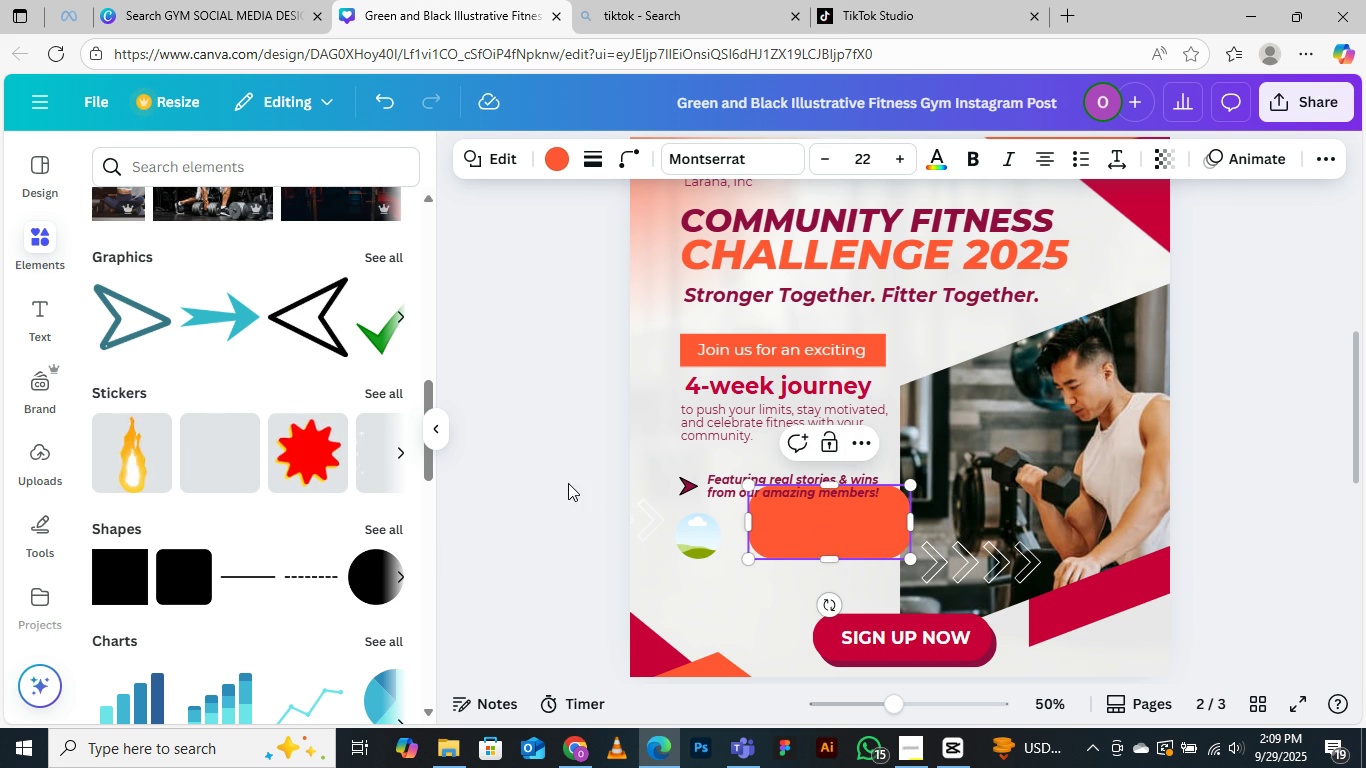 
left_click([568, 483])
 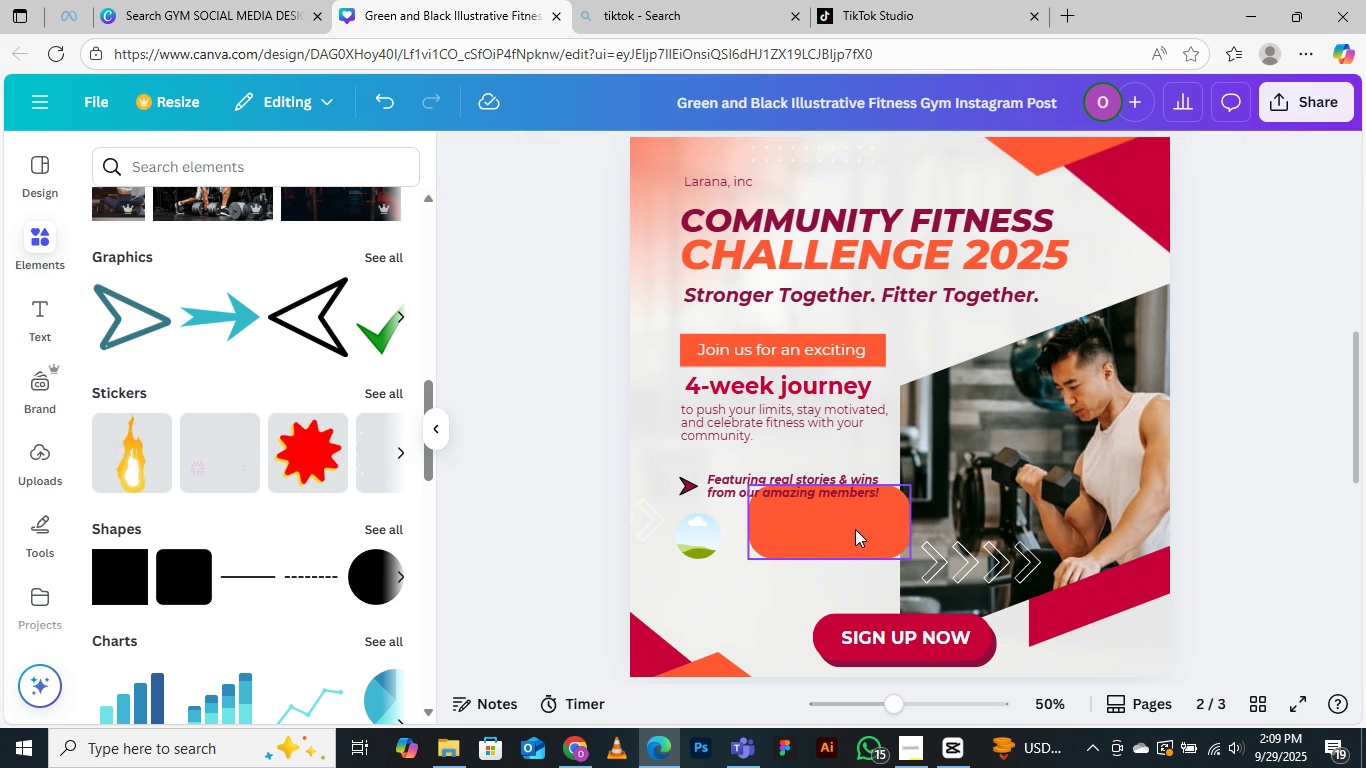 
left_click_drag(start_coordinate=[855, 529], to_coordinate=[804, 557])
 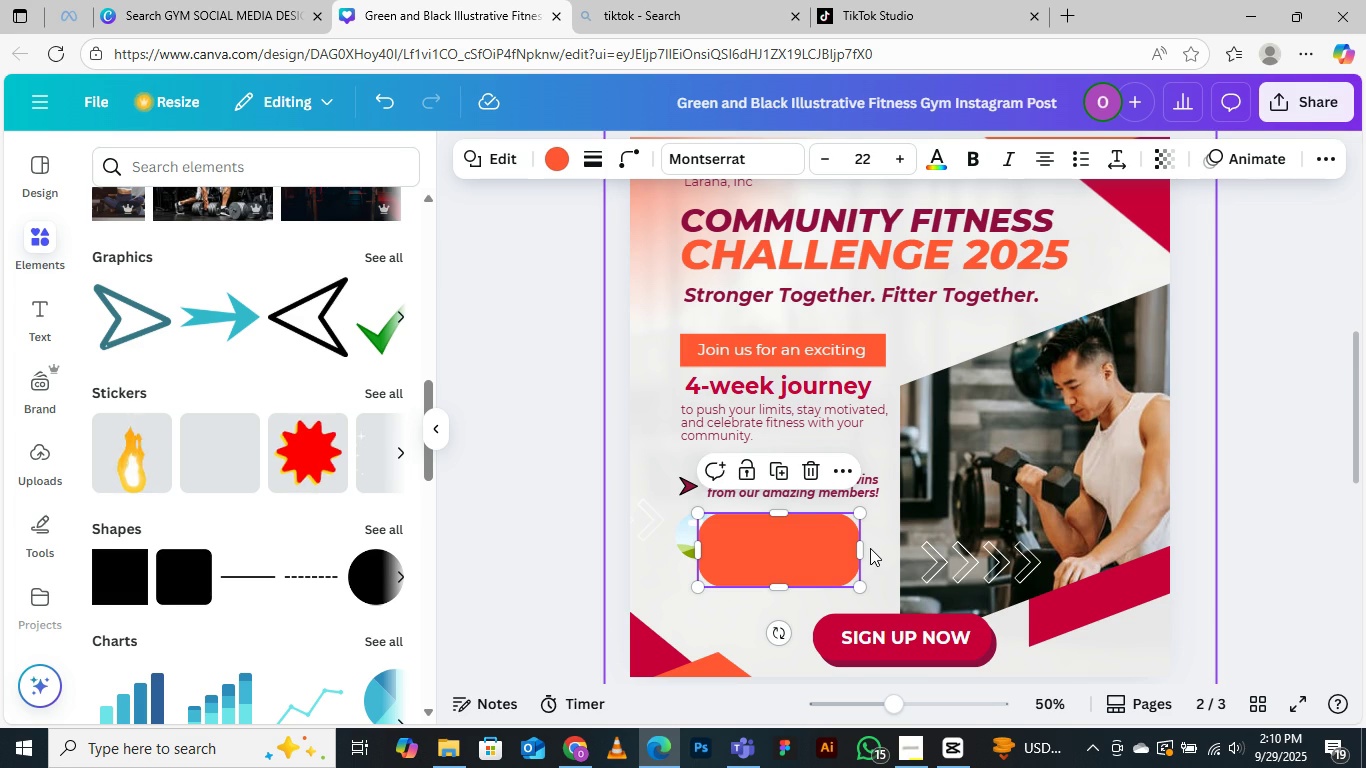 
left_click_drag(start_coordinate=[864, 547], to_coordinate=[894, 549])
 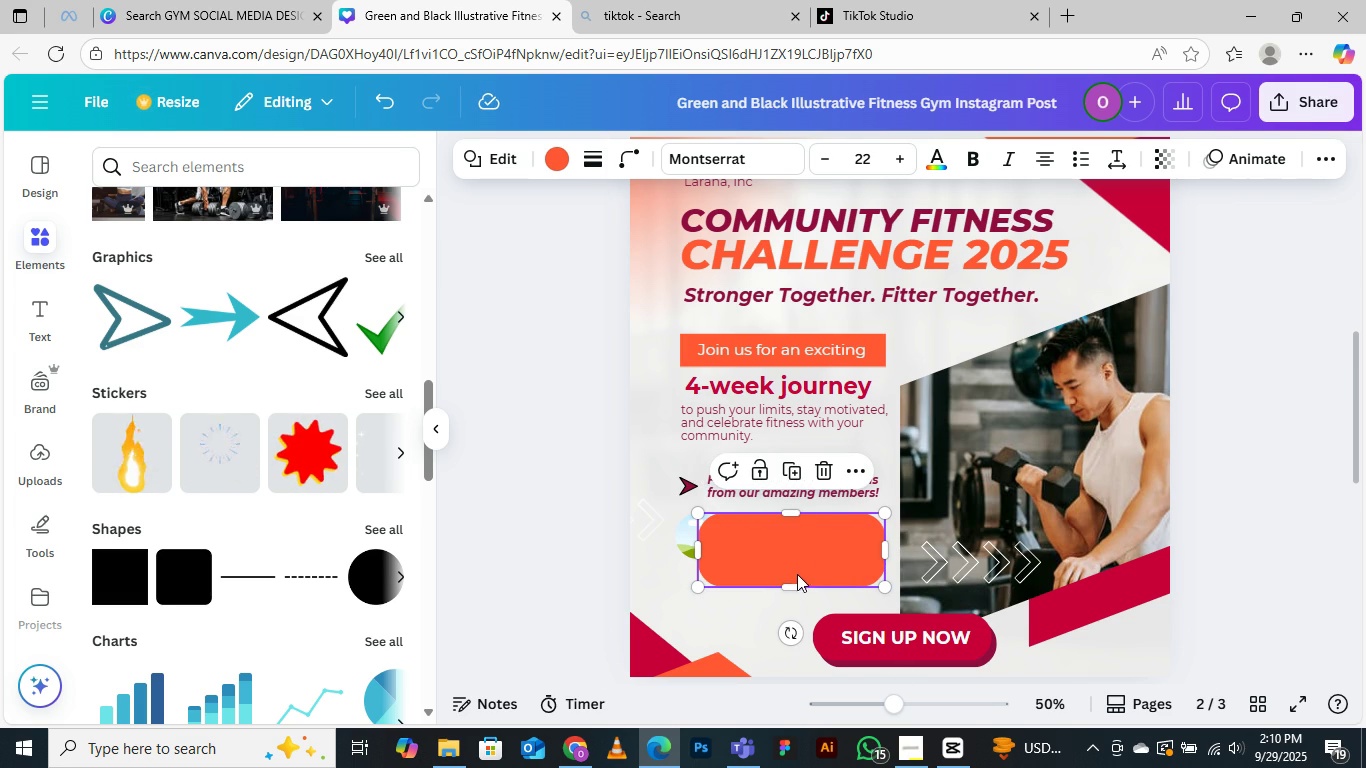 
left_click_drag(start_coordinate=[795, 590], to_coordinate=[794, 577])
 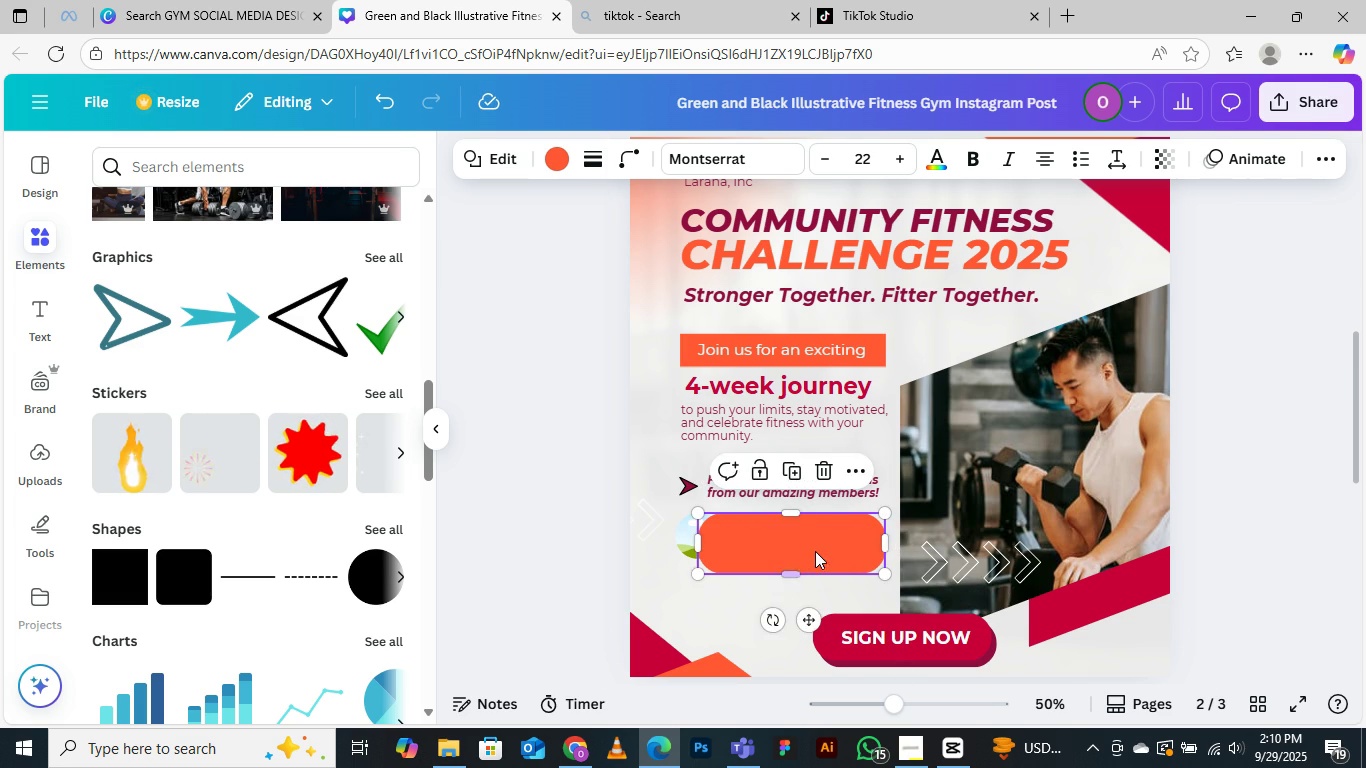 
left_click_drag(start_coordinate=[820, 550], to_coordinate=[824, 545])
 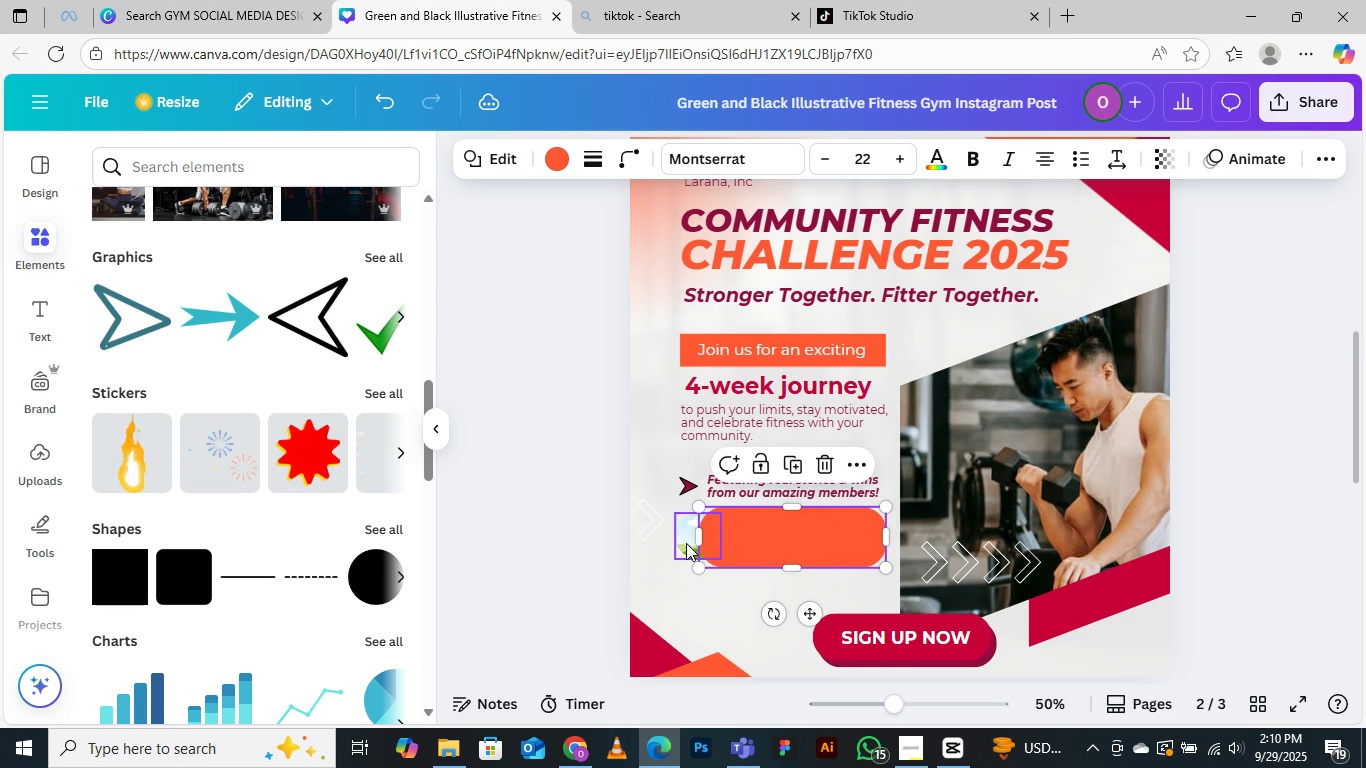 
left_click([686, 543])
 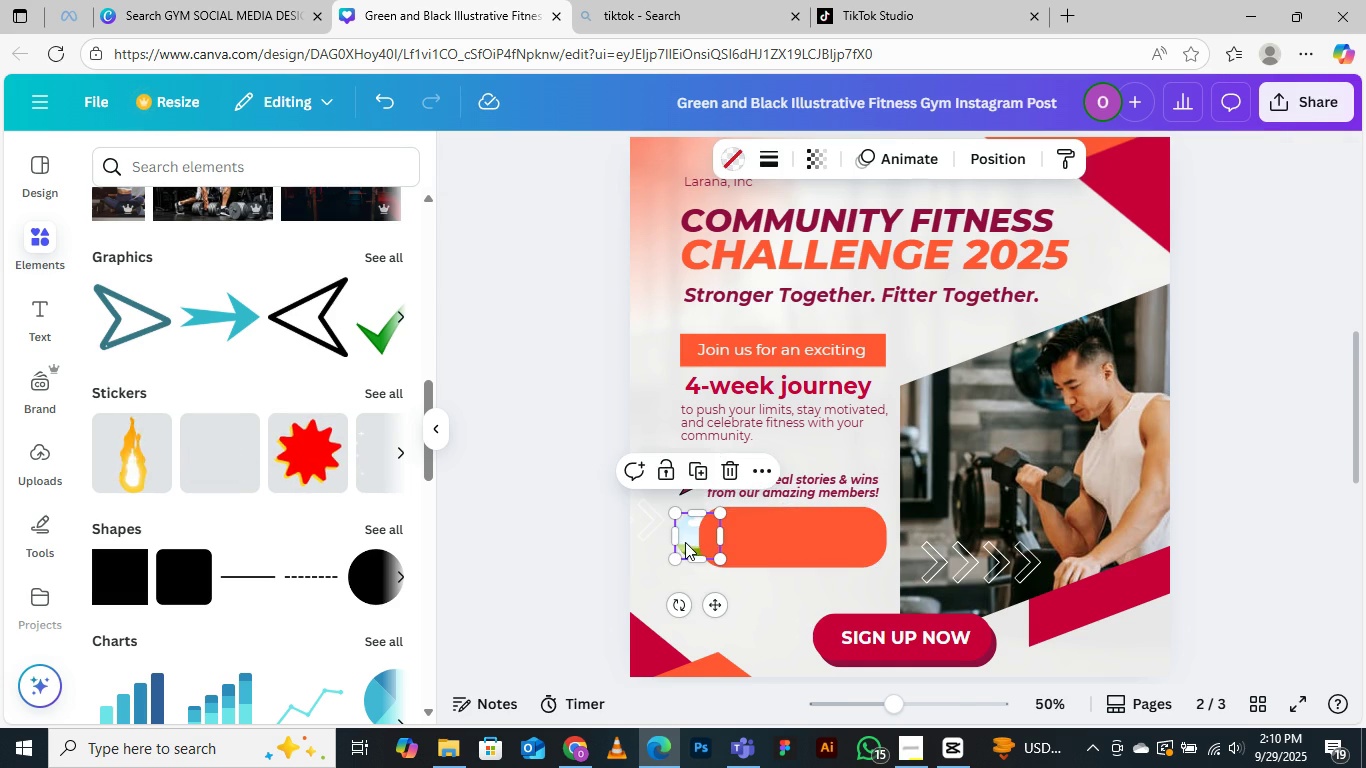 
right_click([685, 540])
 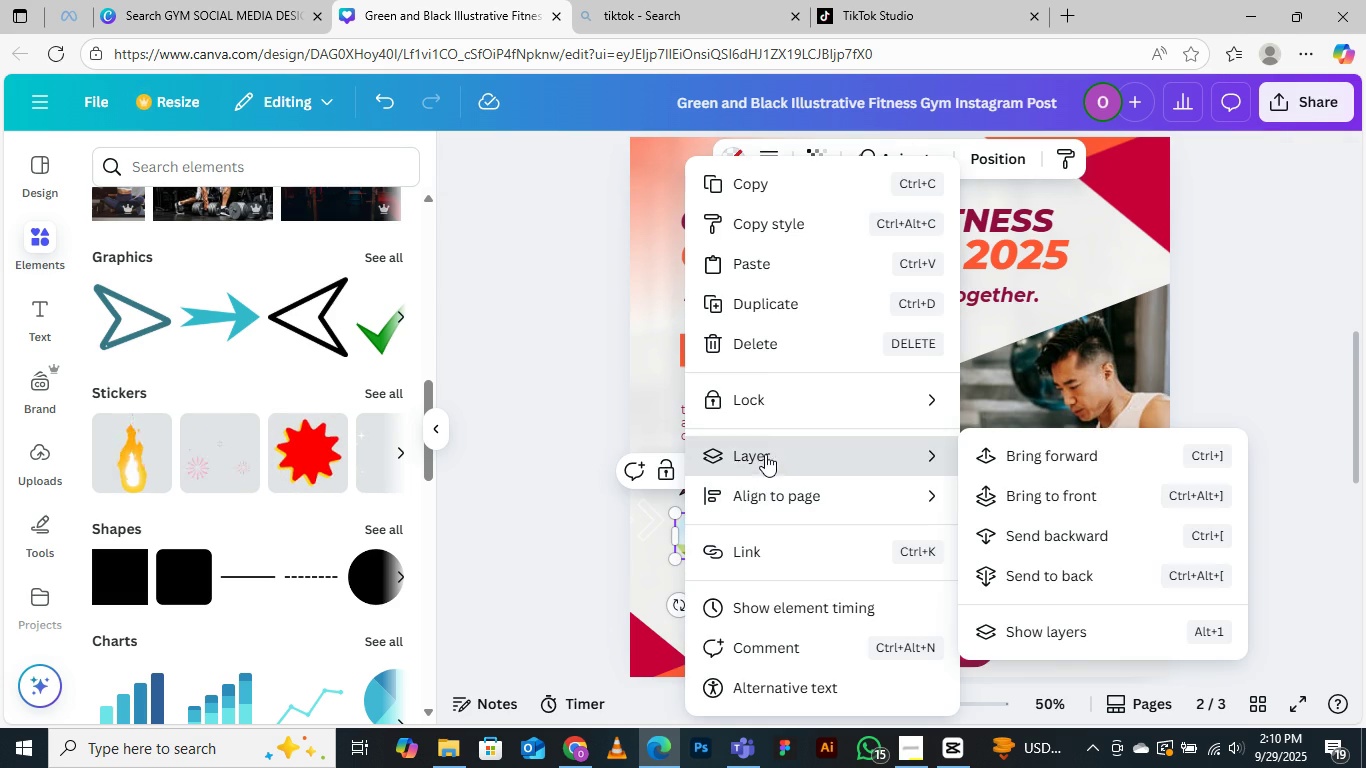 
left_click([1030, 444])
 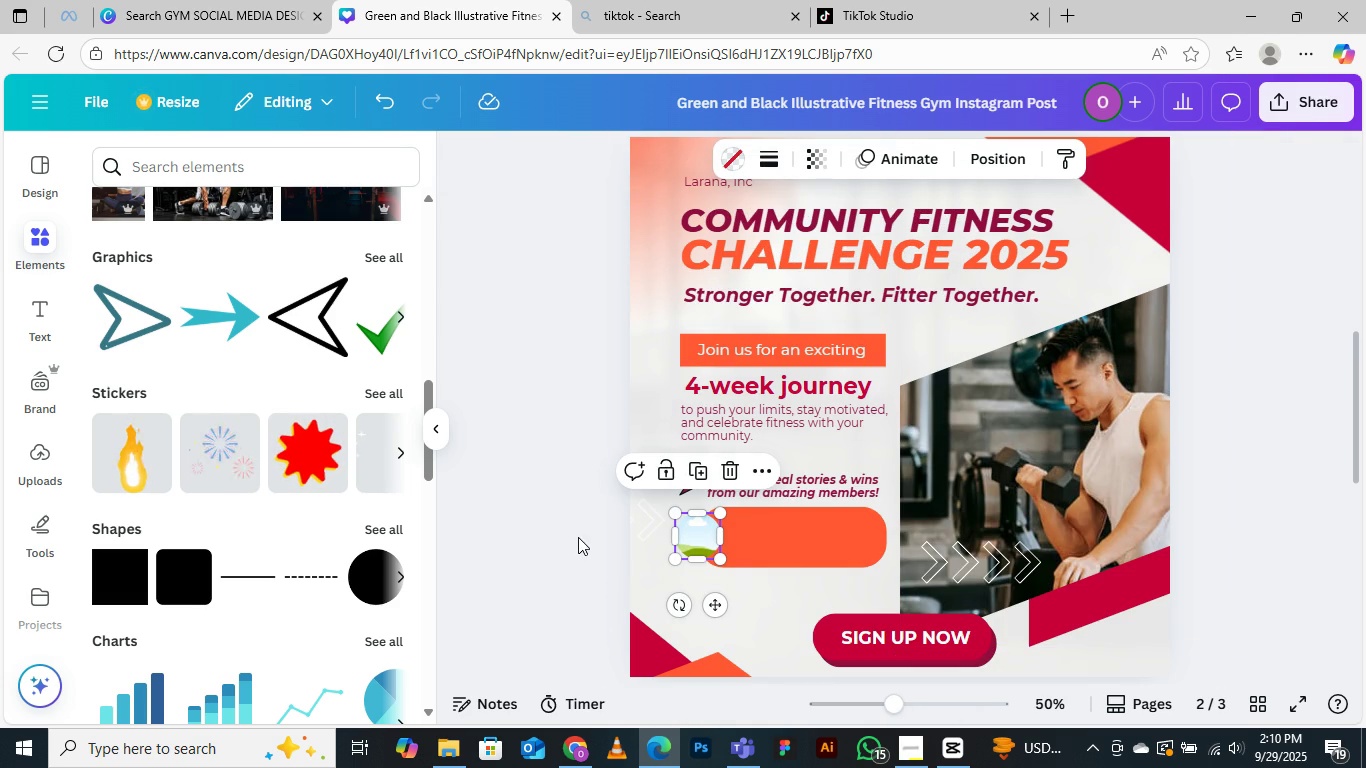 
left_click([577, 531])
 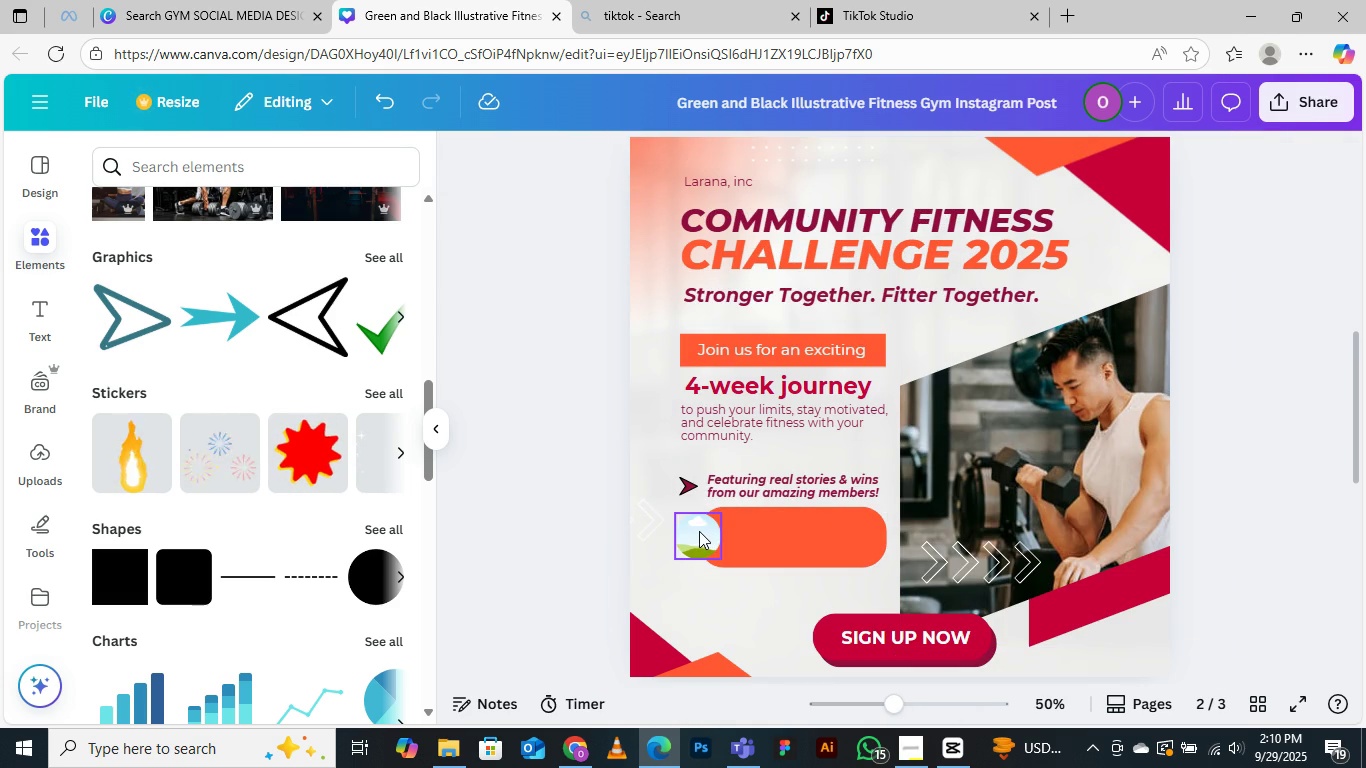 
left_click([699, 531])
 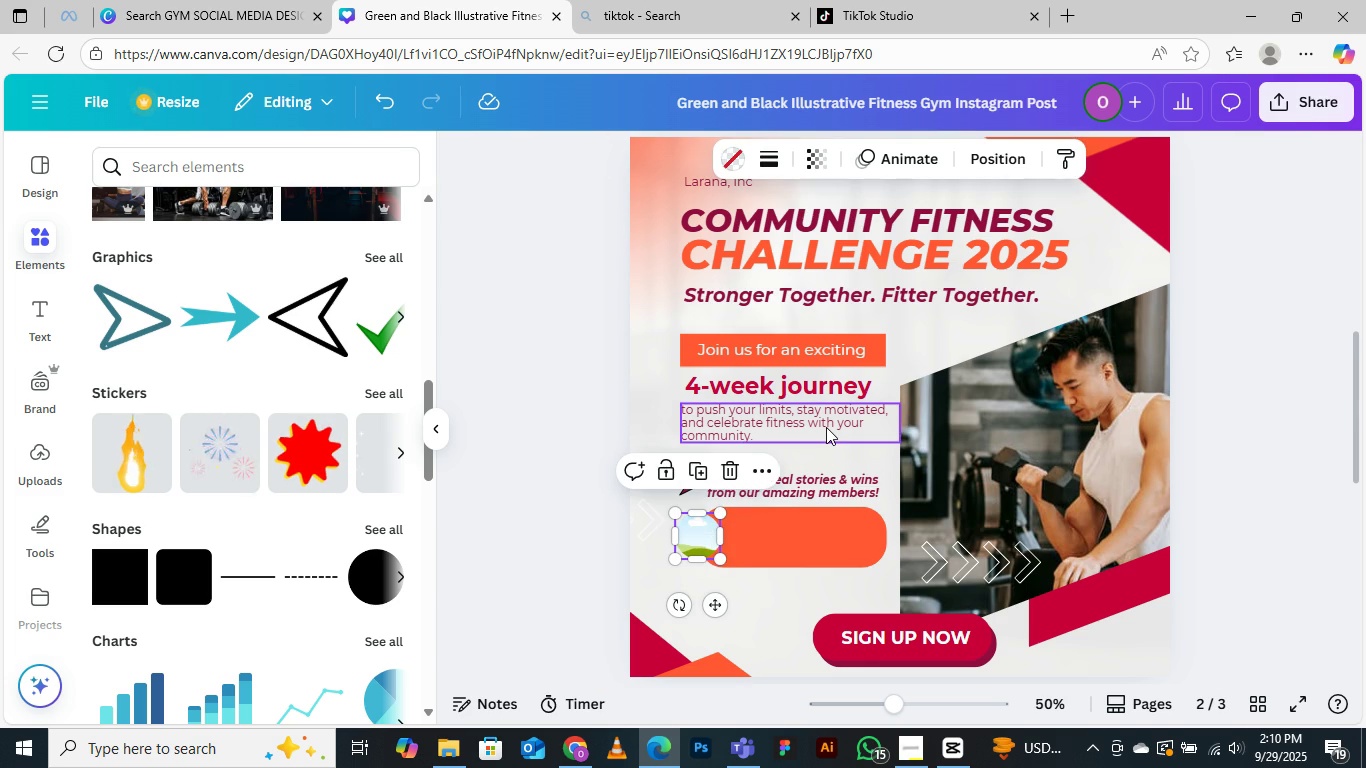 
left_click([825, 425])
 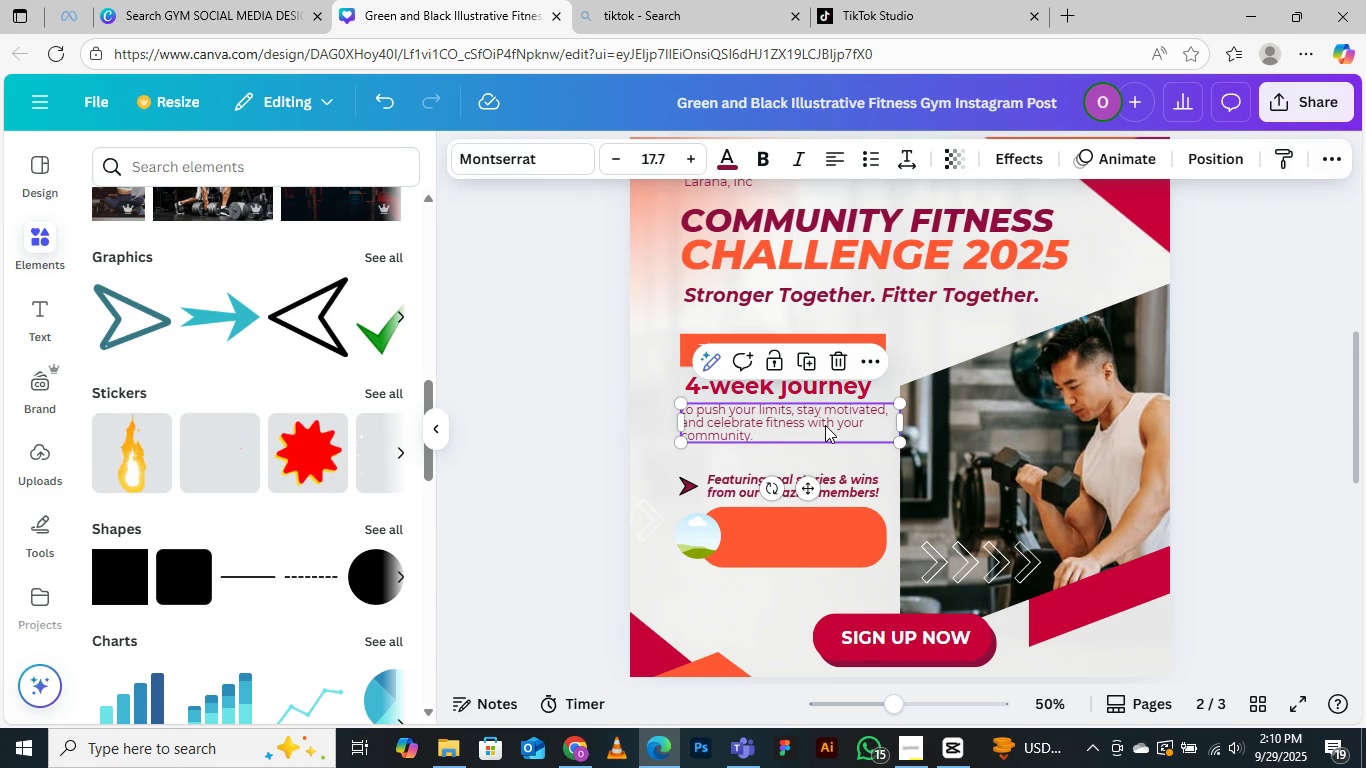 
hold_key(key=AltLeft, duration=1.53)
left_click_drag(start_coordinate=[825, 425], to_coordinate=[873, 538])
 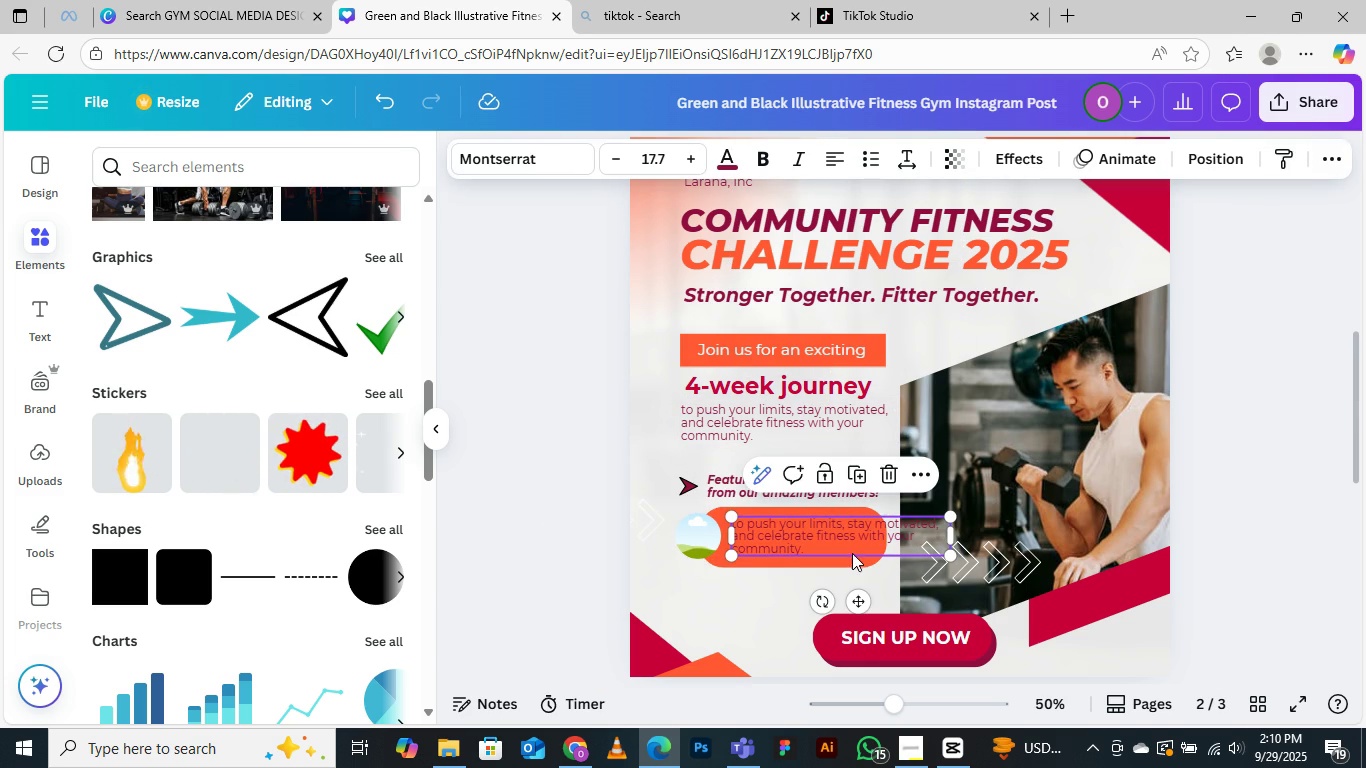 
hold_key(key=AltLeft, duration=1.52)
 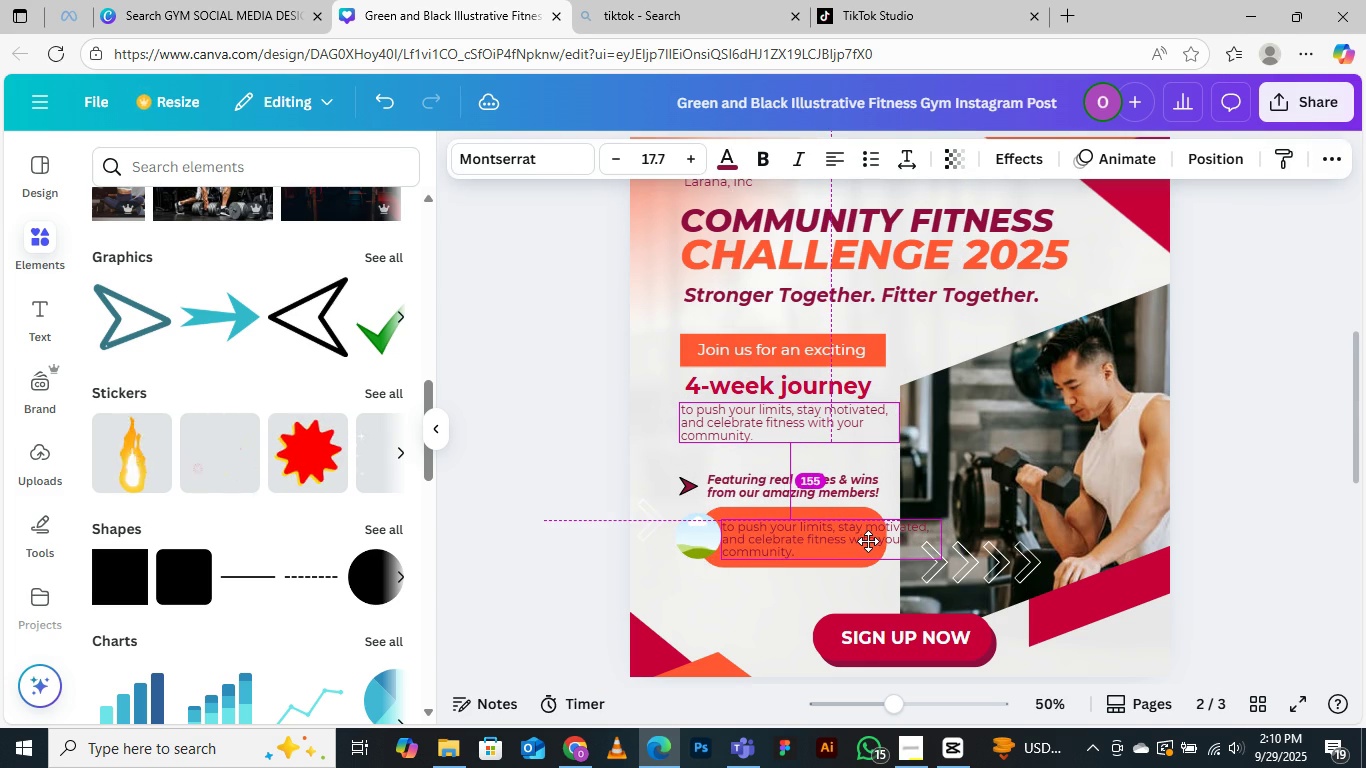 
hold_key(key=AltLeft, duration=1.54)
 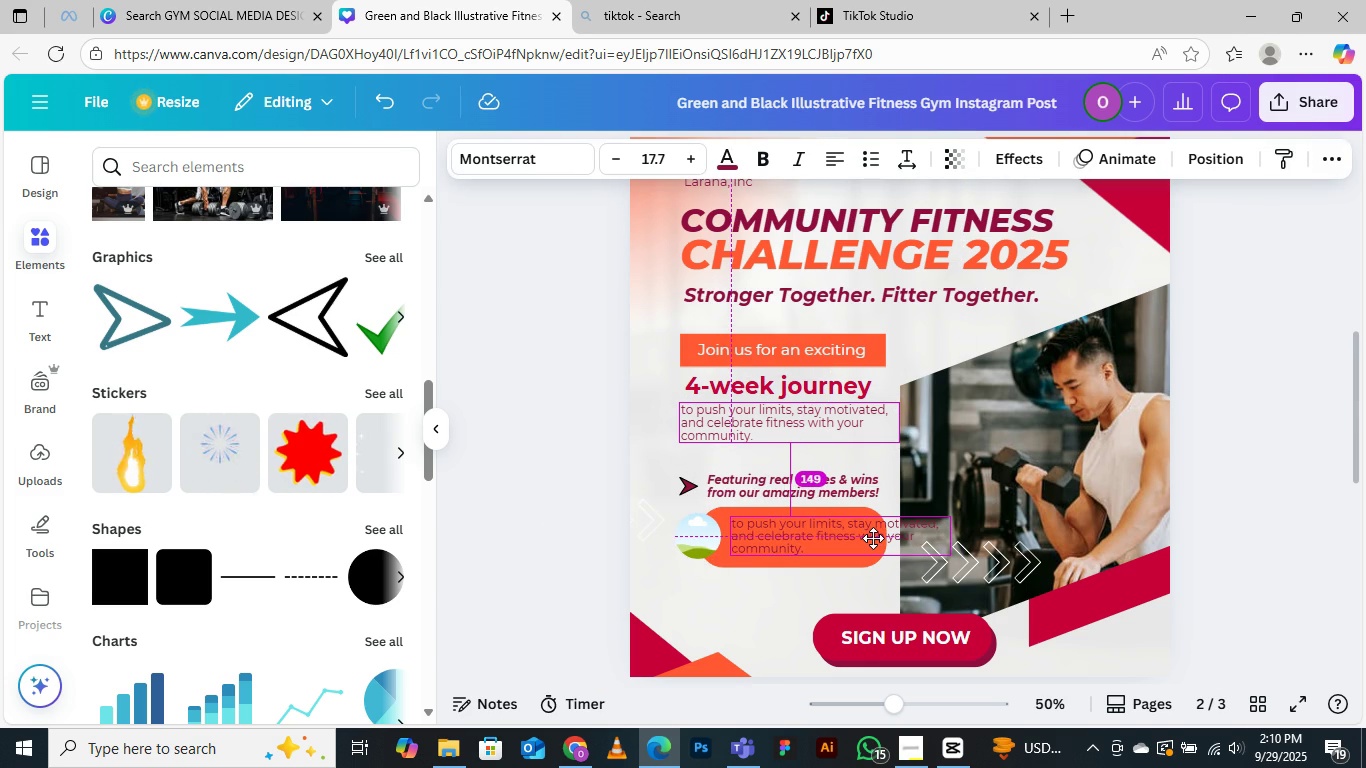 
key(Alt+AltLeft)
 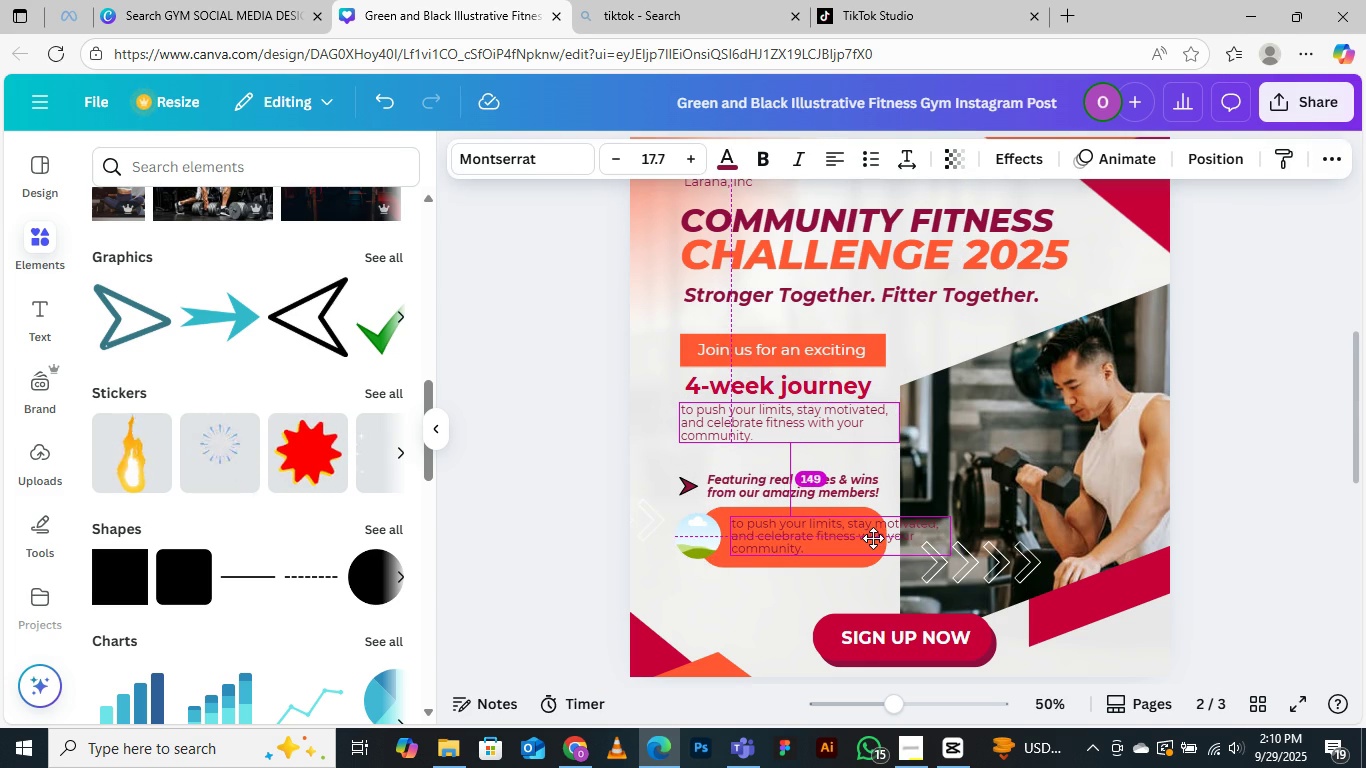 
key(Alt+AltLeft)
 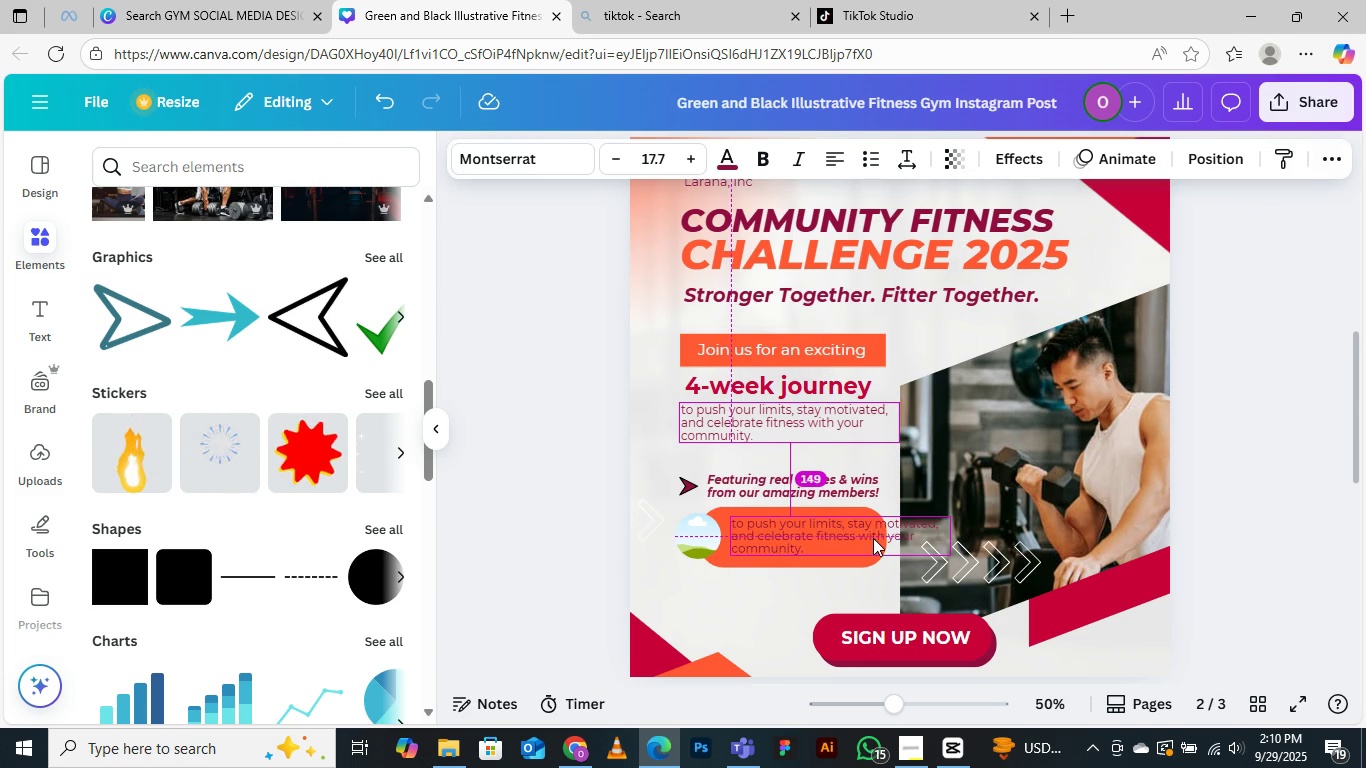 
key(Alt+AltLeft)
 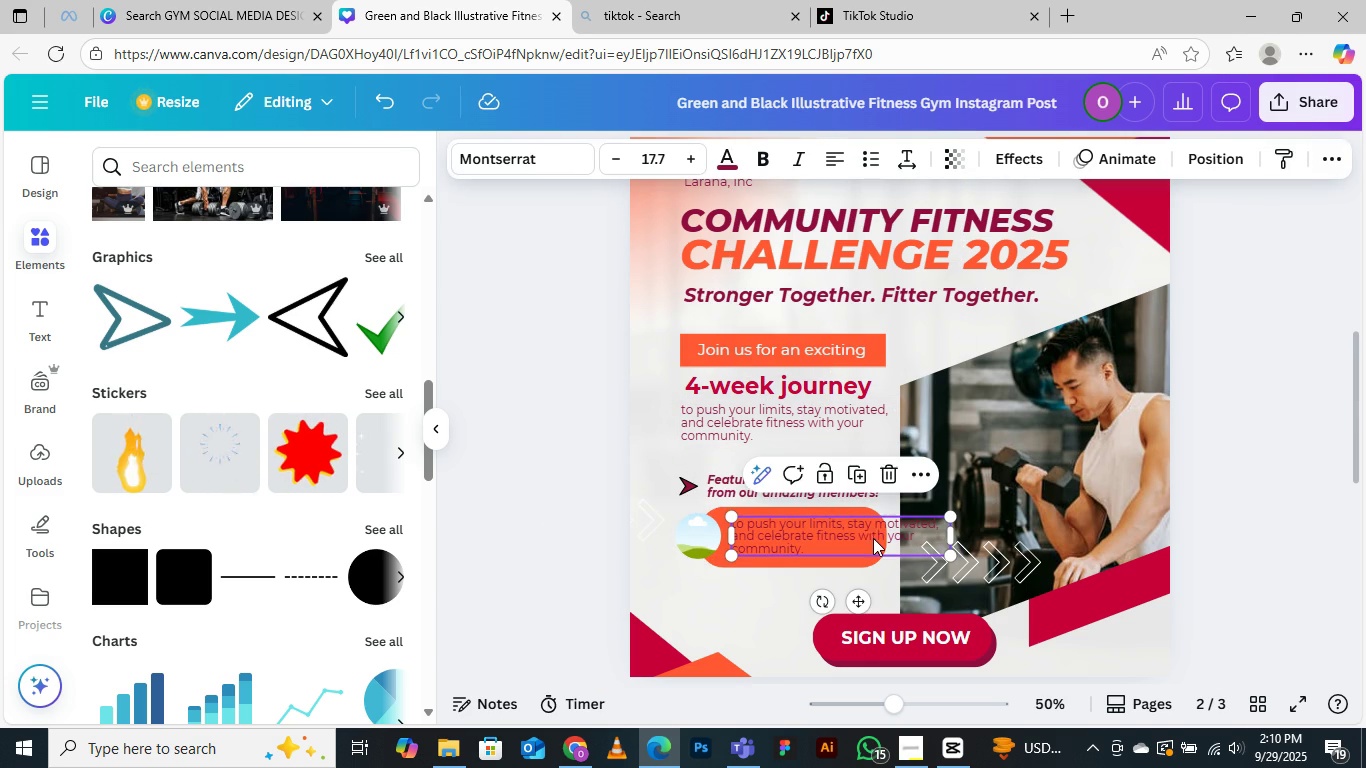 
key(Alt+AltLeft)
 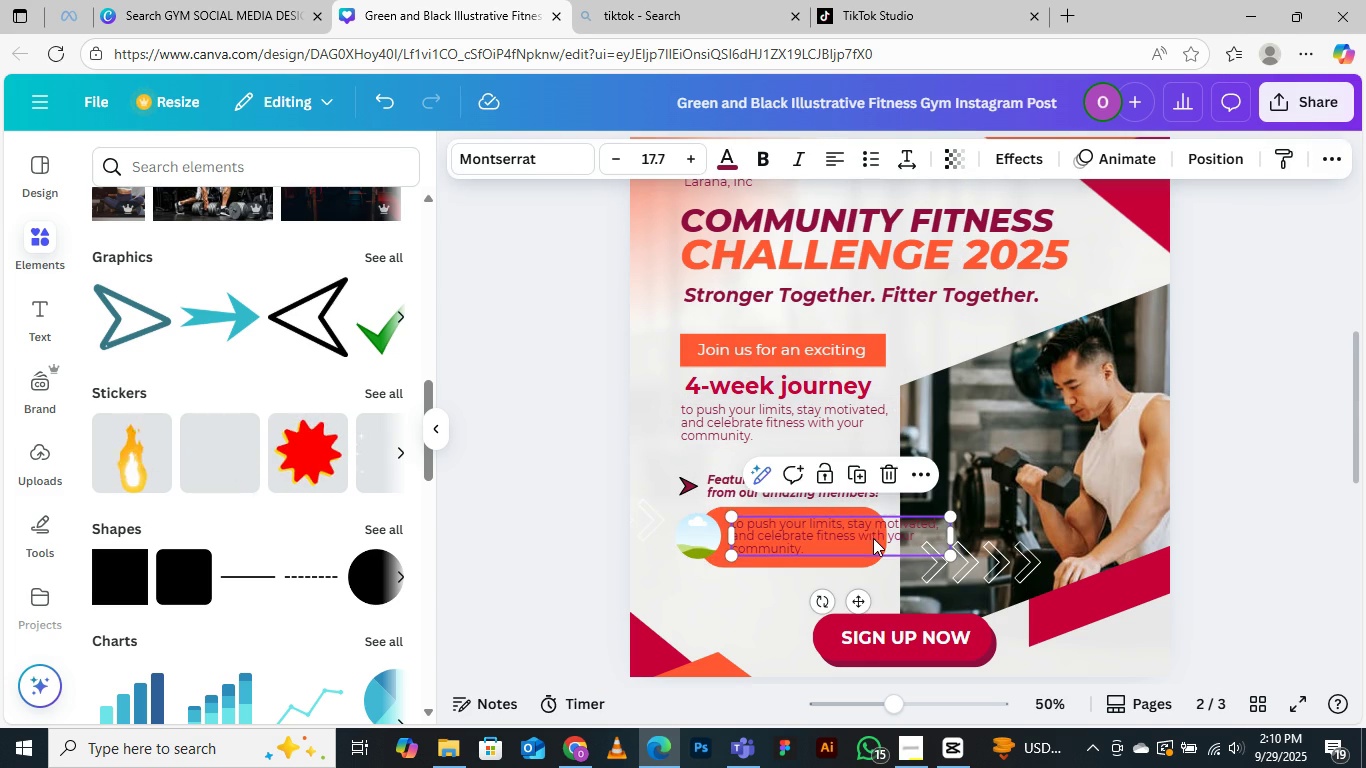 
key(Alt+AltLeft)
 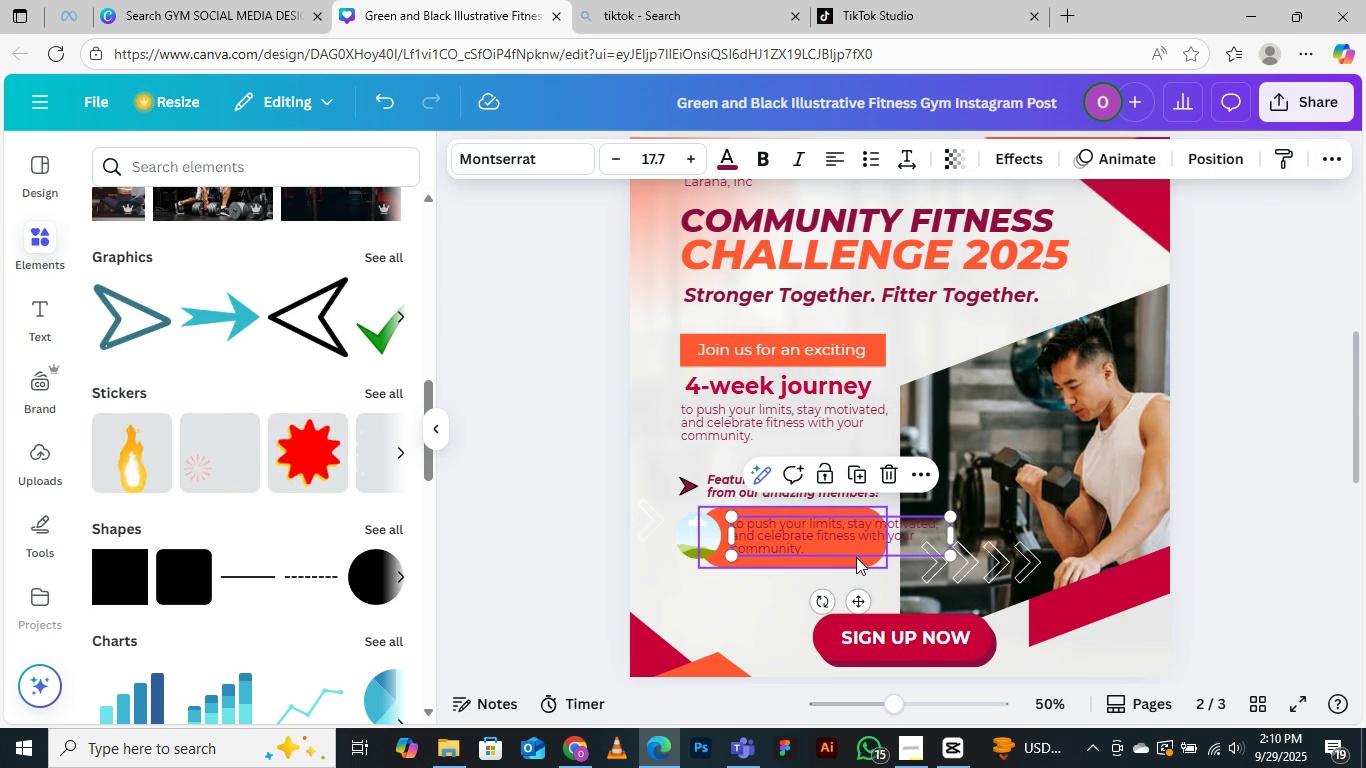 
left_click([856, 557])
 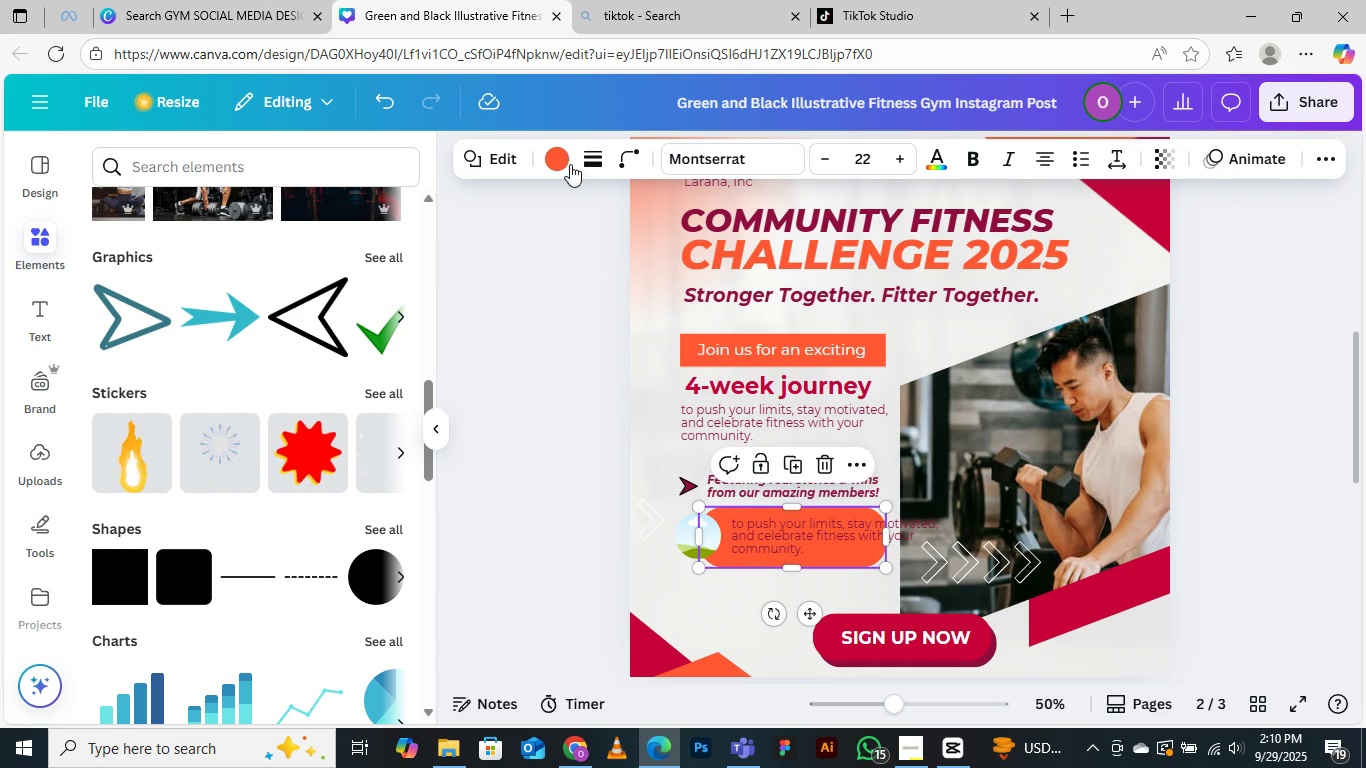 
left_click([557, 161])
 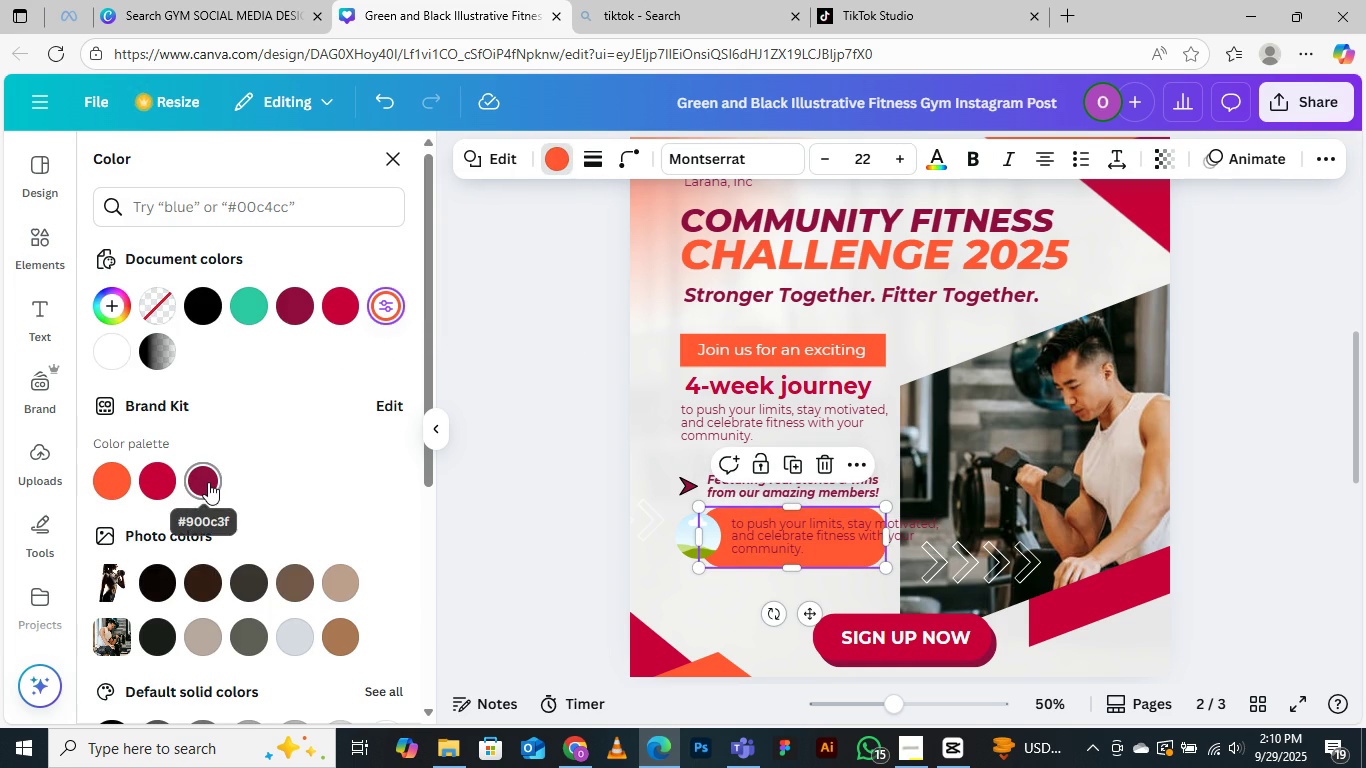 
left_click([208, 482])
 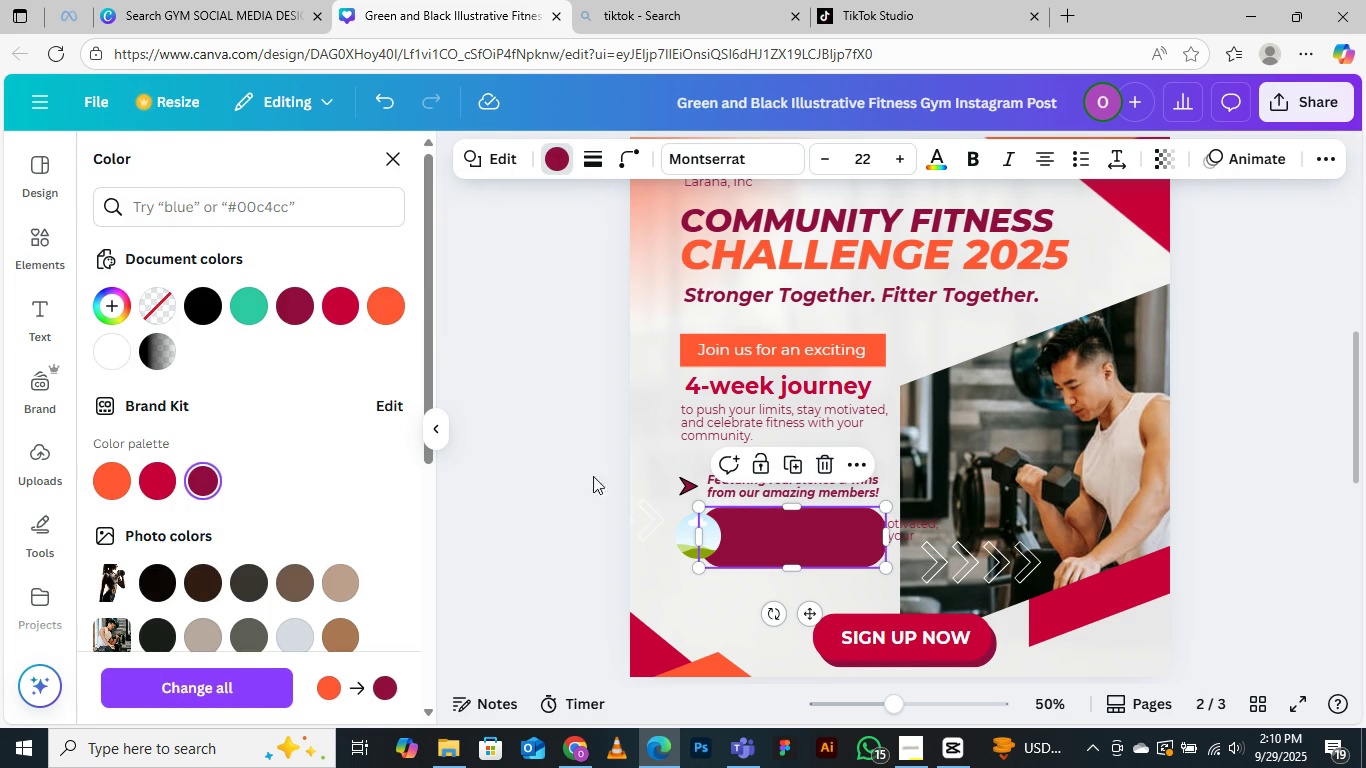 
left_click([482, 412])
 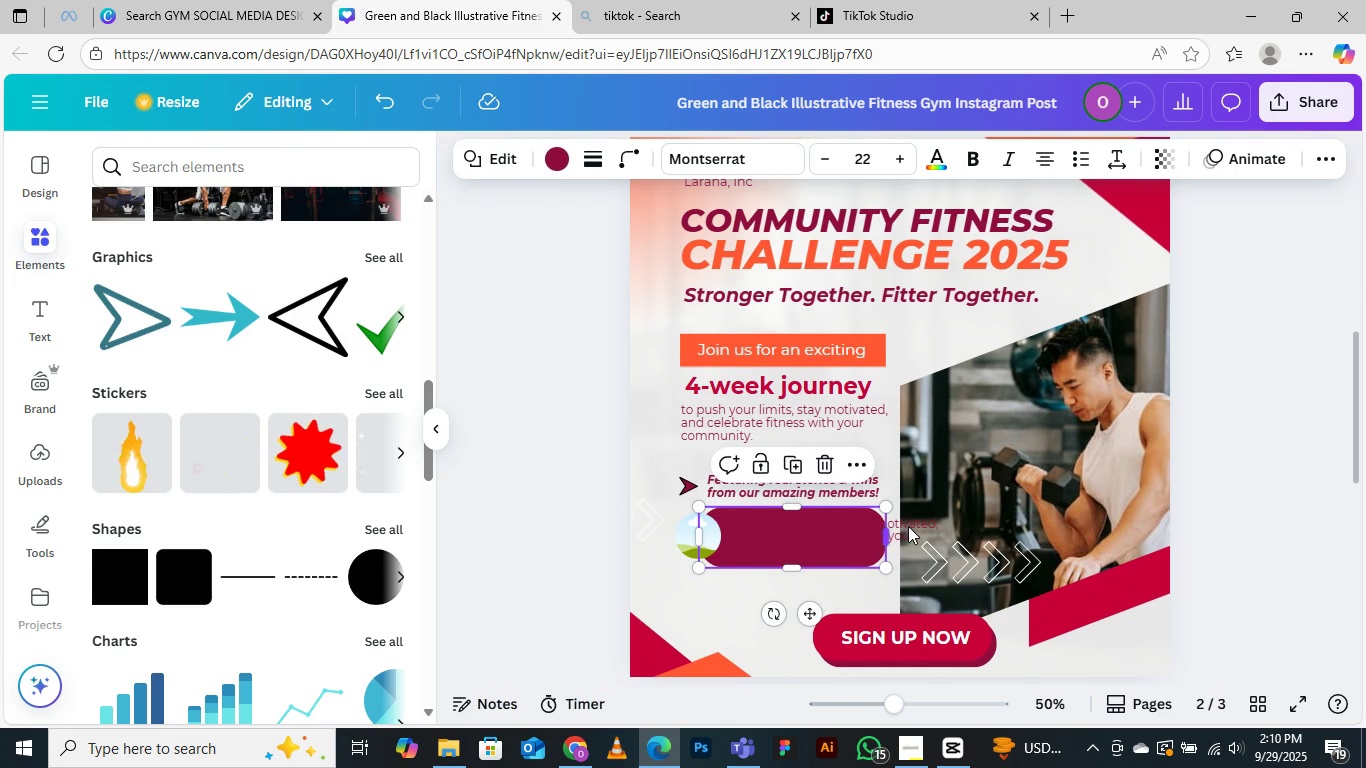 
left_click([908, 526])
 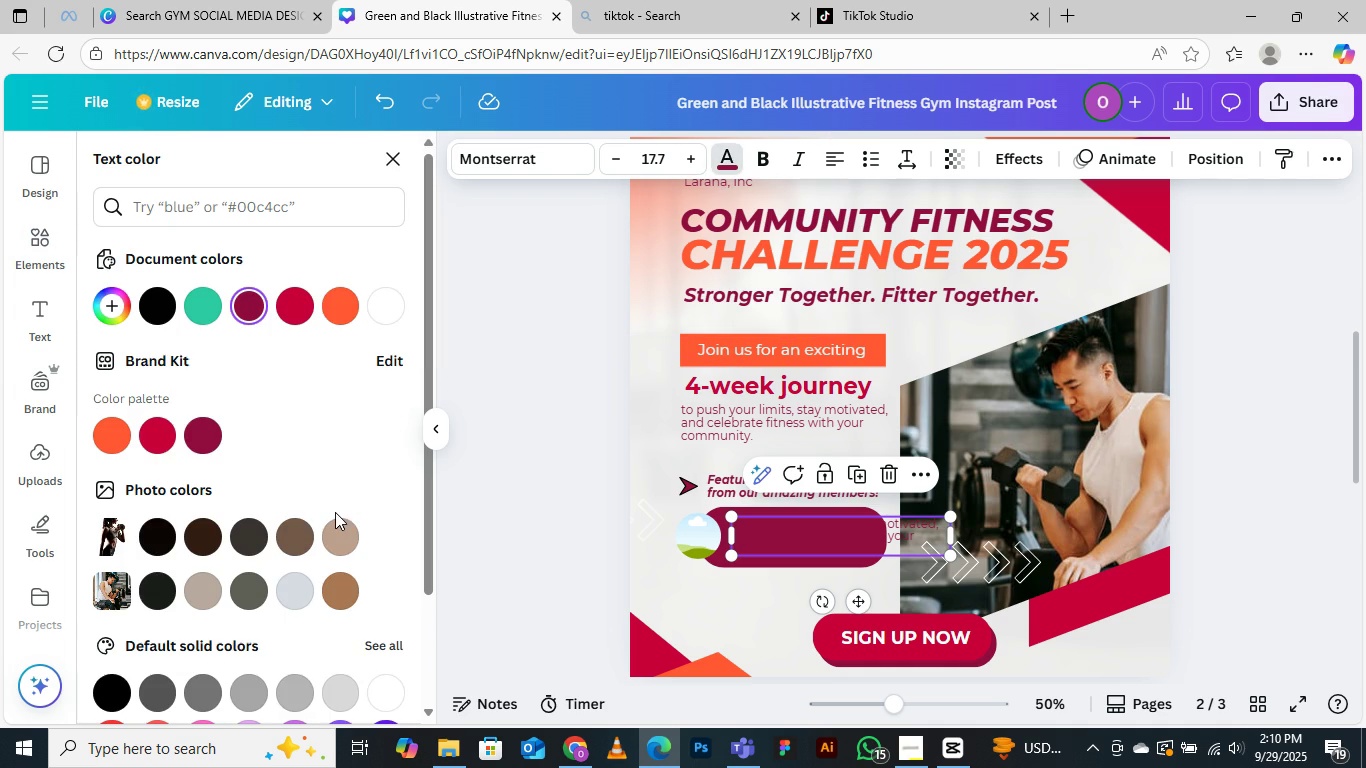 
left_click([392, 320])
 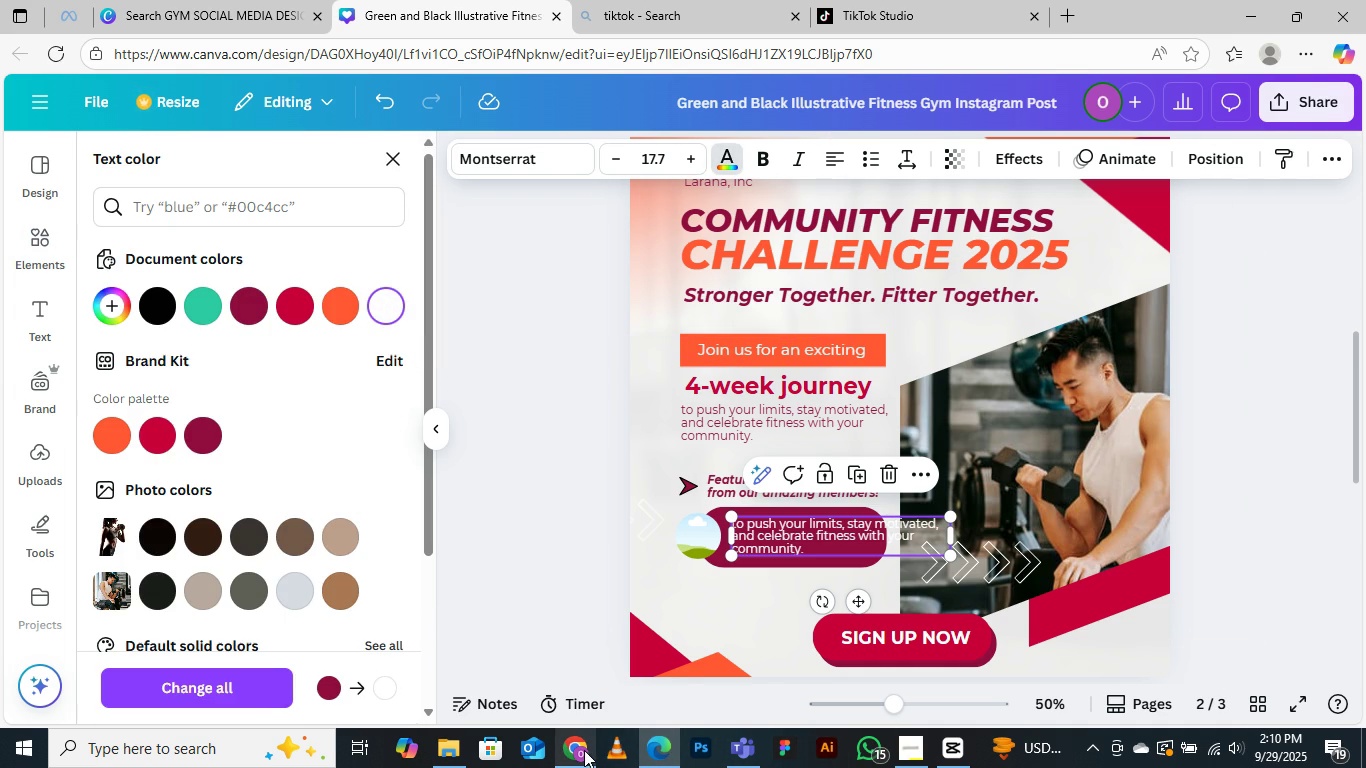 
left_click([577, 682])
 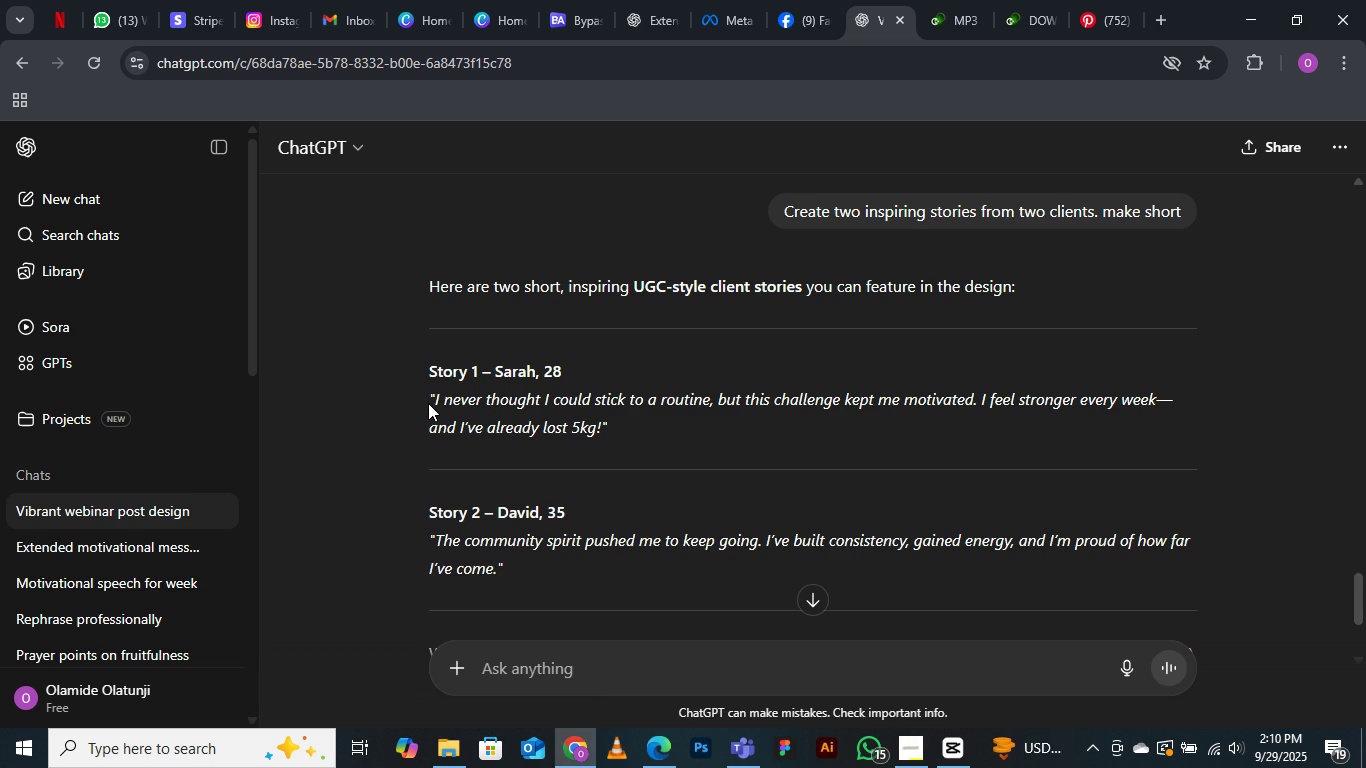 
left_click_drag(start_coordinate=[436, 396], to_coordinate=[593, 424])
 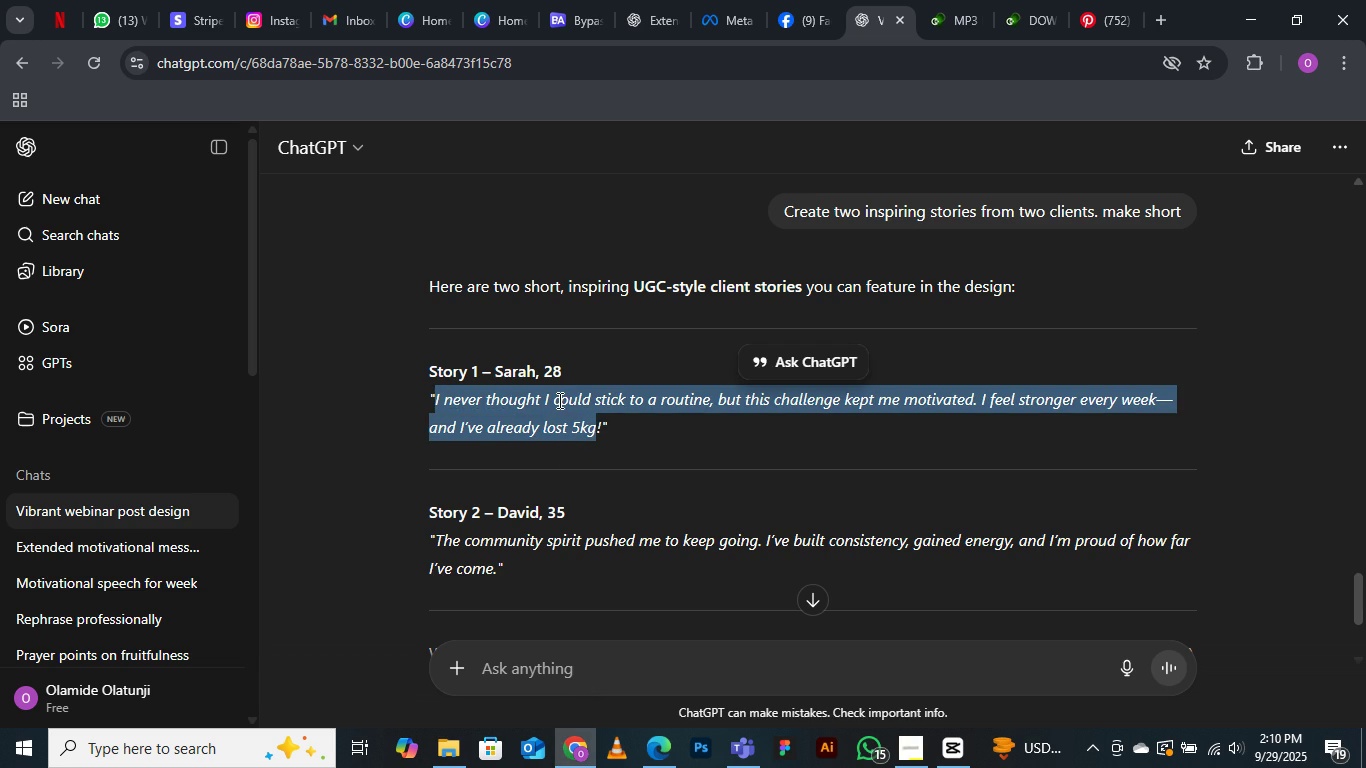 
right_click([558, 400])
 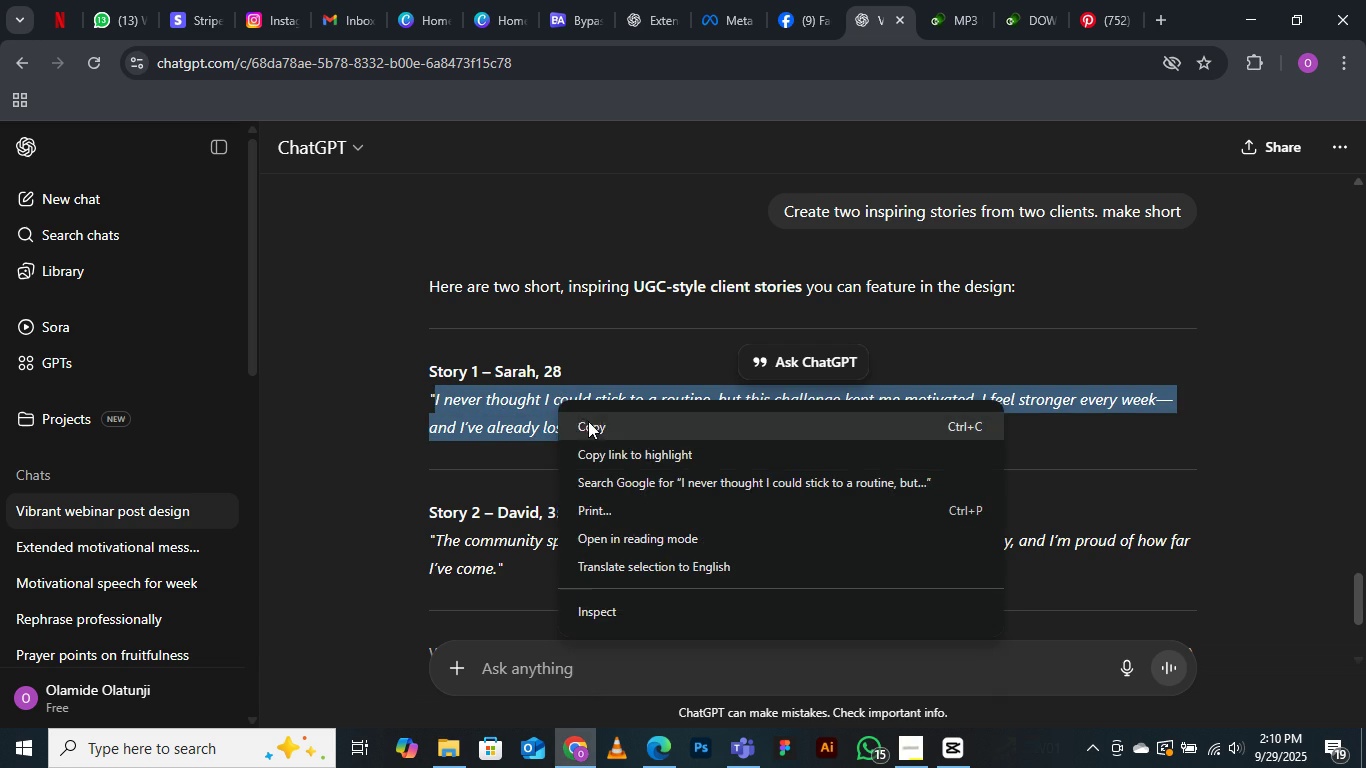 
left_click([588, 421])
 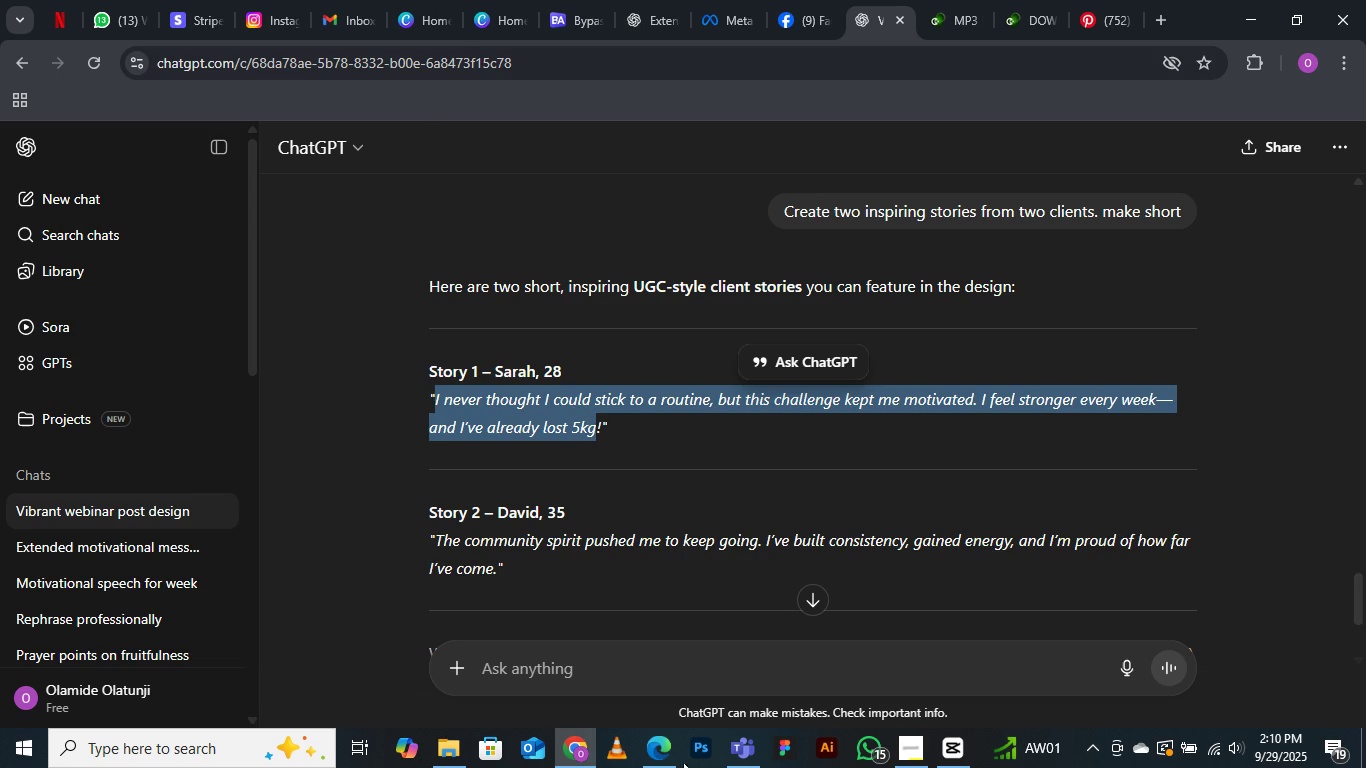 
left_click([669, 753])
 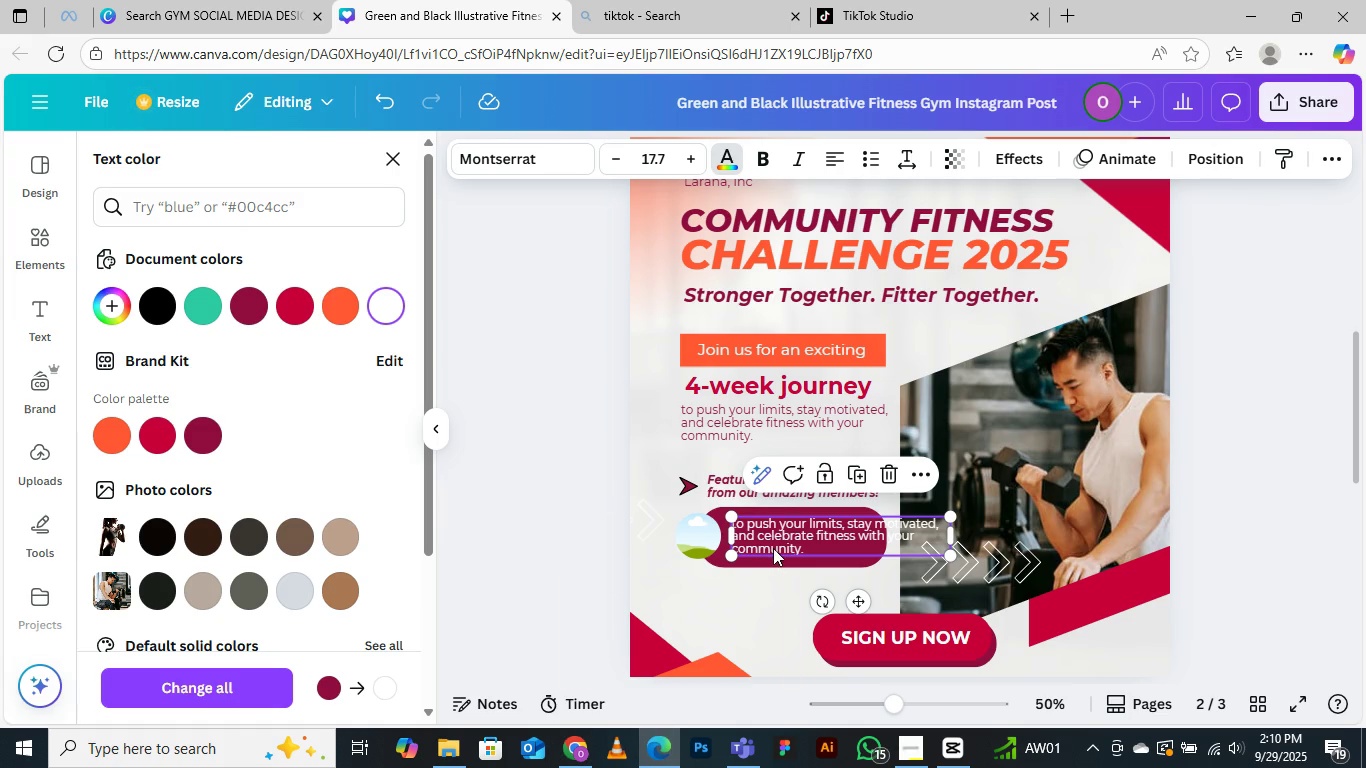 
double_click([773, 548])
 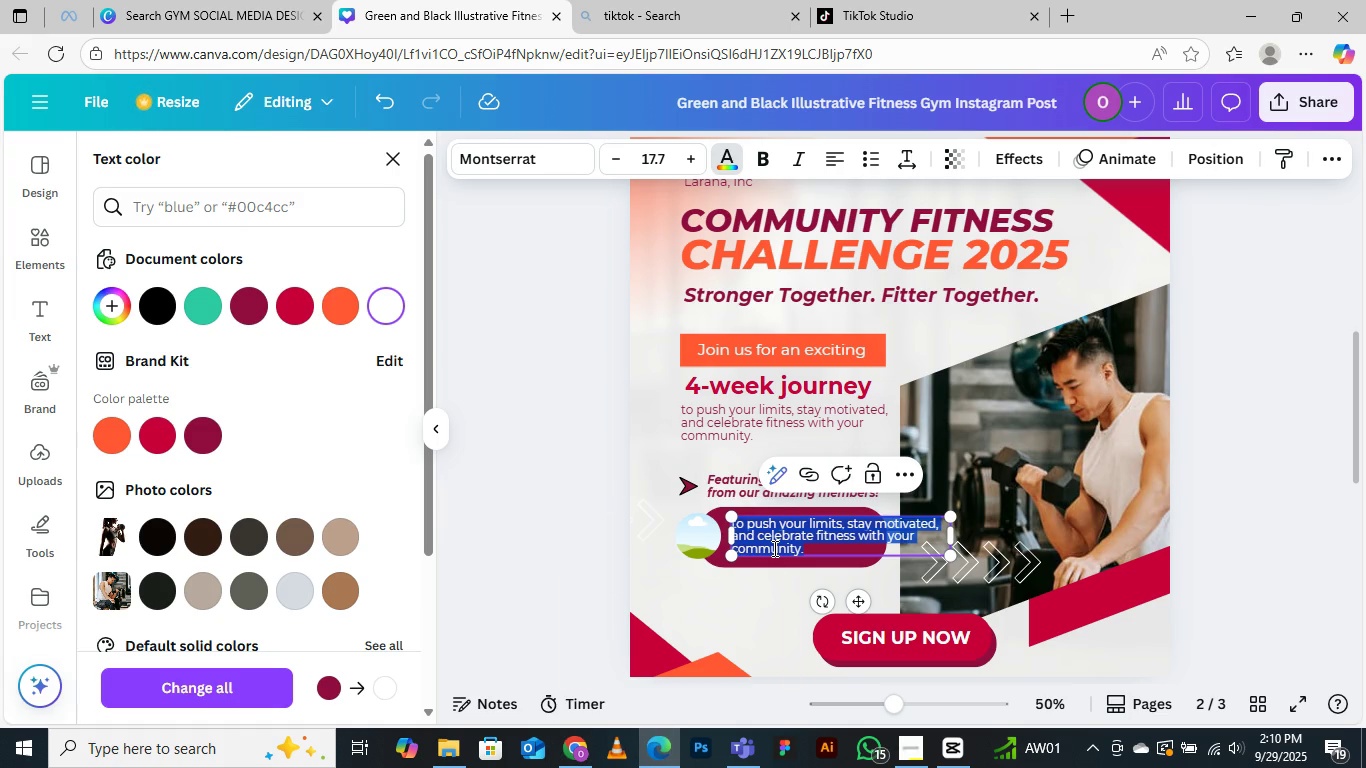 
key(Control+V)
 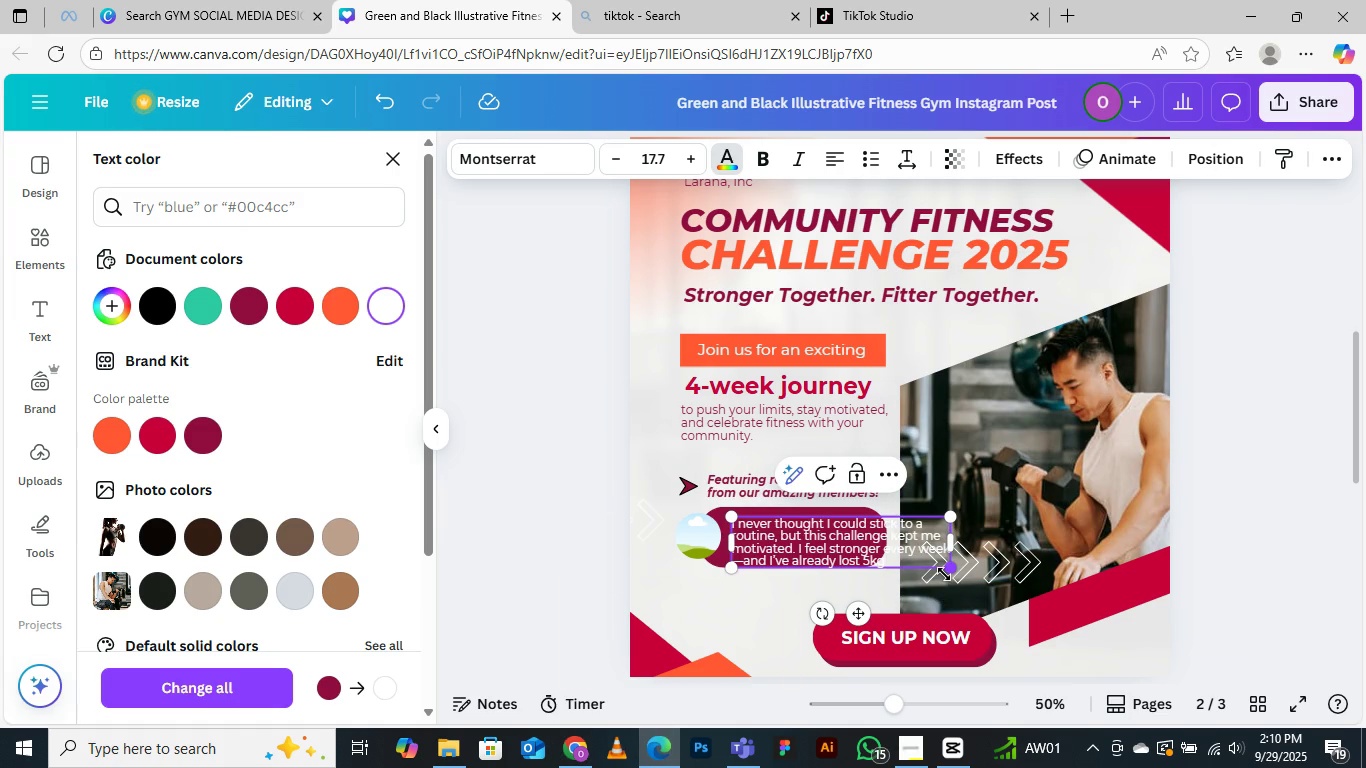 
left_click_drag(start_coordinate=[947, 572], to_coordinate=[858, 561])
 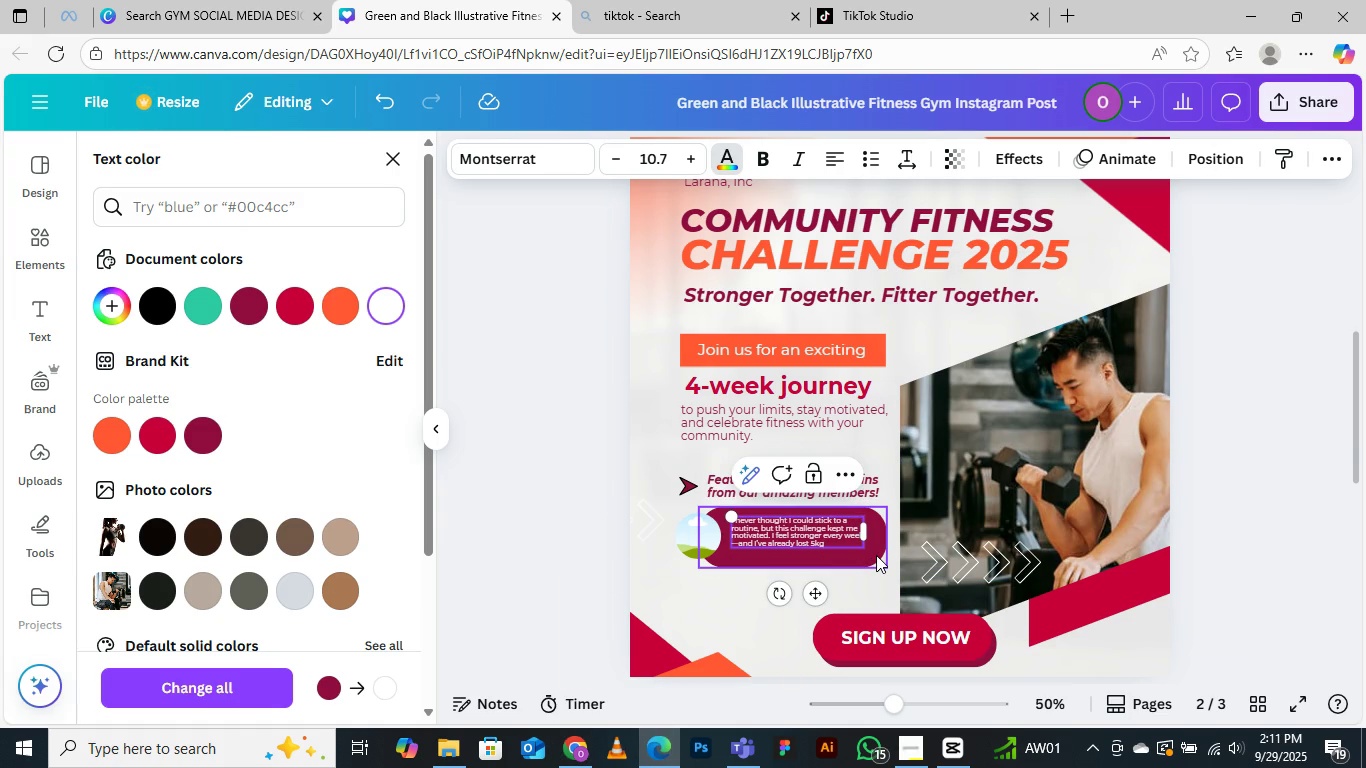 
key(Control+Equal)
 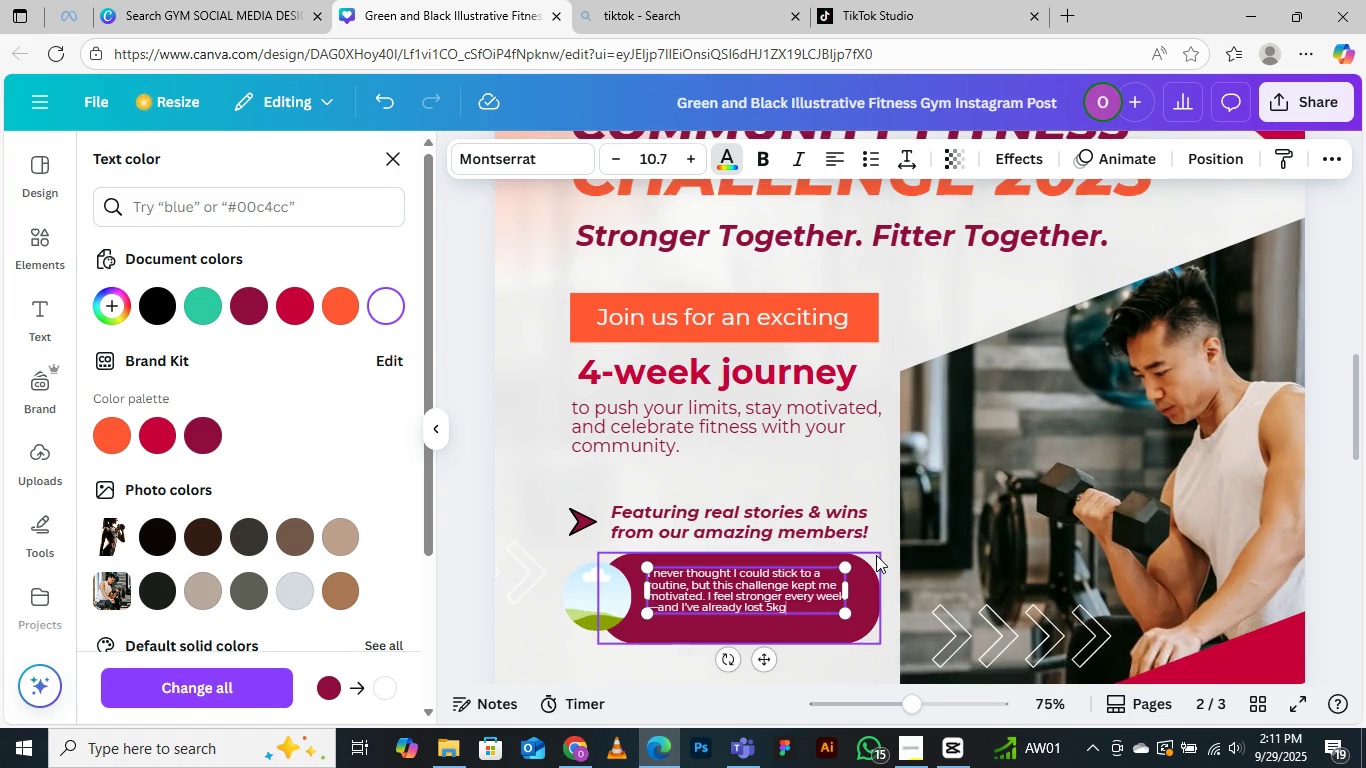 
key(Control+Equal)
 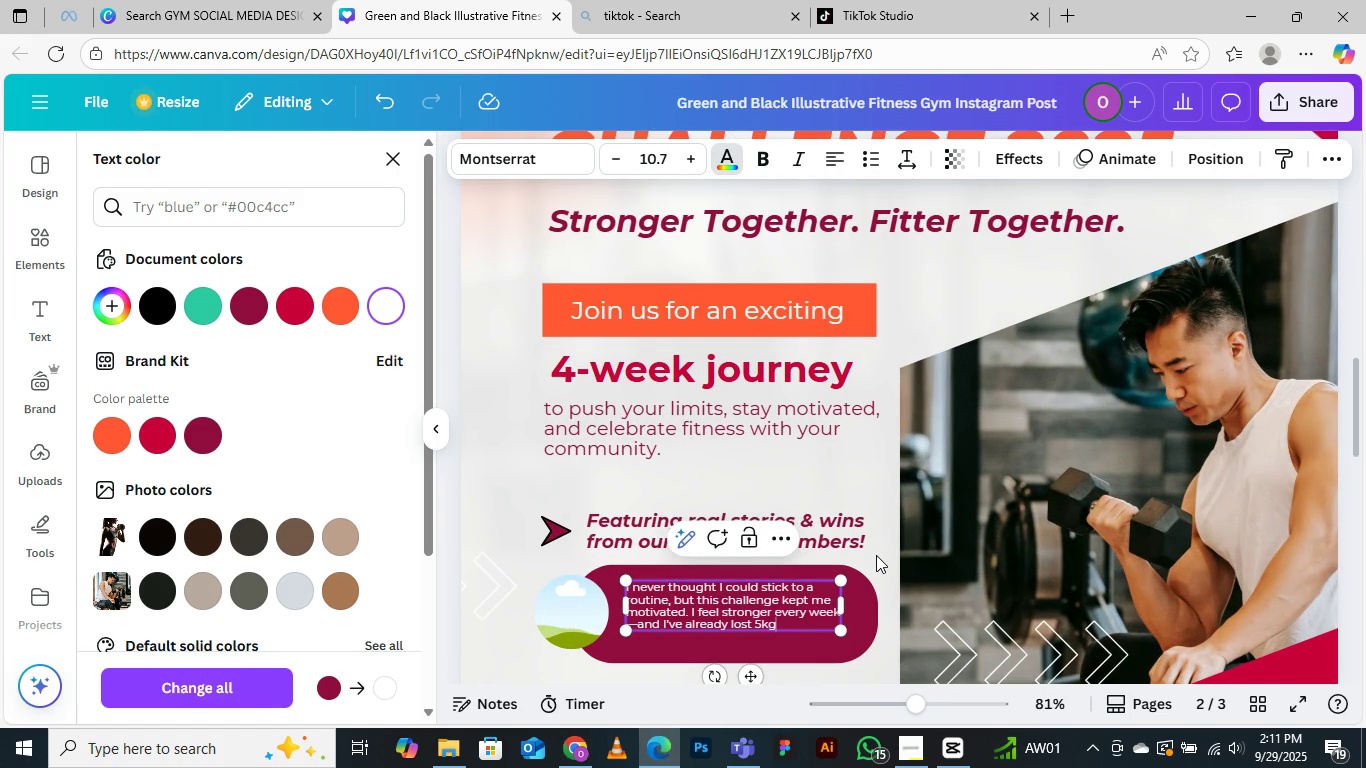 
key(Control+Equal)
 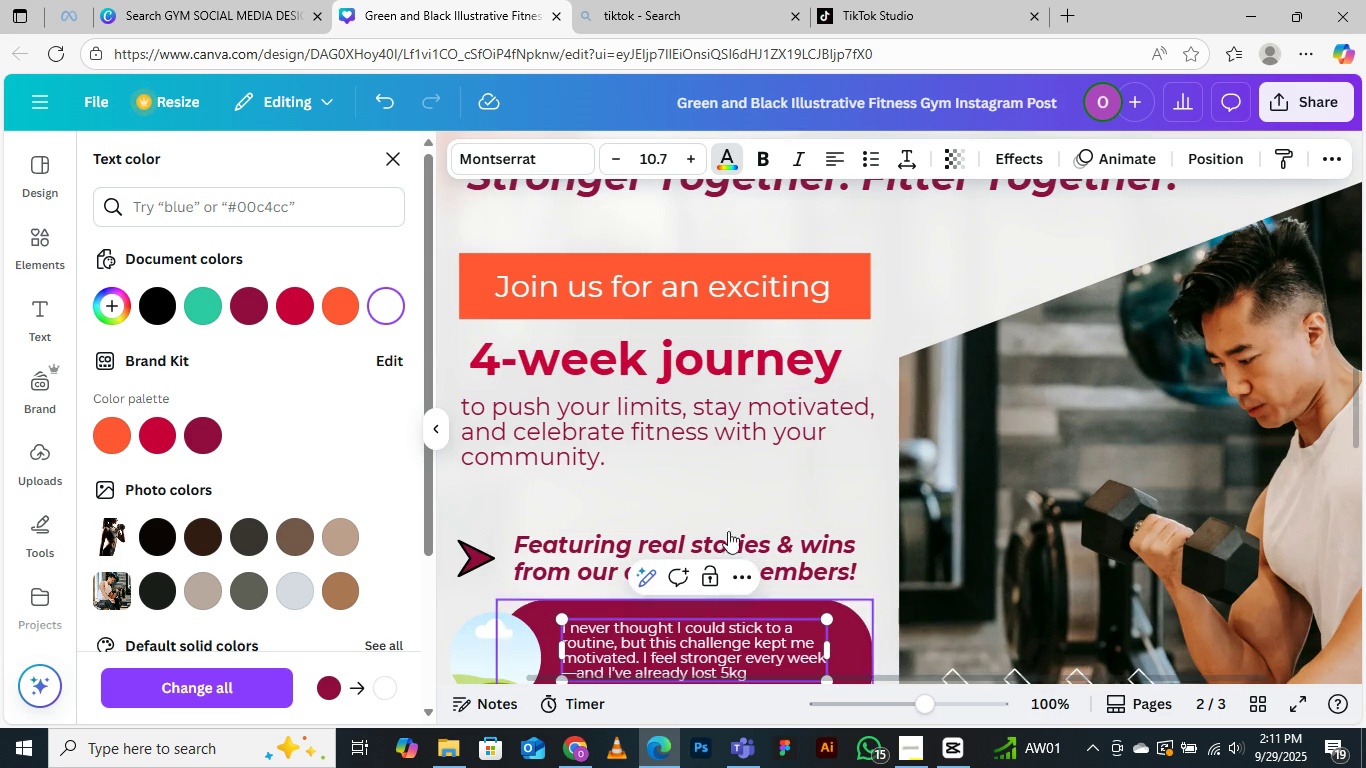 
scroll: coordinate [812, 370], scroll_direction: down, amount: 3.0
 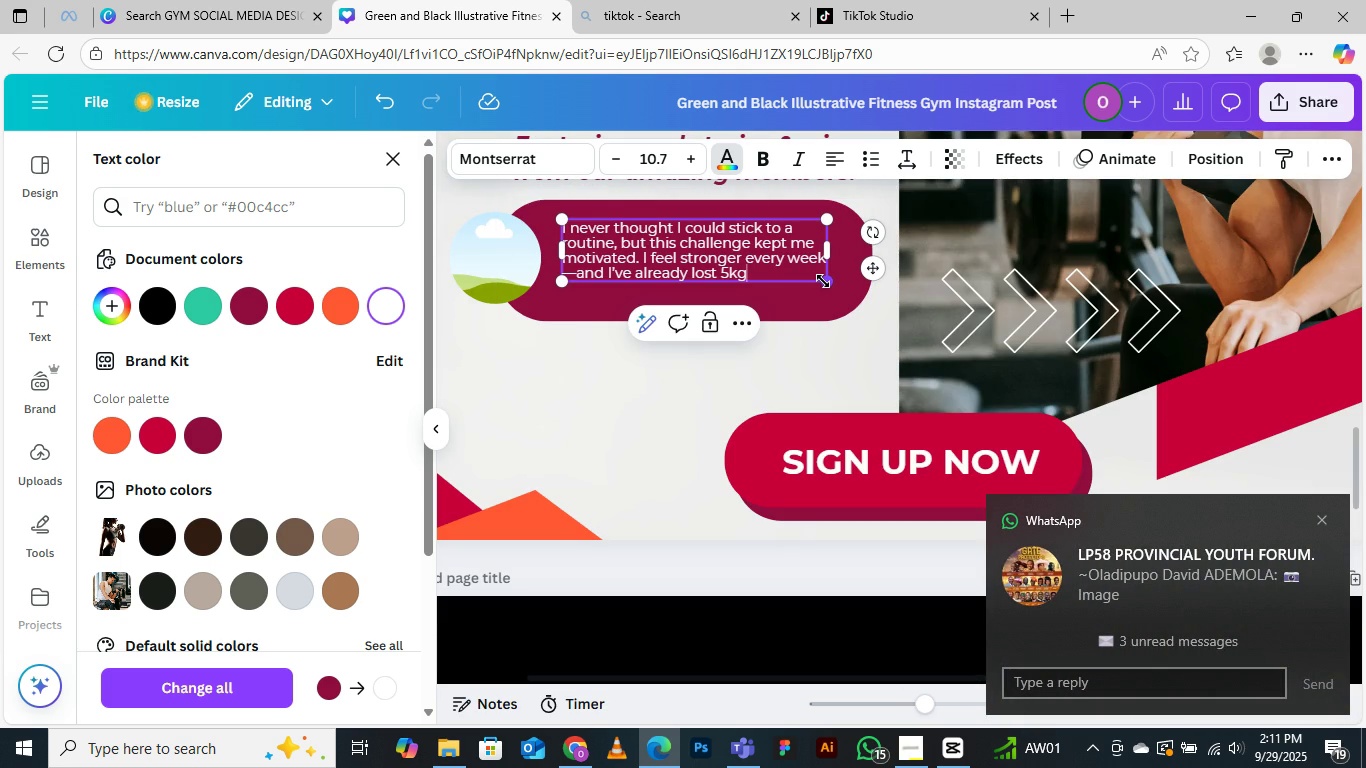 
left_click_drag(start_coordinate=[828, 282], to_coordinate=[858, 295])
 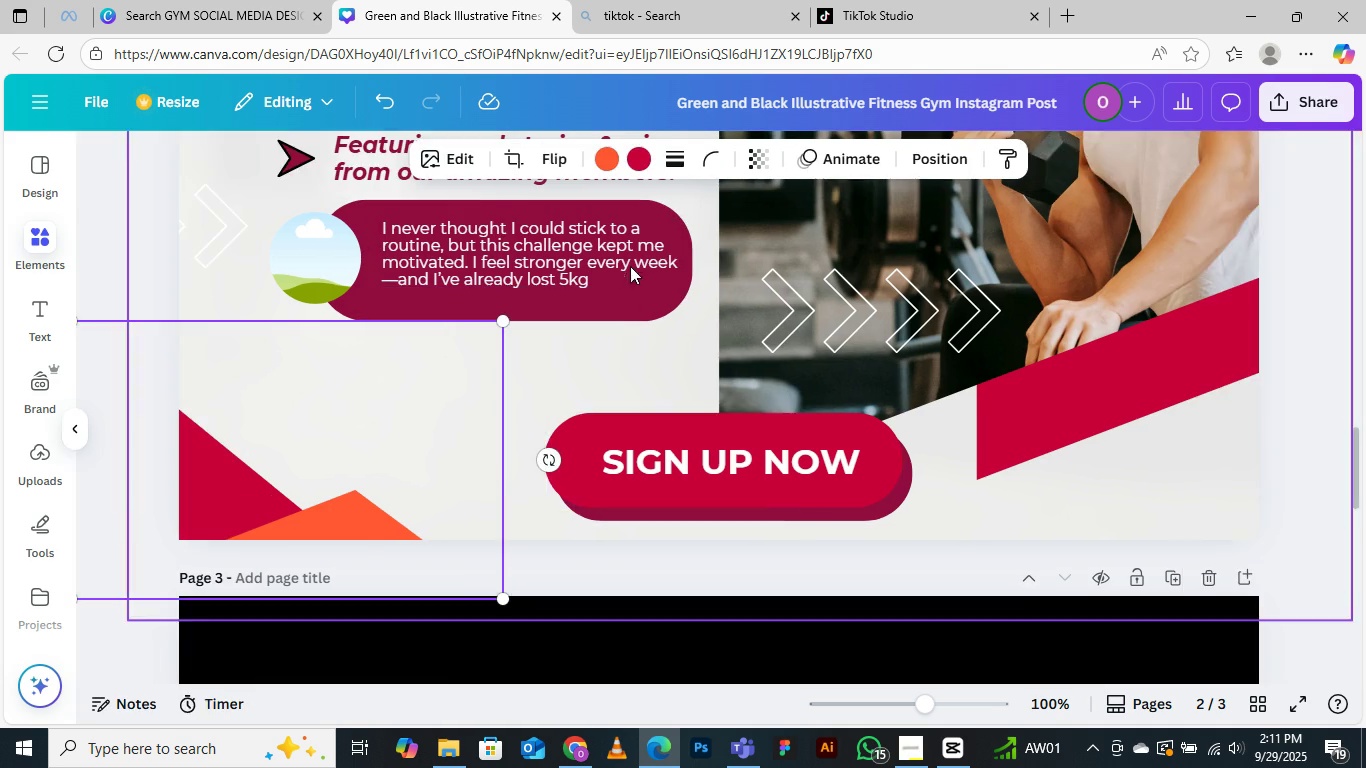 
mouse_move([719, 212])
 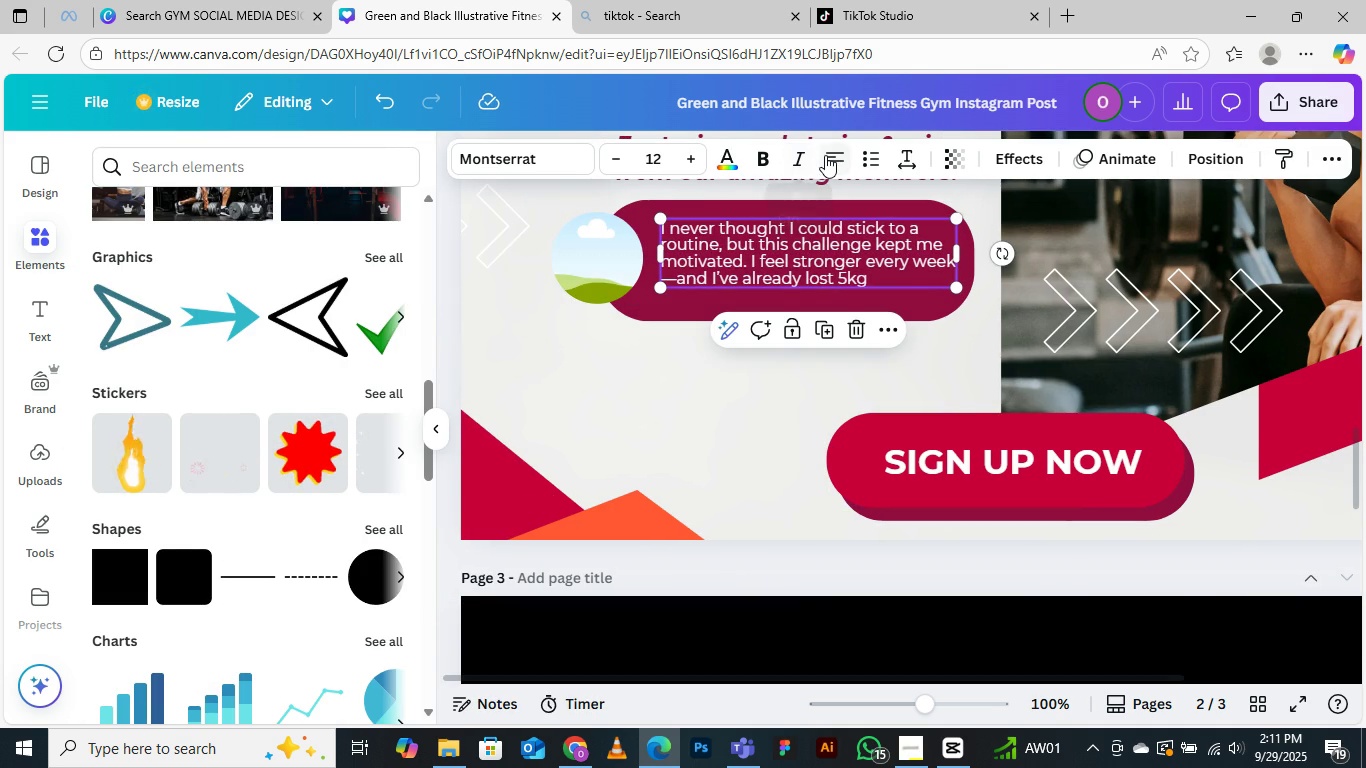 
left_click([825, 155])
 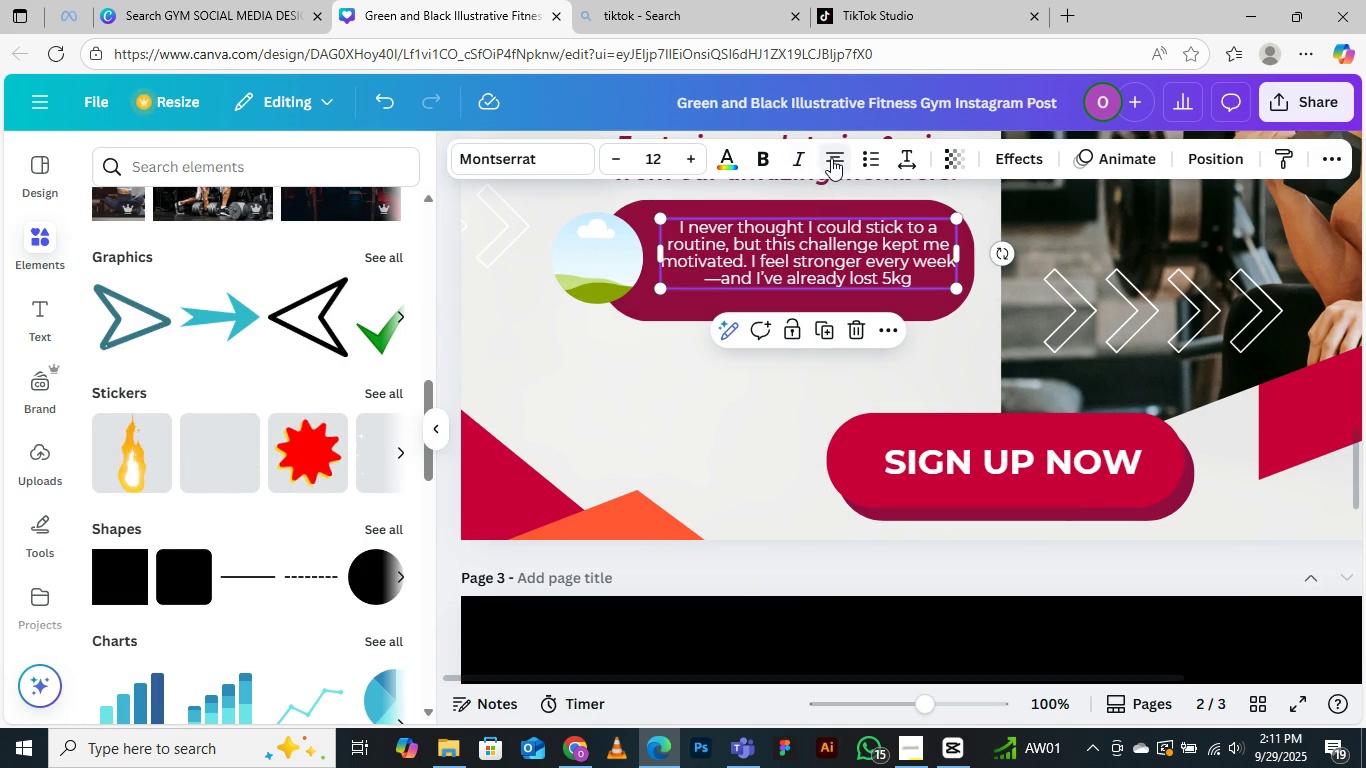 
left_click([831, 158])
 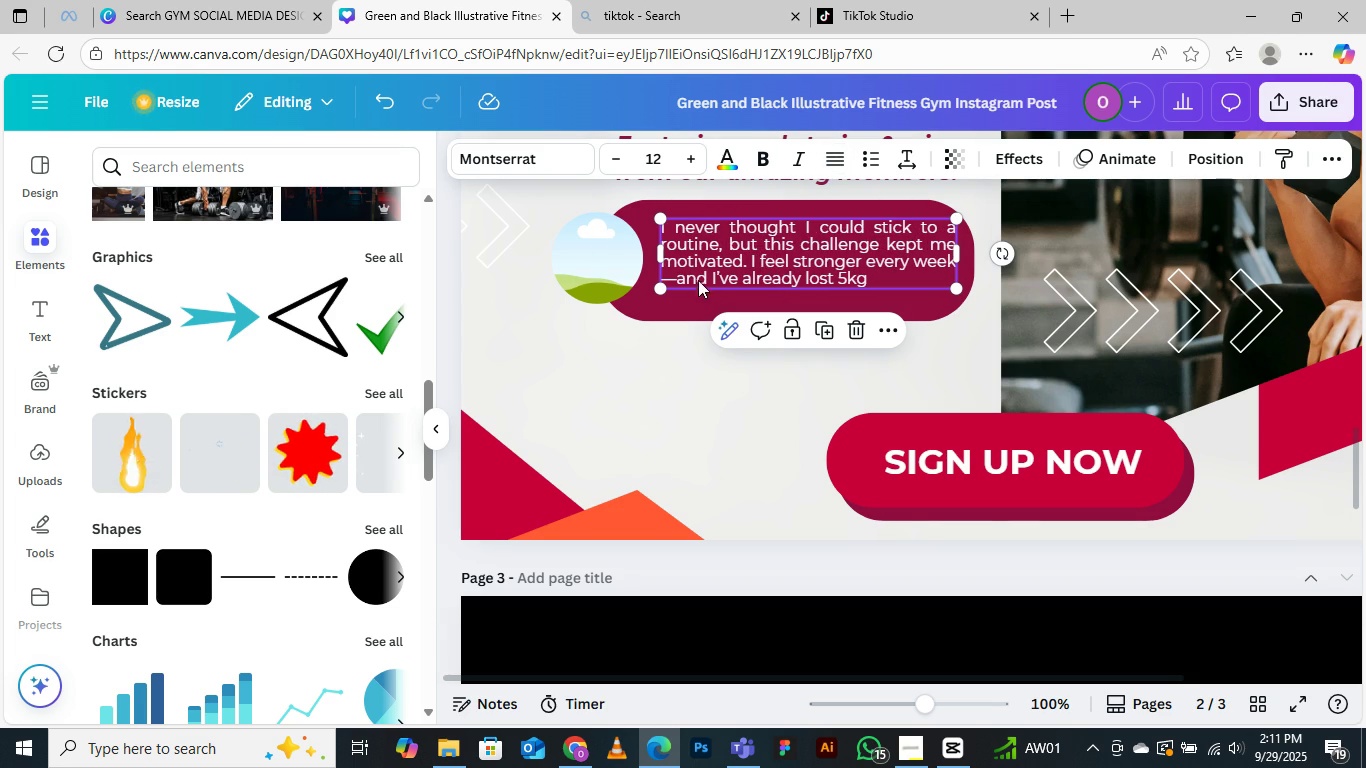 
double_click([694, 274])
 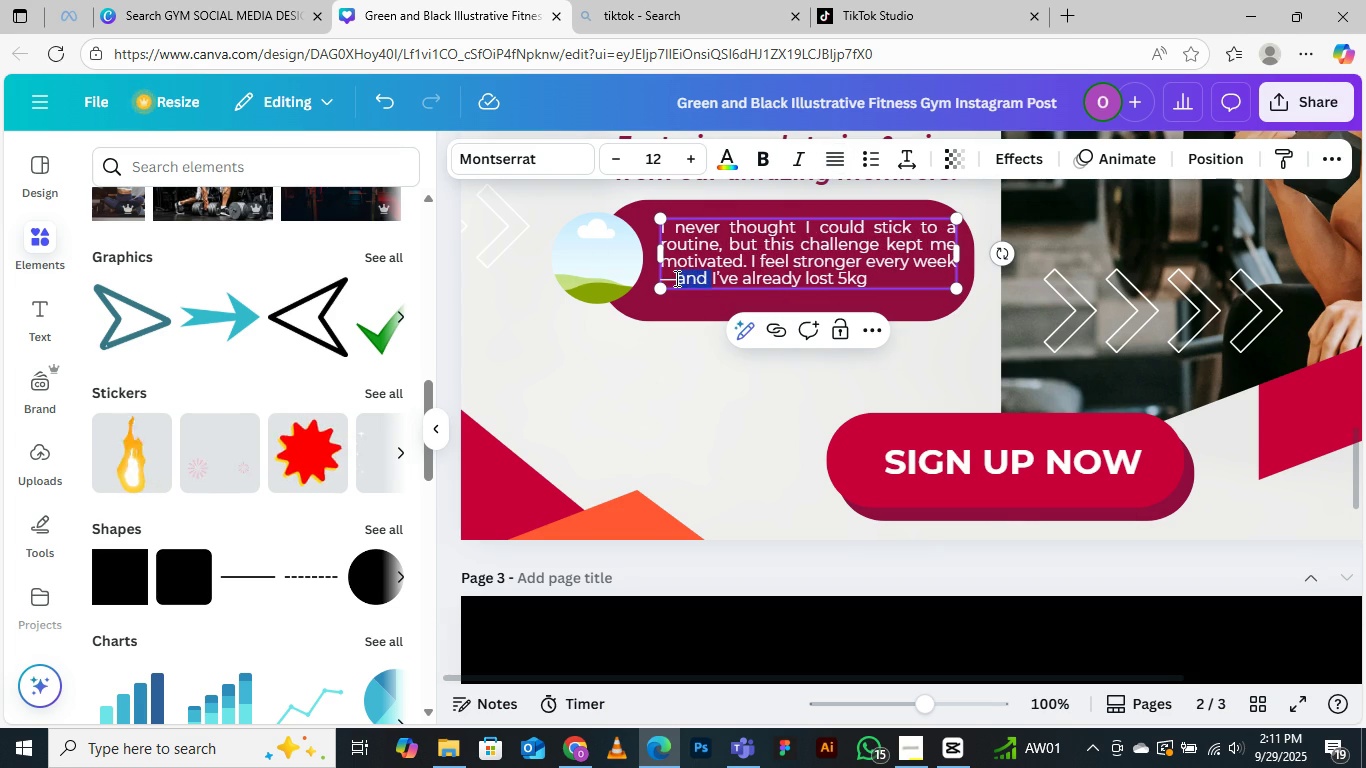 
left_click([674, 277])
 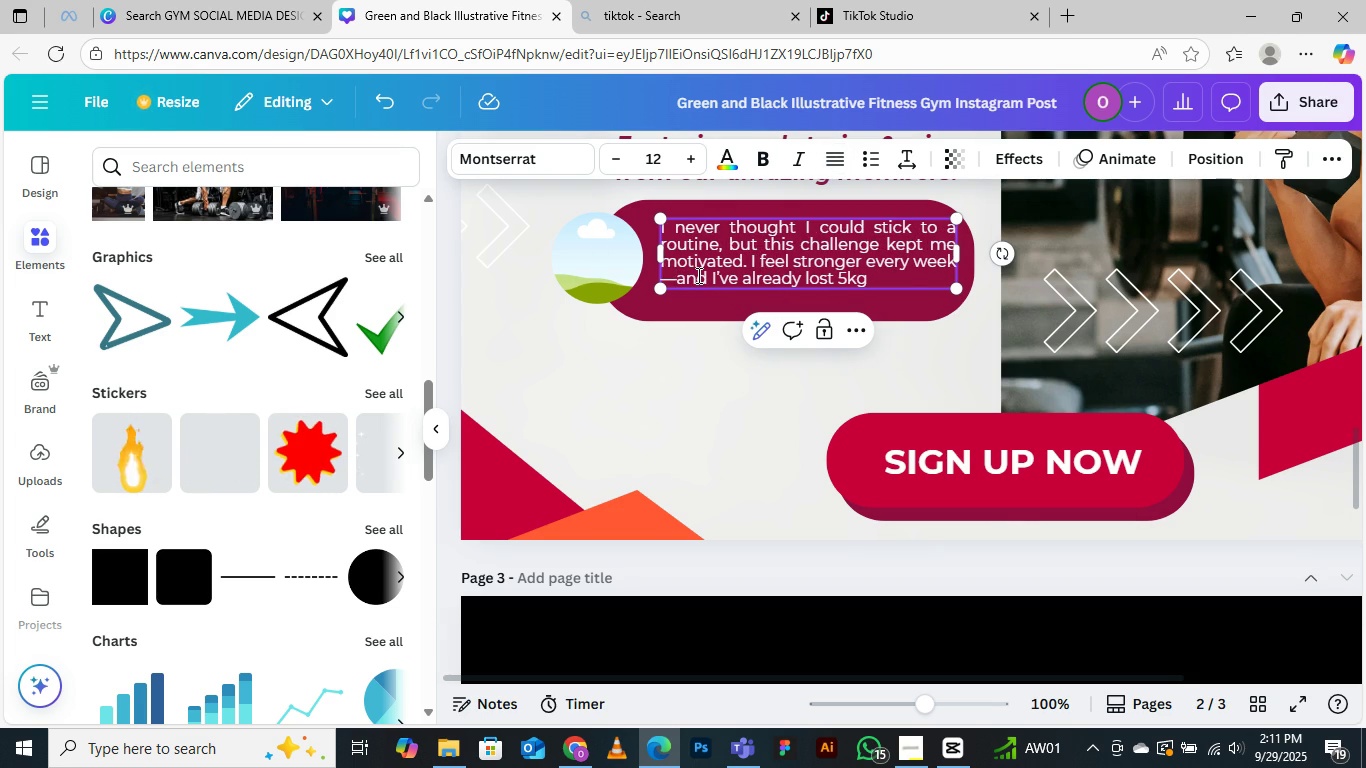 
key(Backspace)
 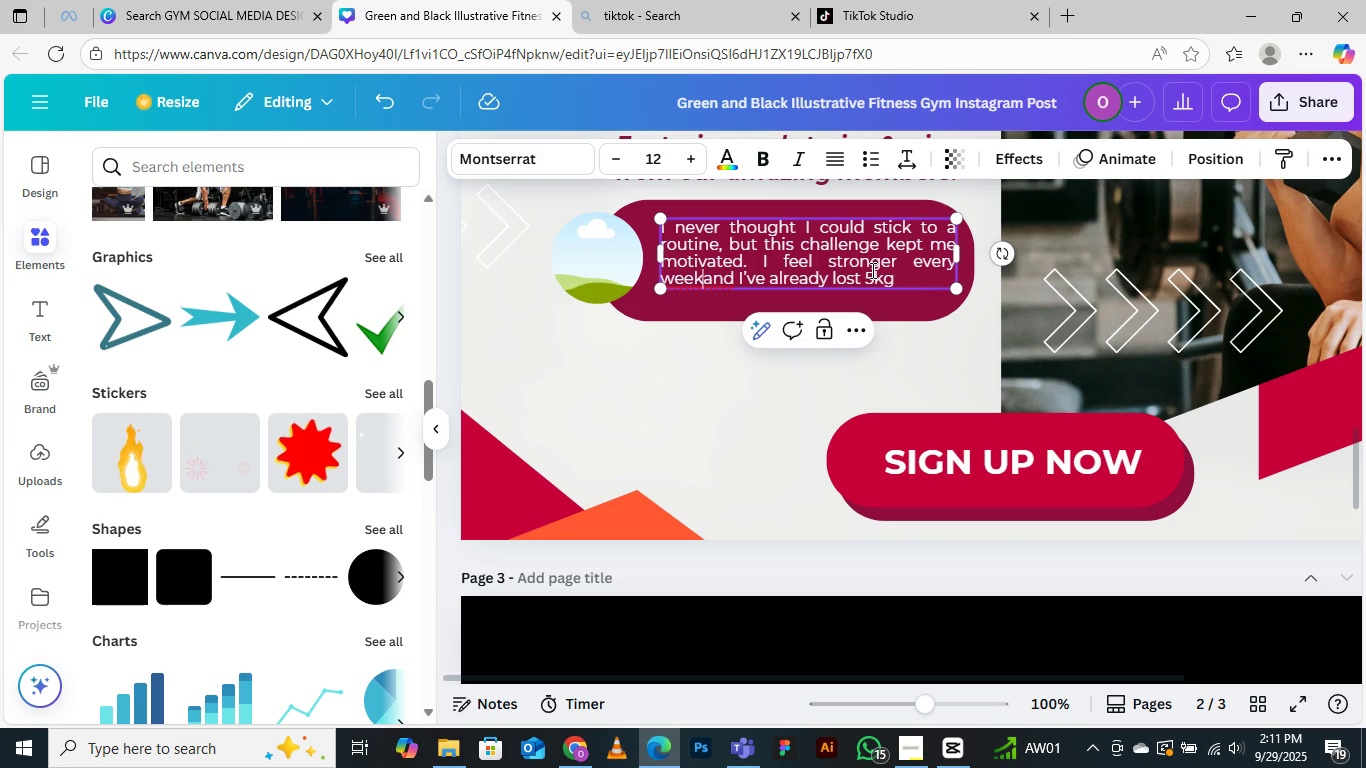 
left_click([743, 441])
 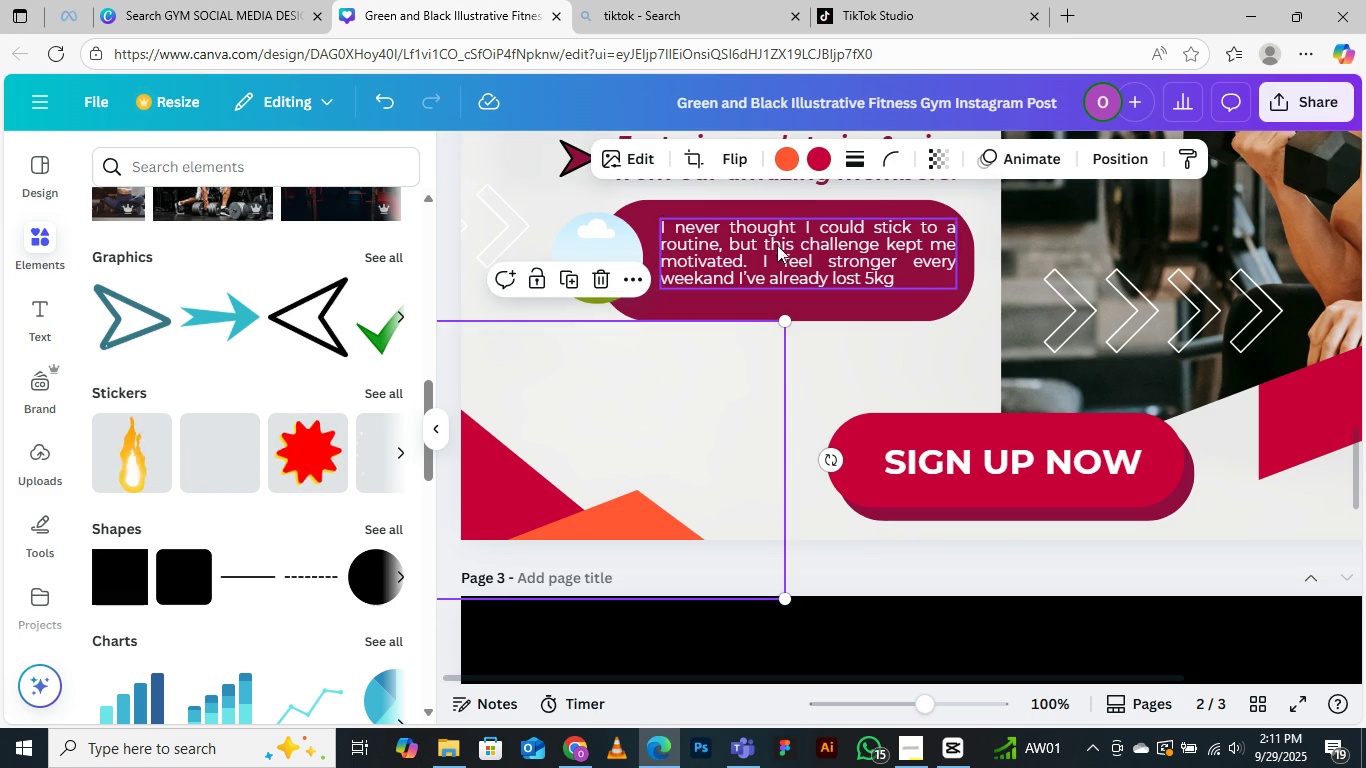 
left_click_drag(start_coordinate=[780, 239], to_coordinate=[773, 241])
 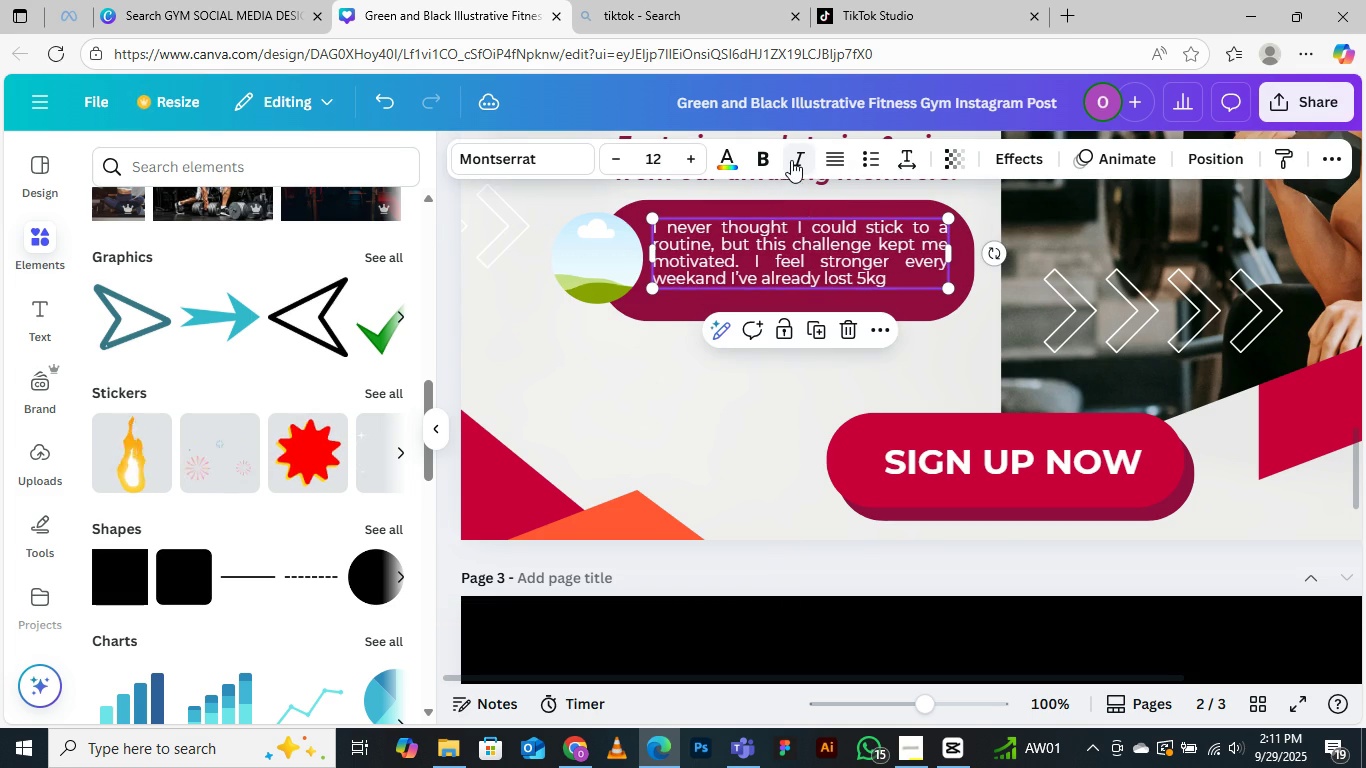 
left_click([791, 160])
 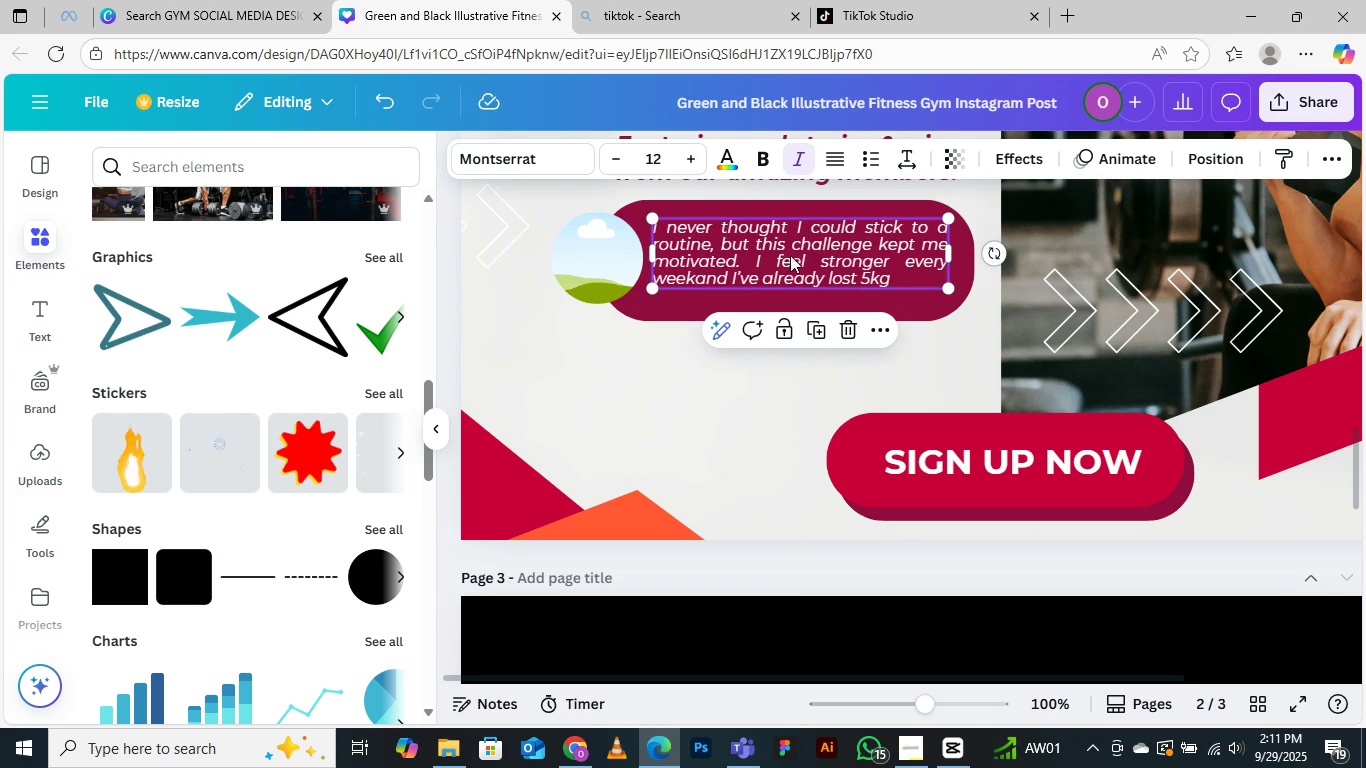 
left_click_drag(start_coordinate=[794, 253], to_coordinate=[800, 258])
 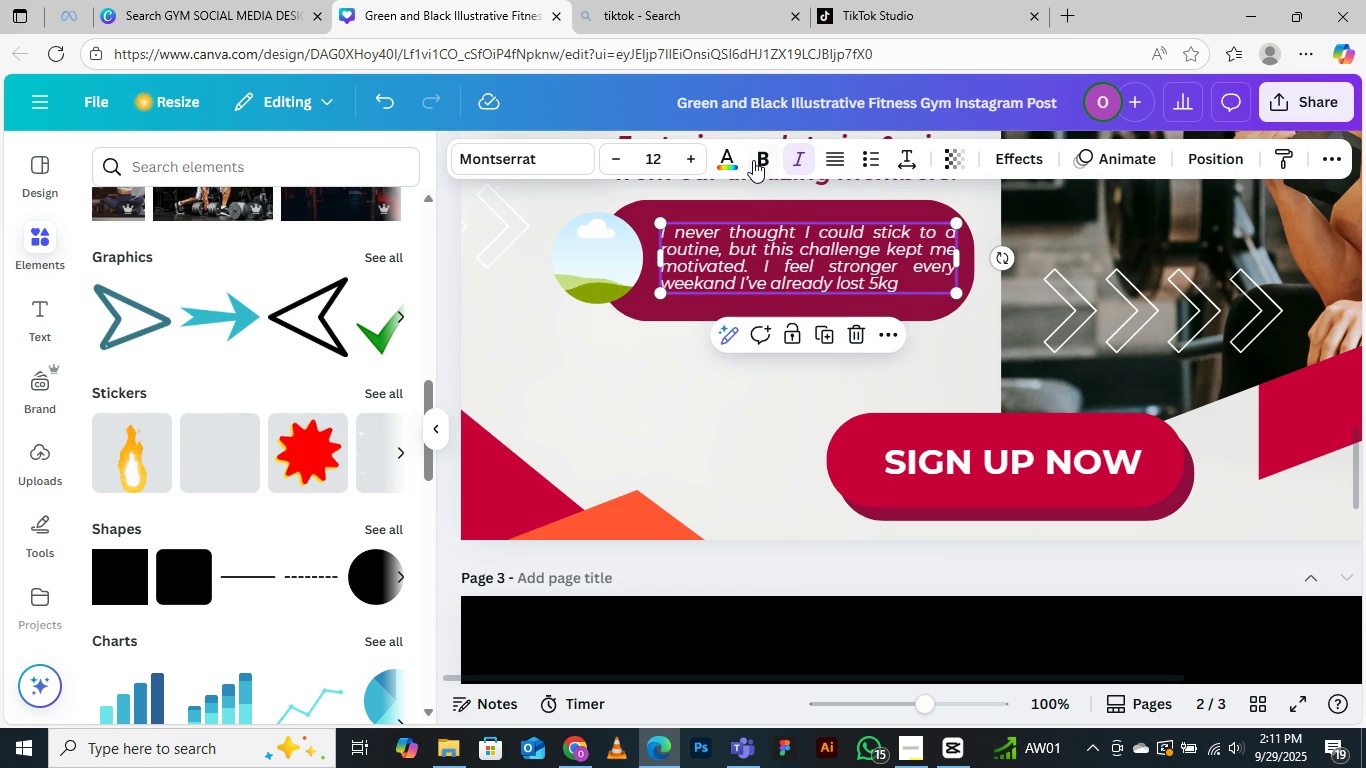 
left_click([752, 157])
 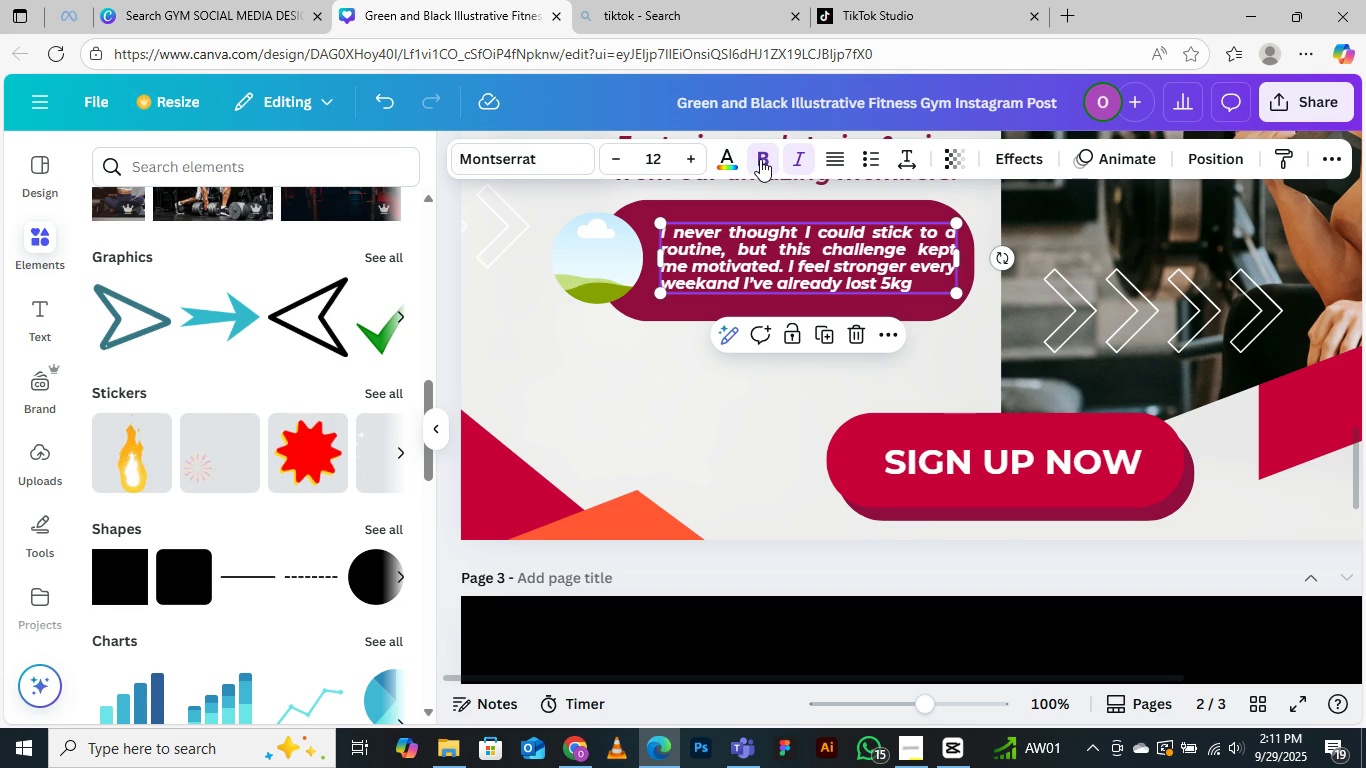 
left_click([760, 158])
 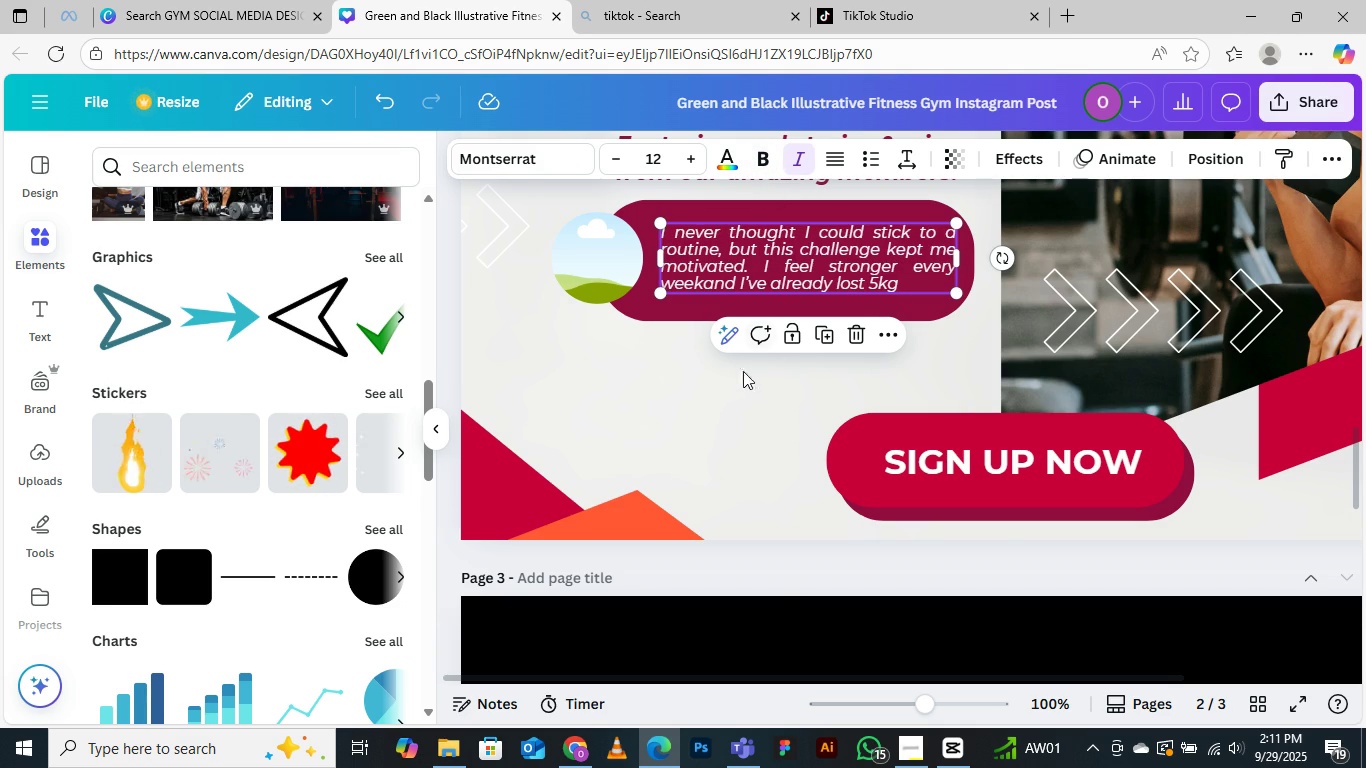 
left_click([736, 386])
 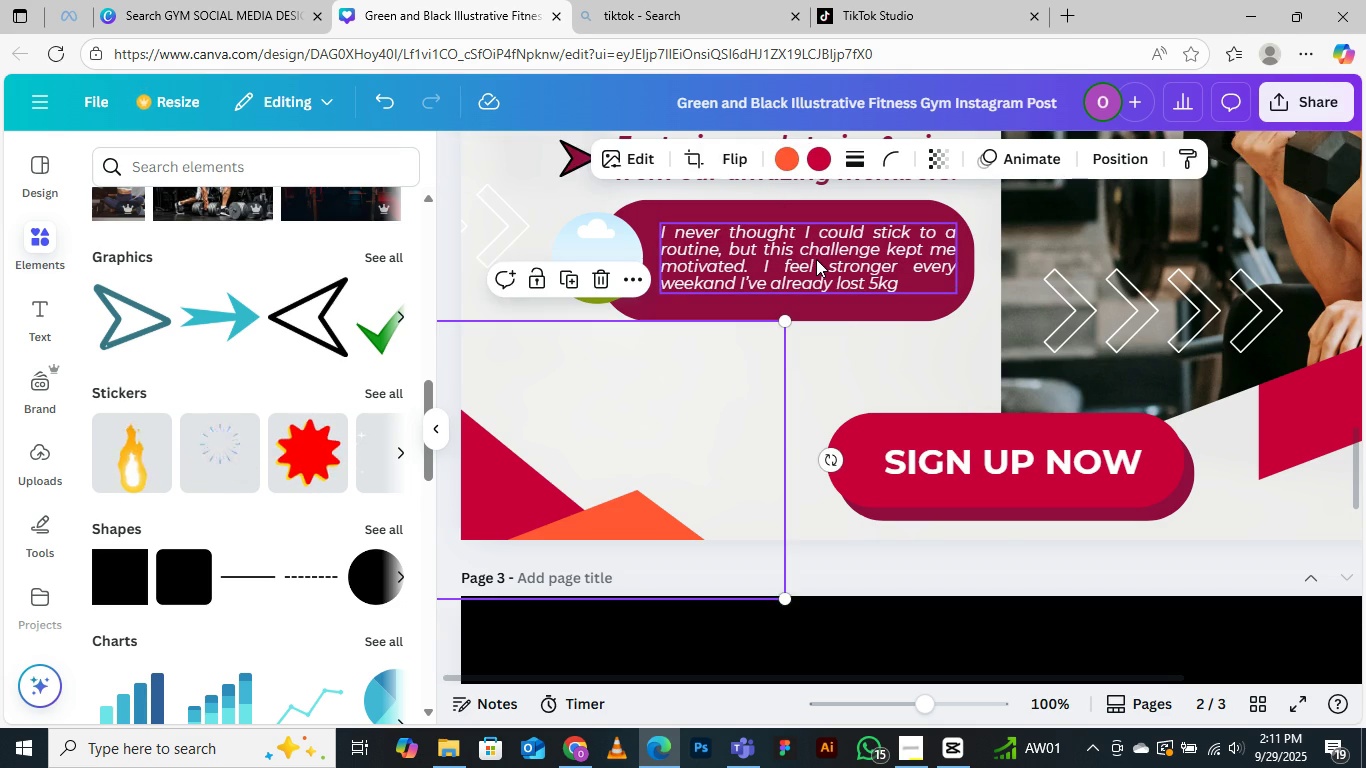 
left_click_drag(start_coordinate=[816, 259], to_coordinate=[811, 255])
 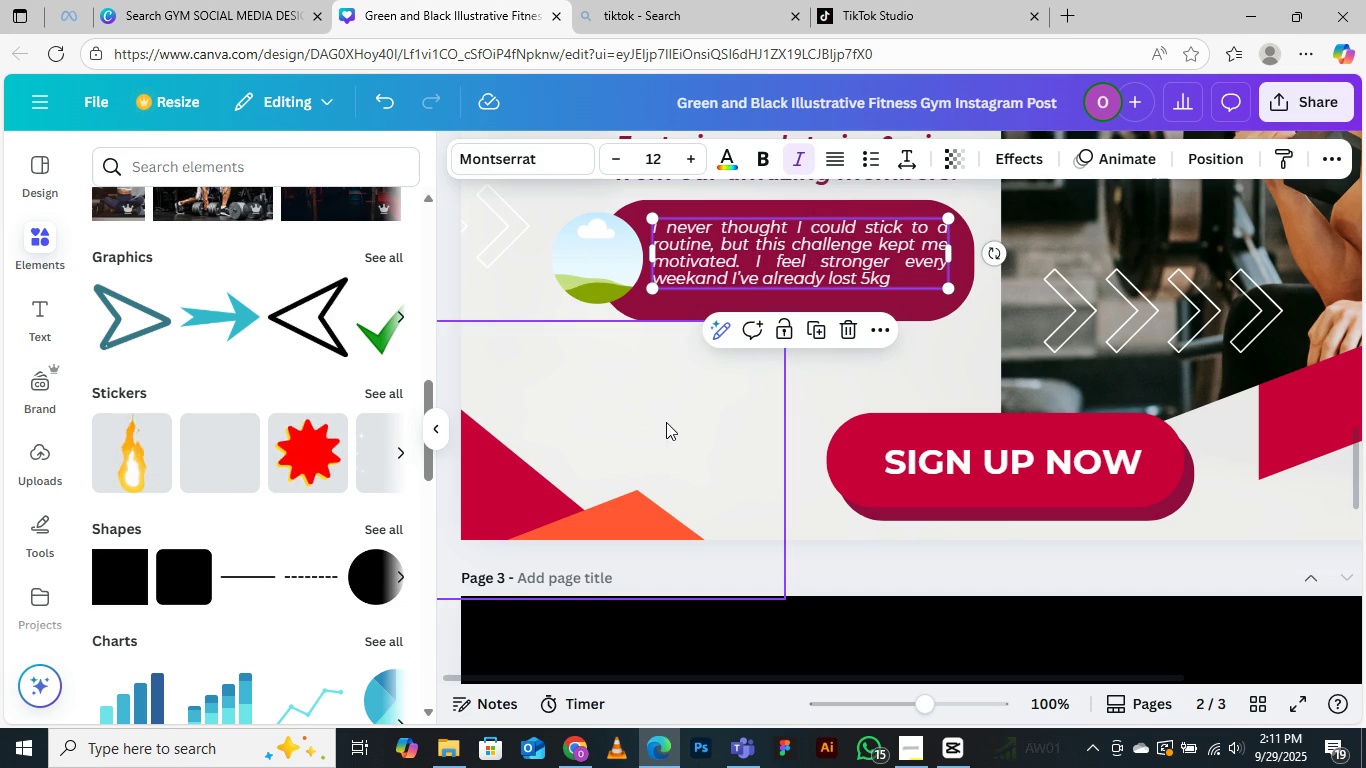 
left_click([674, 393])
 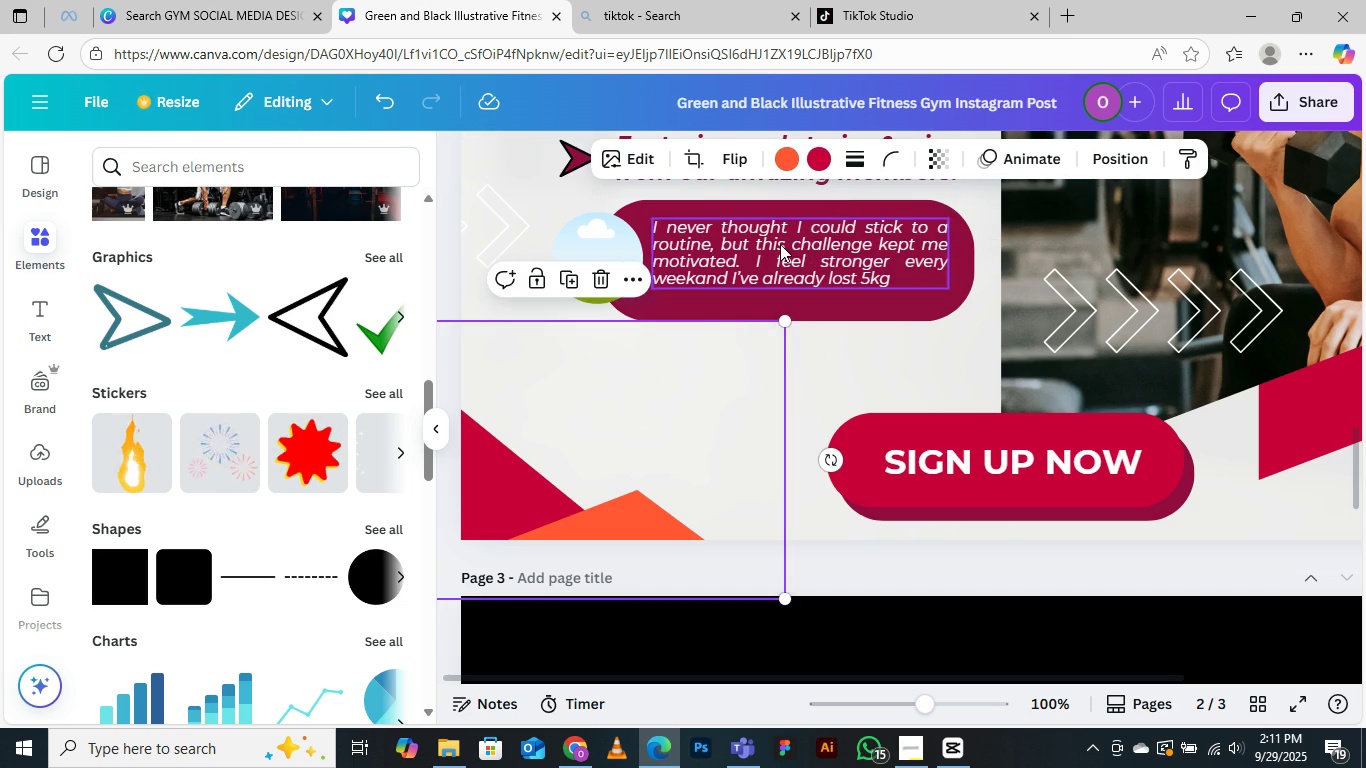 
left_click([780, 244])
 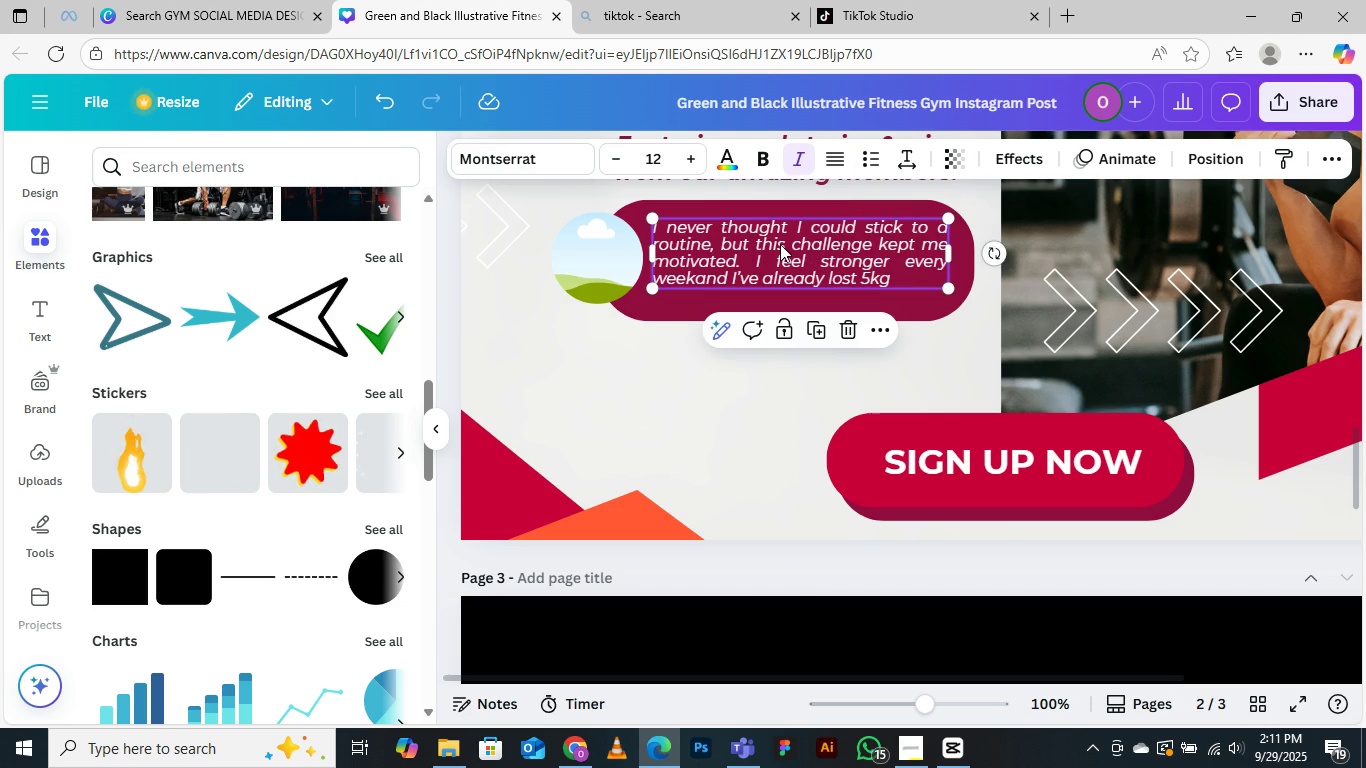 
hold_key(key=AltLeft, duration=1.51)
left_click_drag(start_coordinate=[780, 244], to_coordinate=[805, 321])
 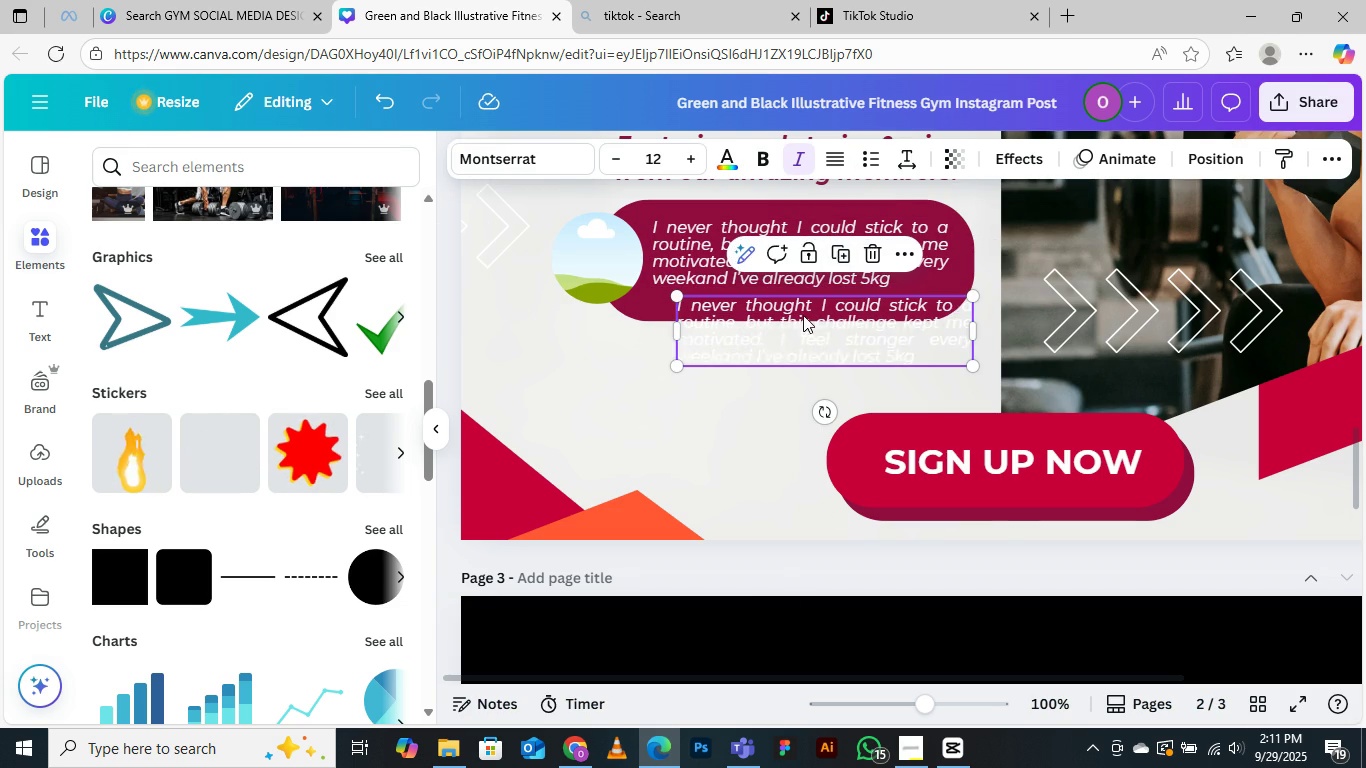 
double_click([803, 315])
 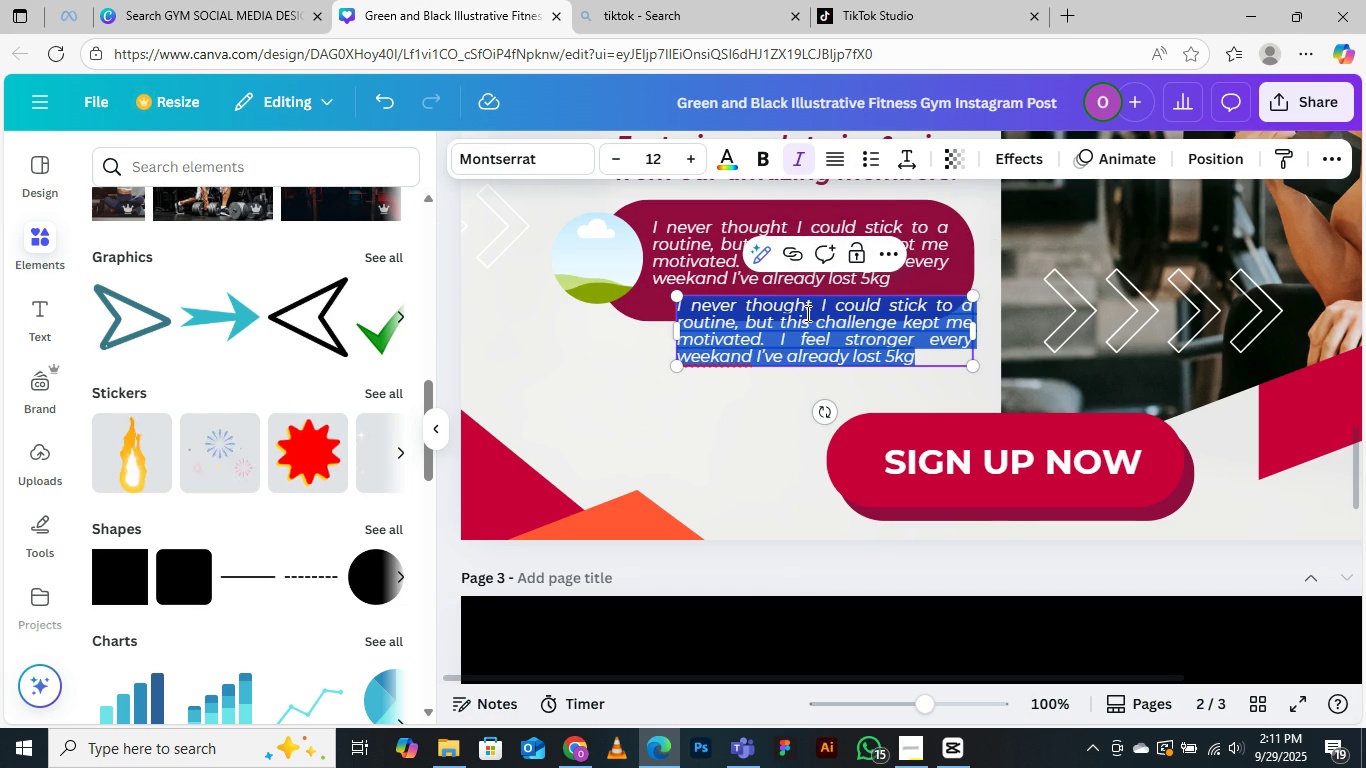 
type(SARH)
key(Backspace)
type(AH, 28)
 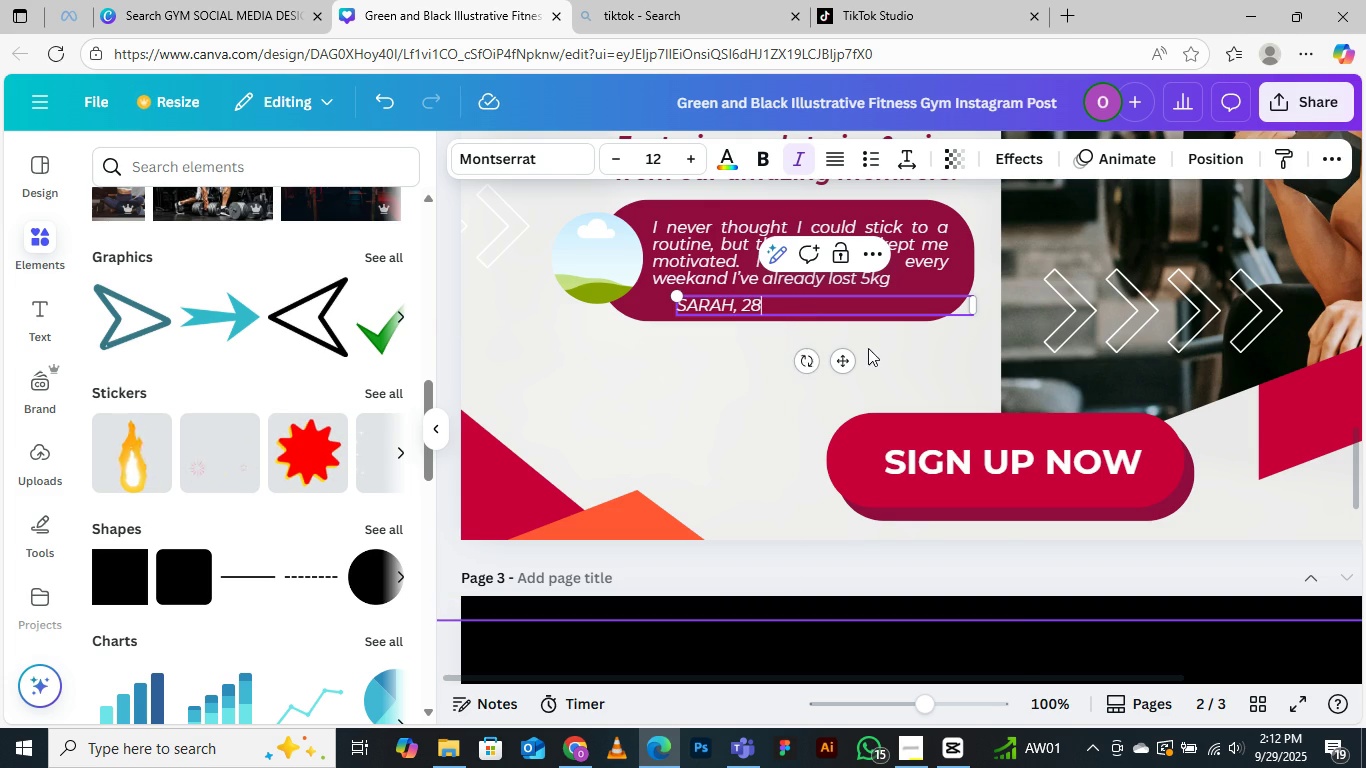 
left_click_drag(start_coordinate=[741, 309], to_coordinate=[907, 308])
 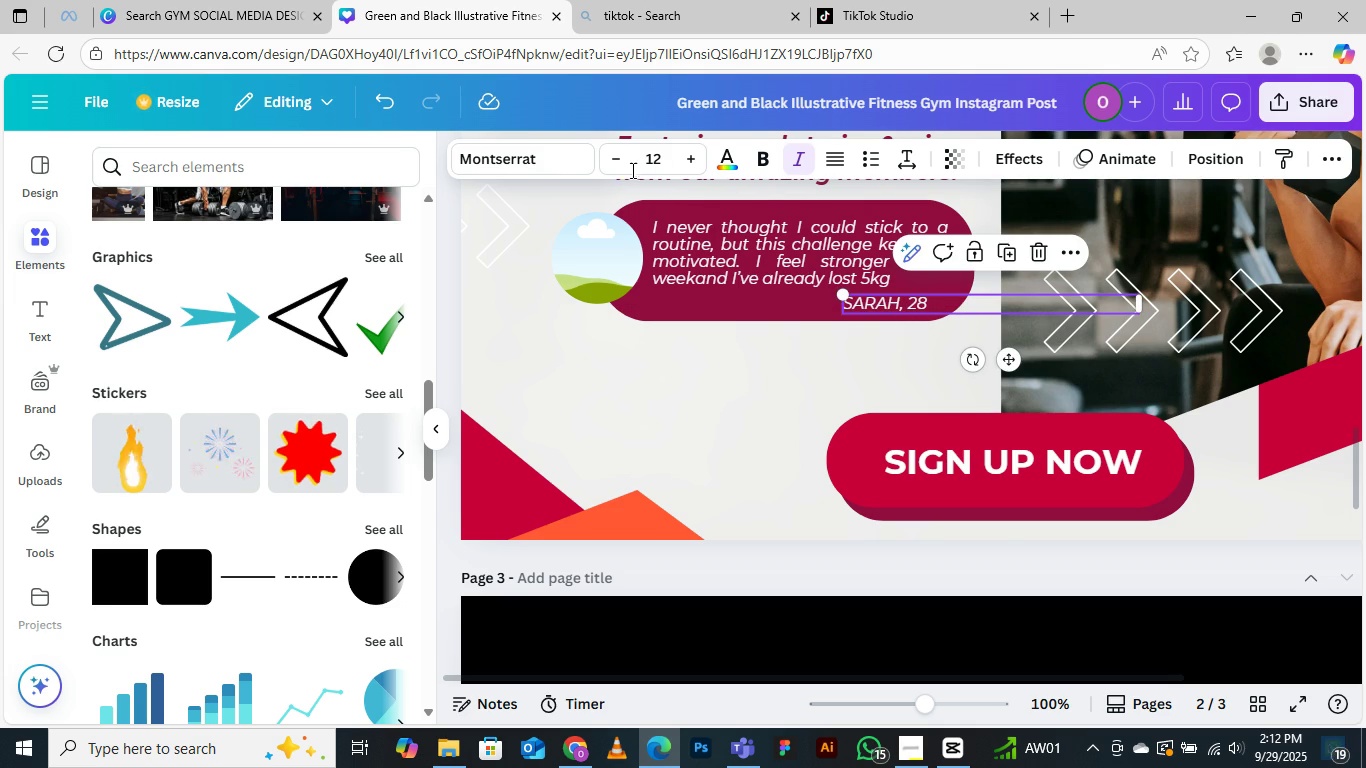 
left_click([611, 162])
 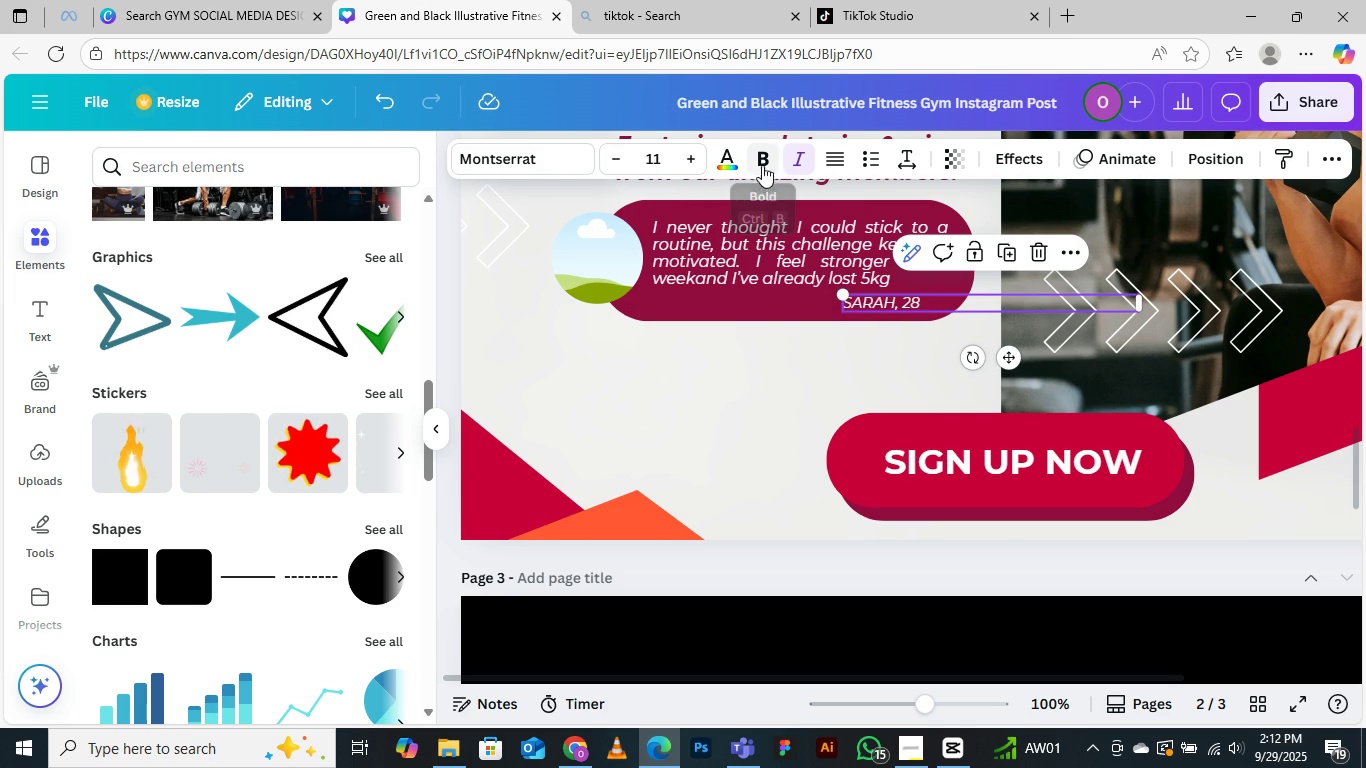 
left_click([767, 156])
 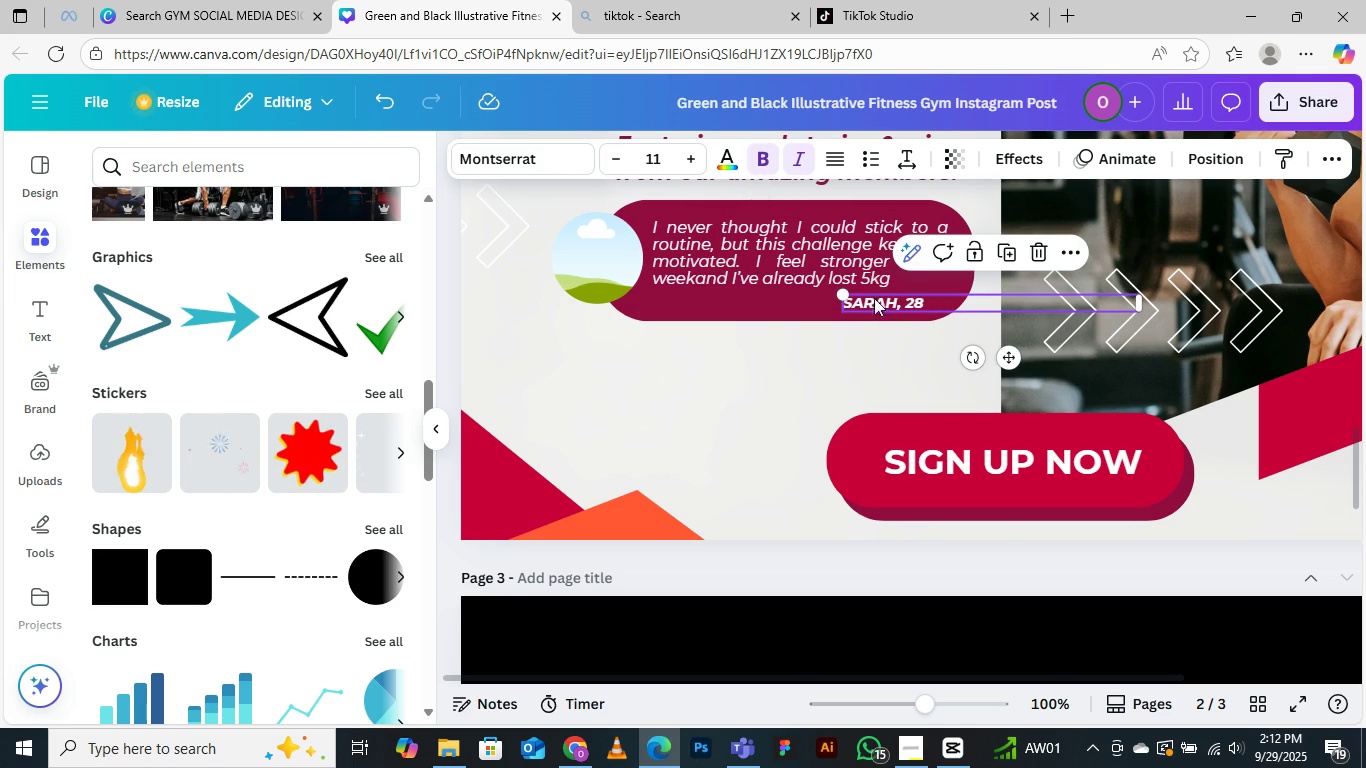 
left_click([875, 304])
 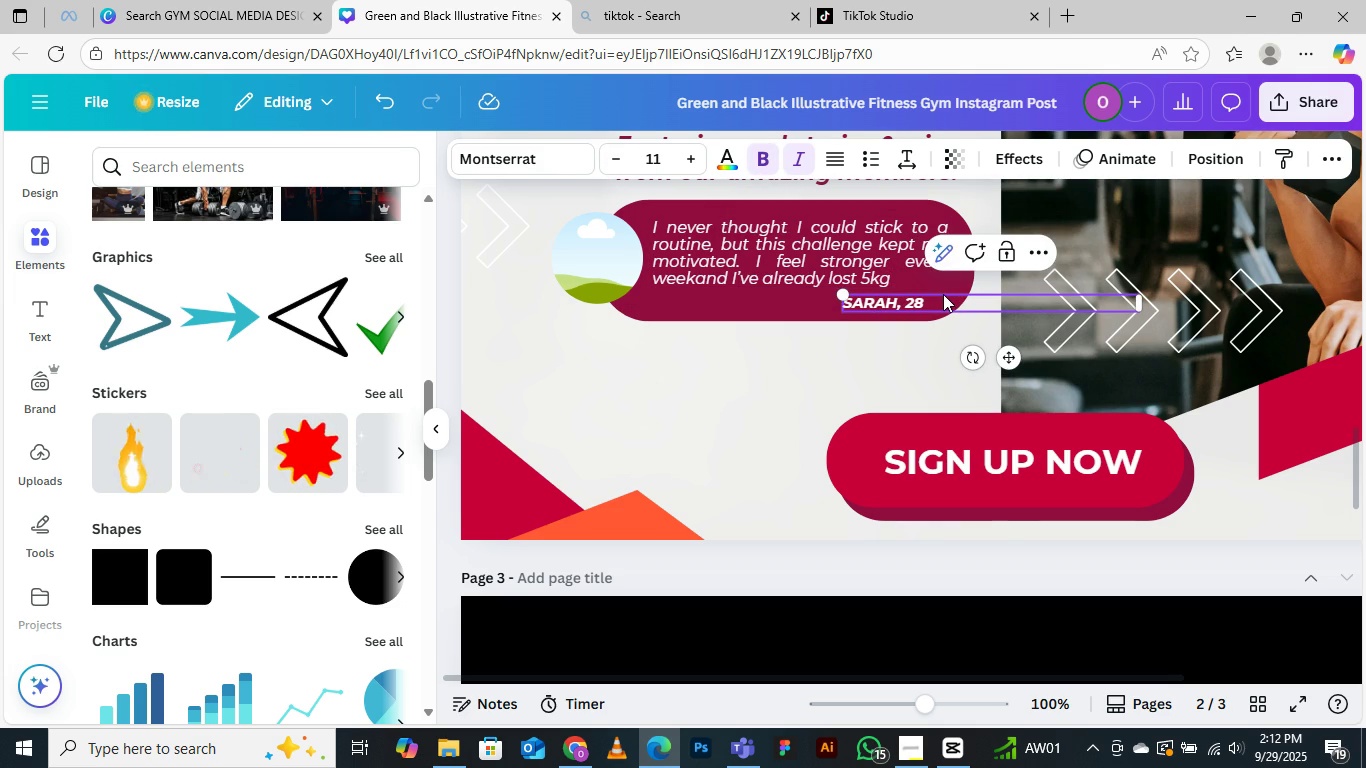 
key(ArrowLeft)
 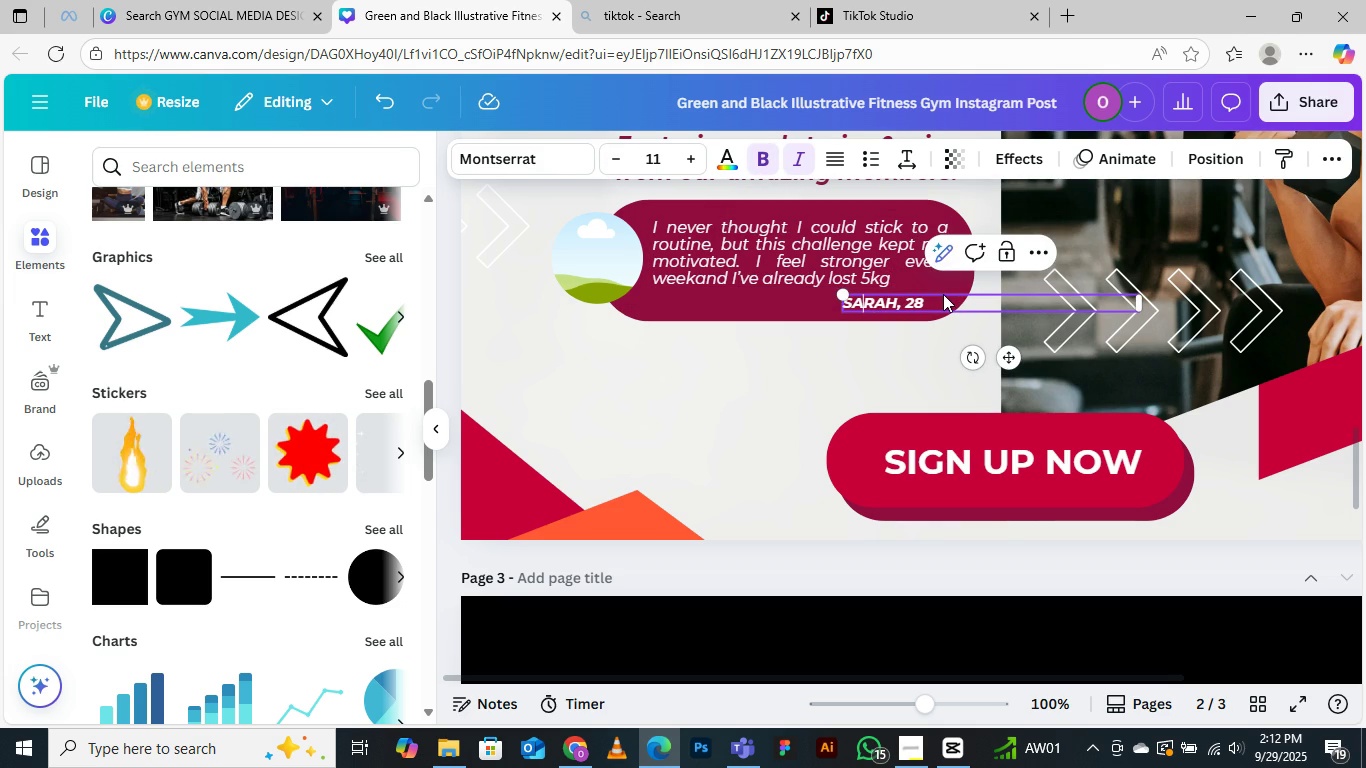 
key(ArrowLeft)
 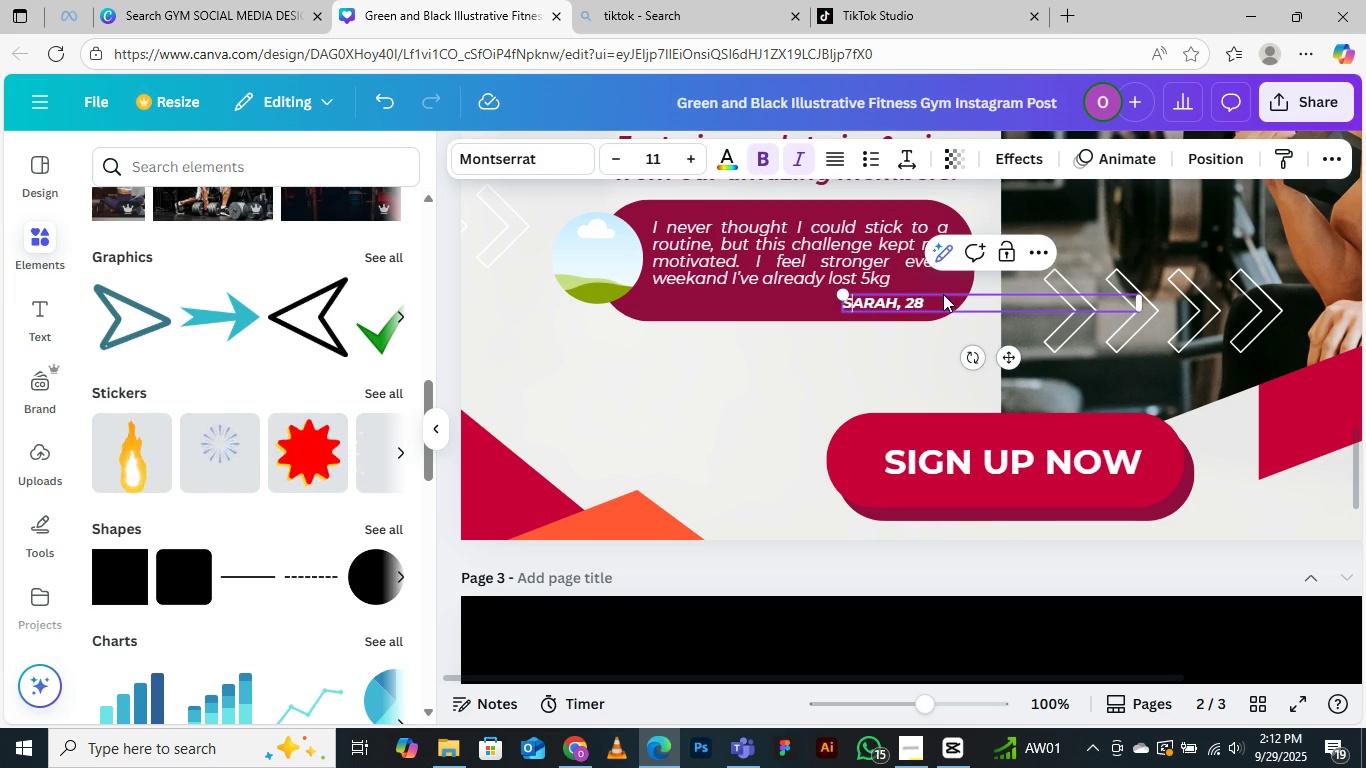 
key(ArrowLeft)
 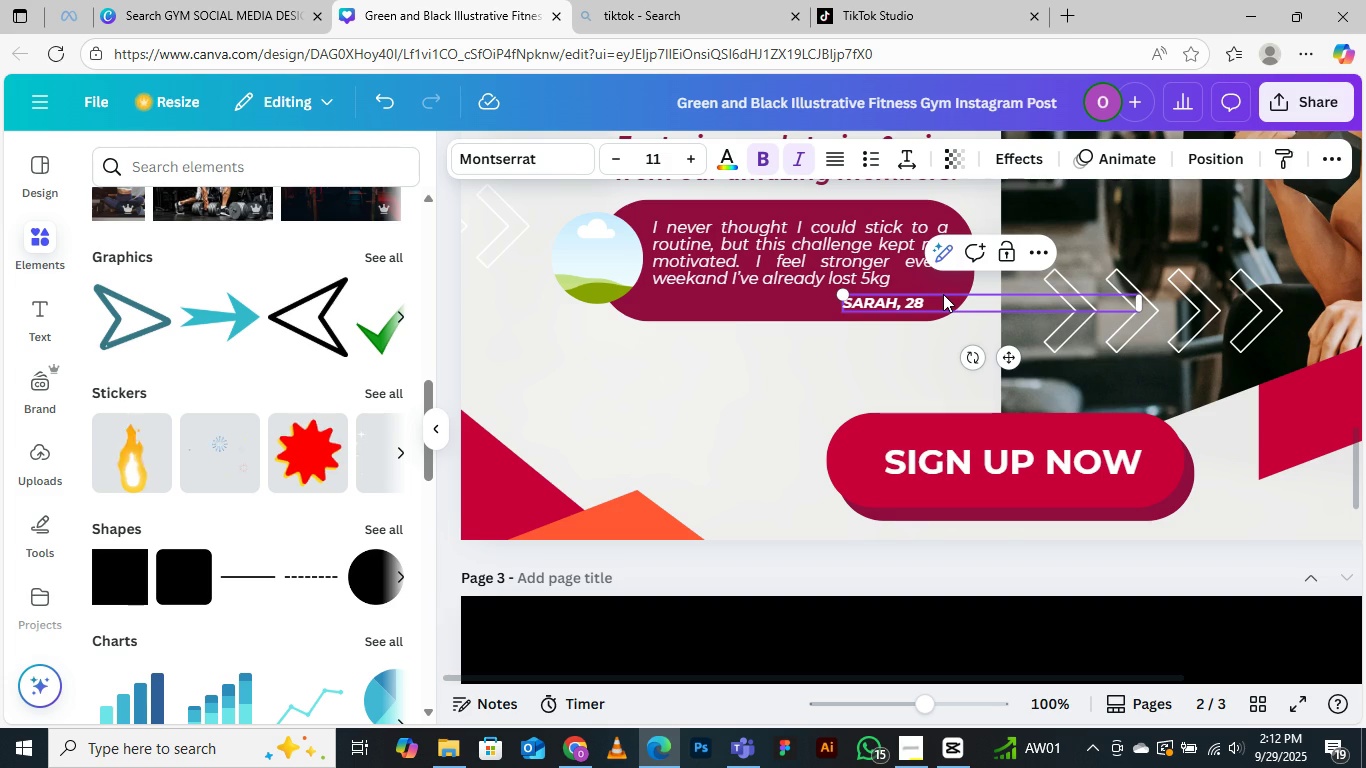 
key(Minus)
 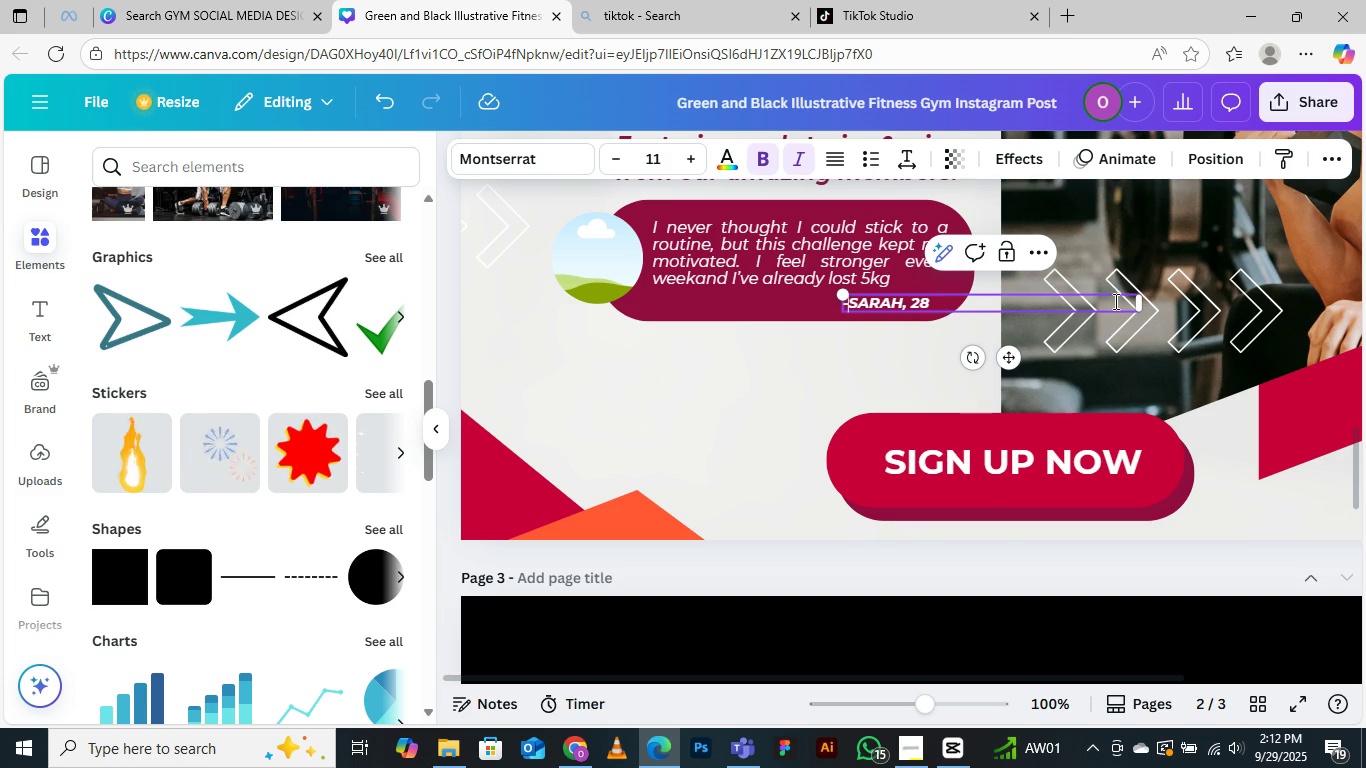 
left_click_drag(start_coordinate=[1139, 305], to_coordinate=[952, 309])
 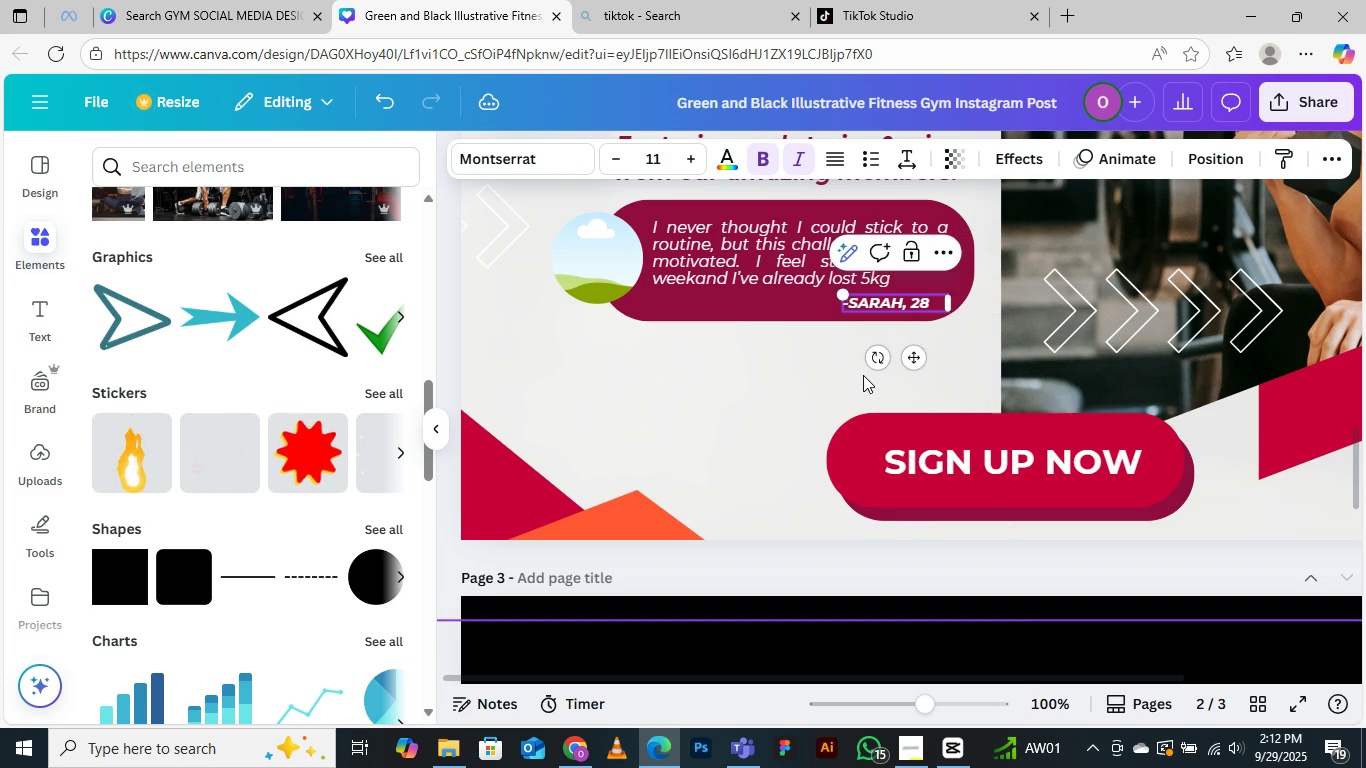 
left_click([863, 375])
 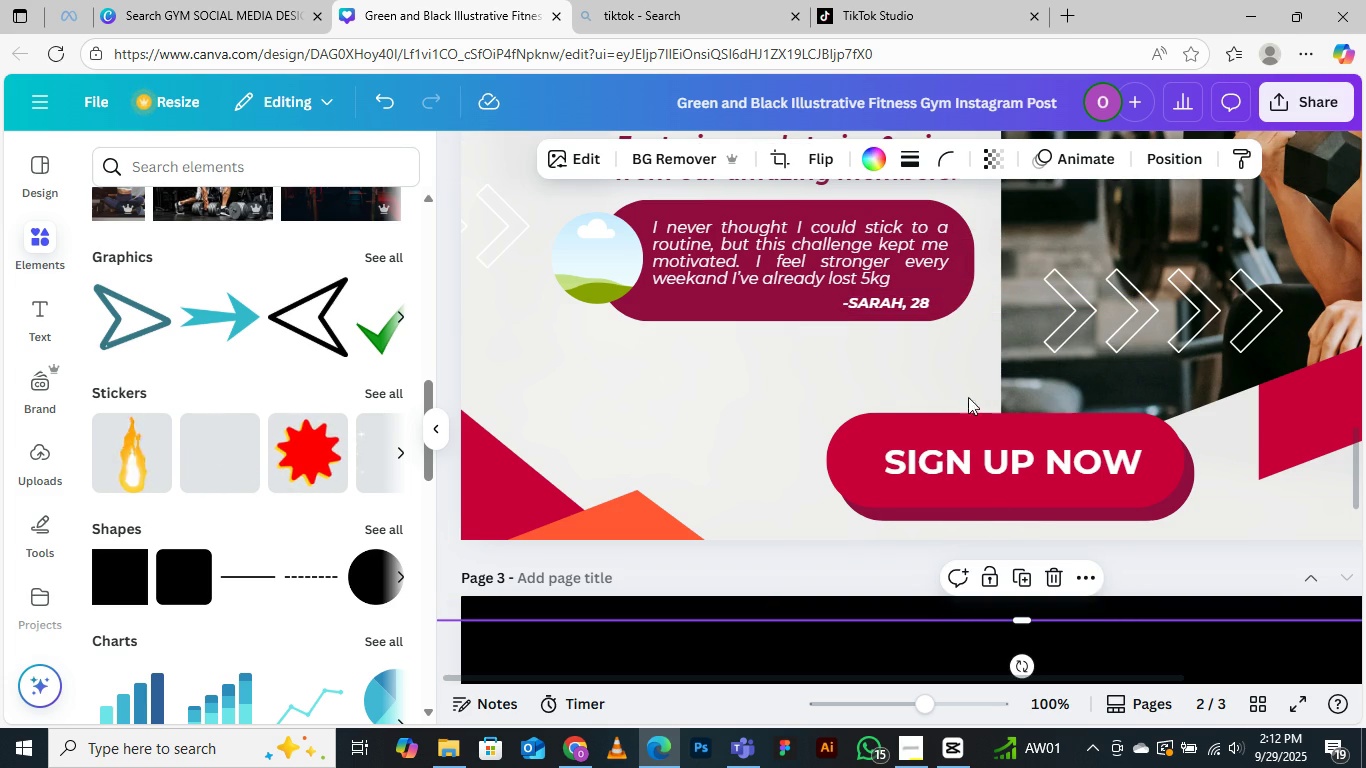 
scroll: coordinate [1053, 358], scroll_direction: down, amount: 1.0
 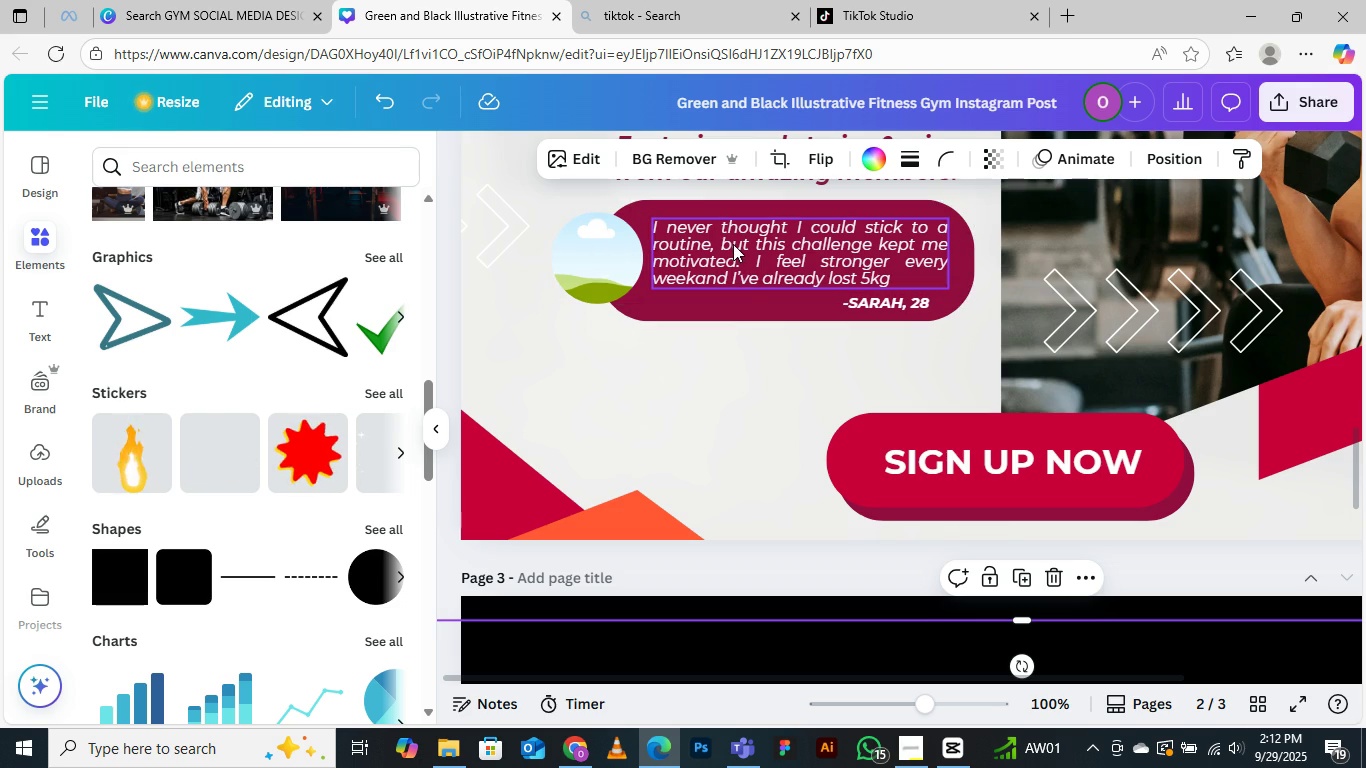 
key(Control+Minus)
 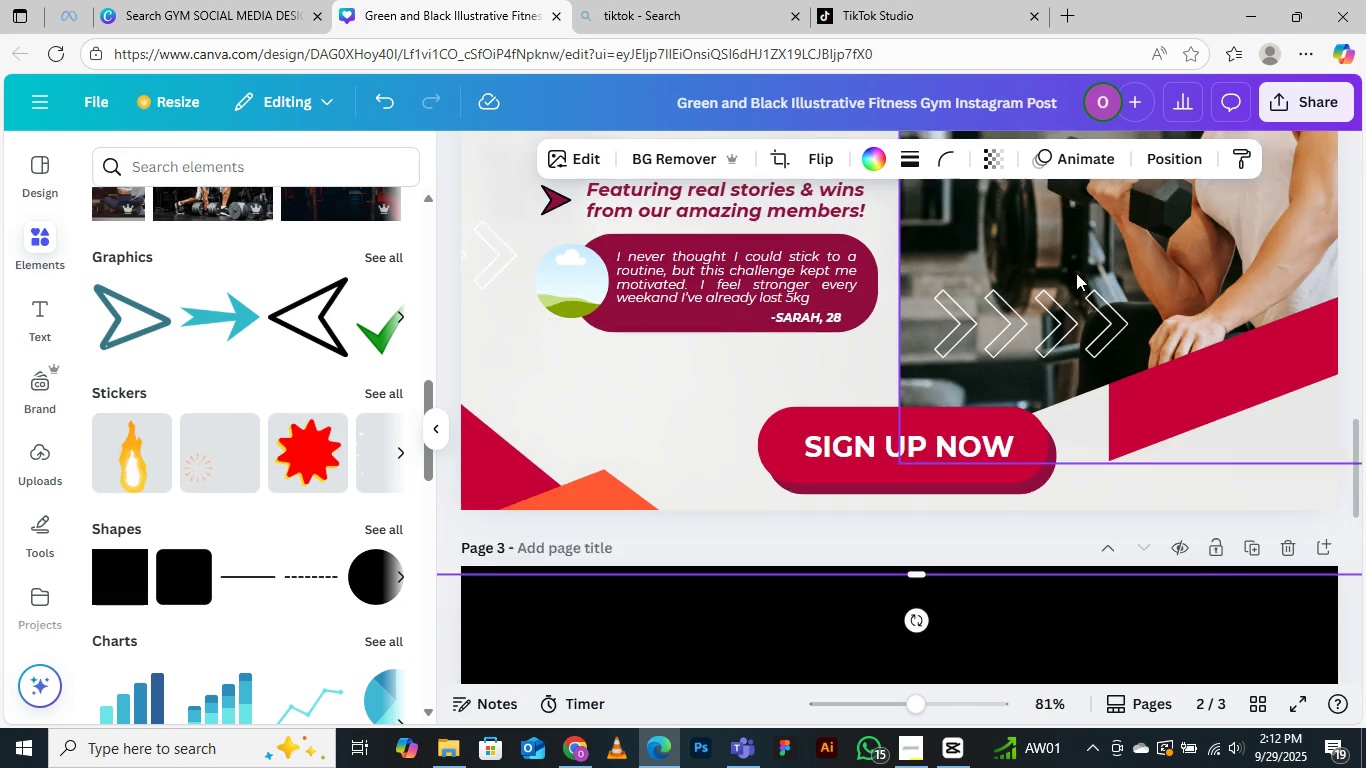 
key(Control+Minus)
 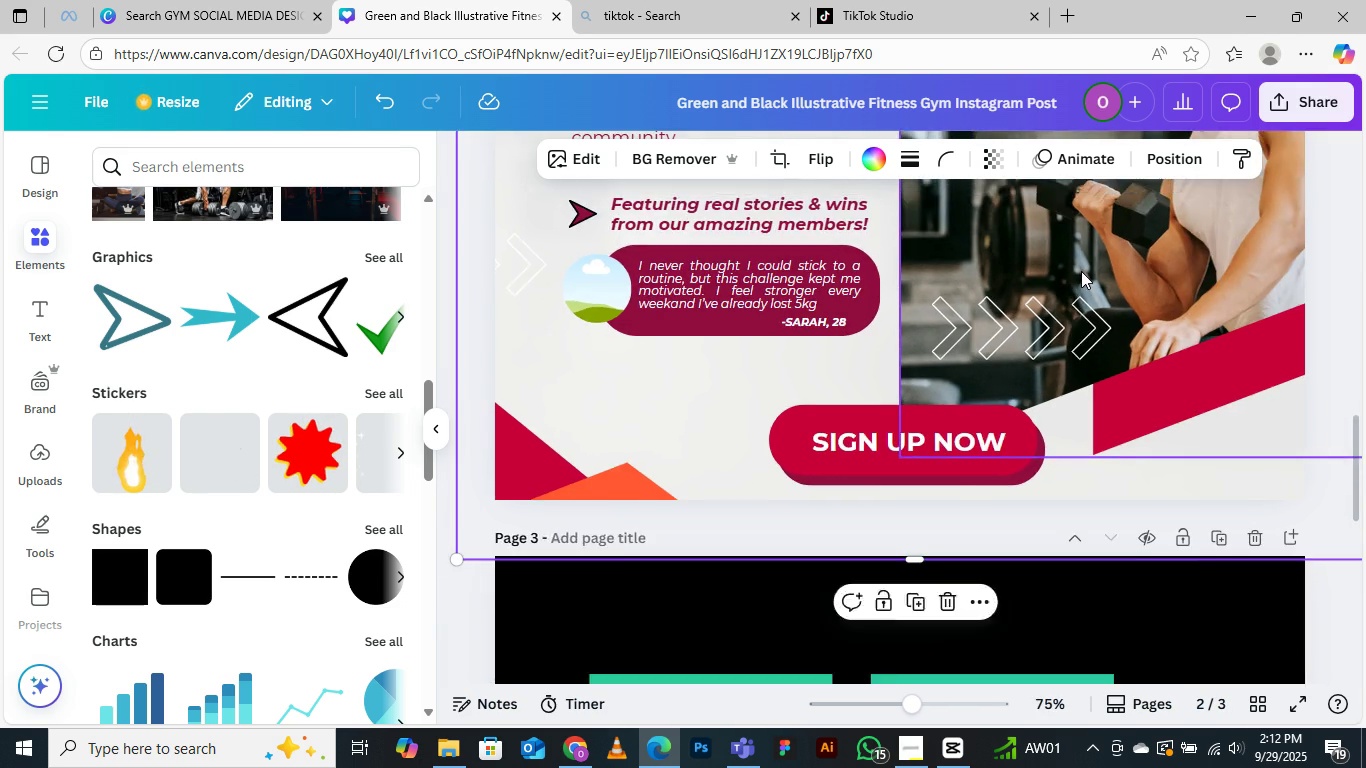 
key(Control+Minus)
 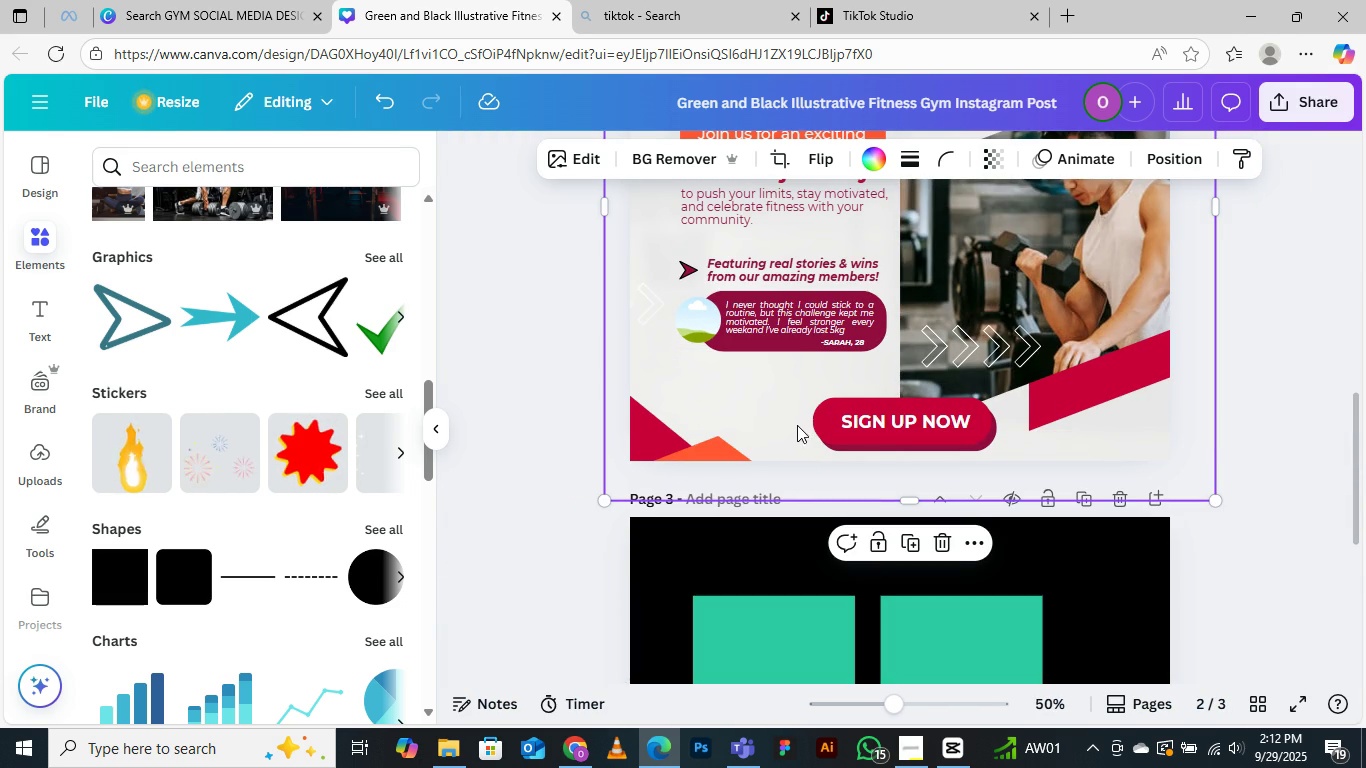 
wait(5.78)
 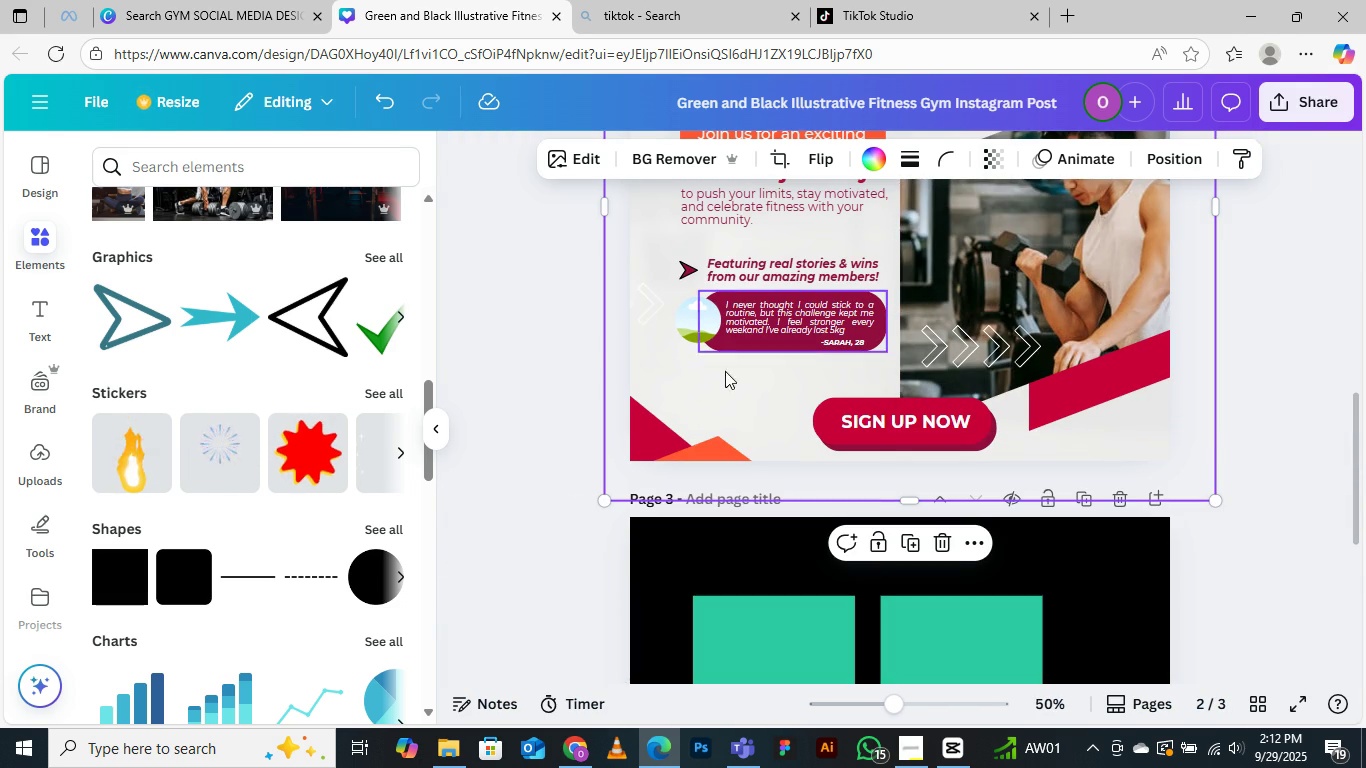 
left_click_drag(start_coordinate=[777, 275], to_coordinate=[772, 260])
 